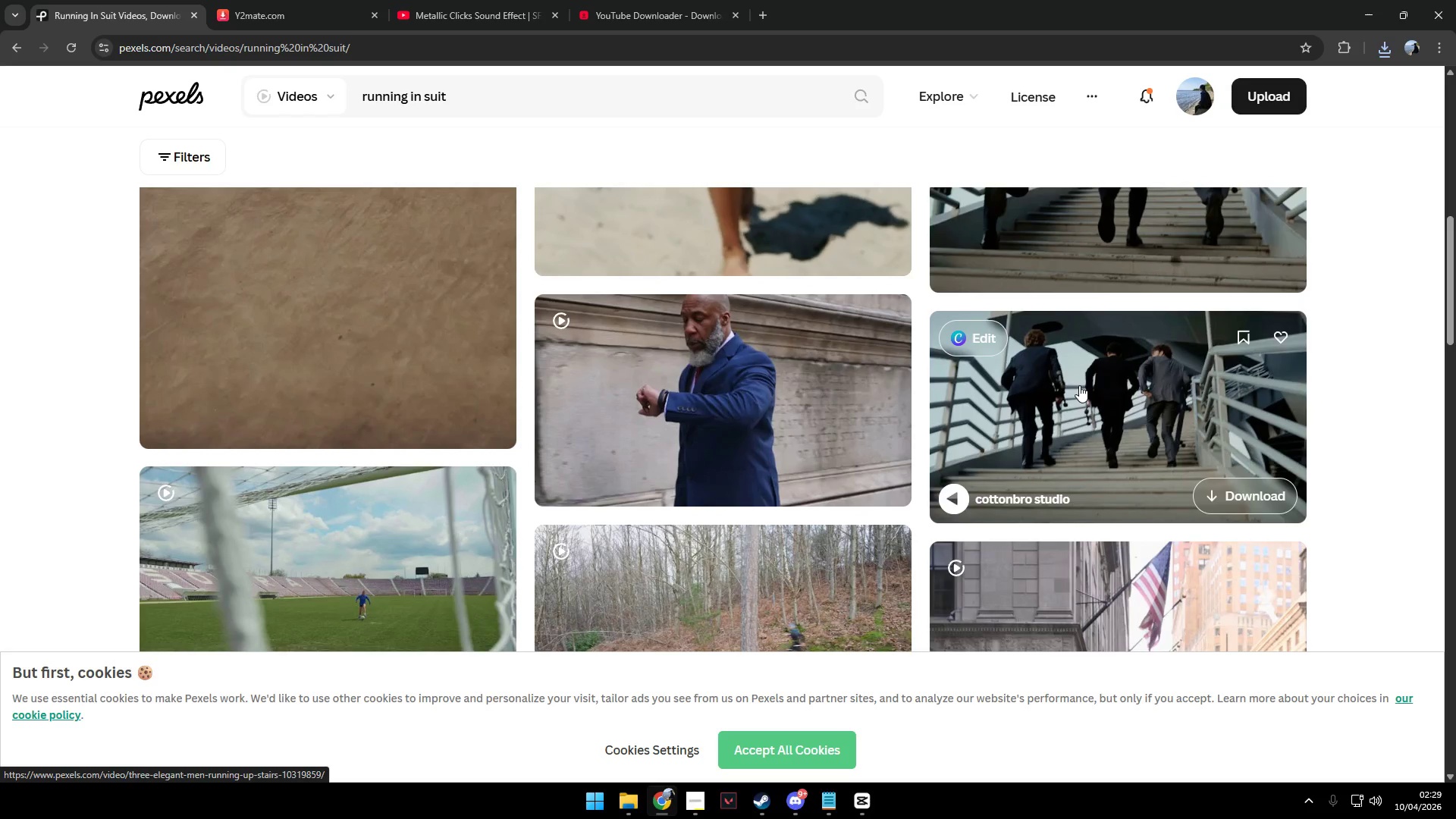 
scroll: coordinate [1116, 397], scroll_direction: up, amount: 3.0
 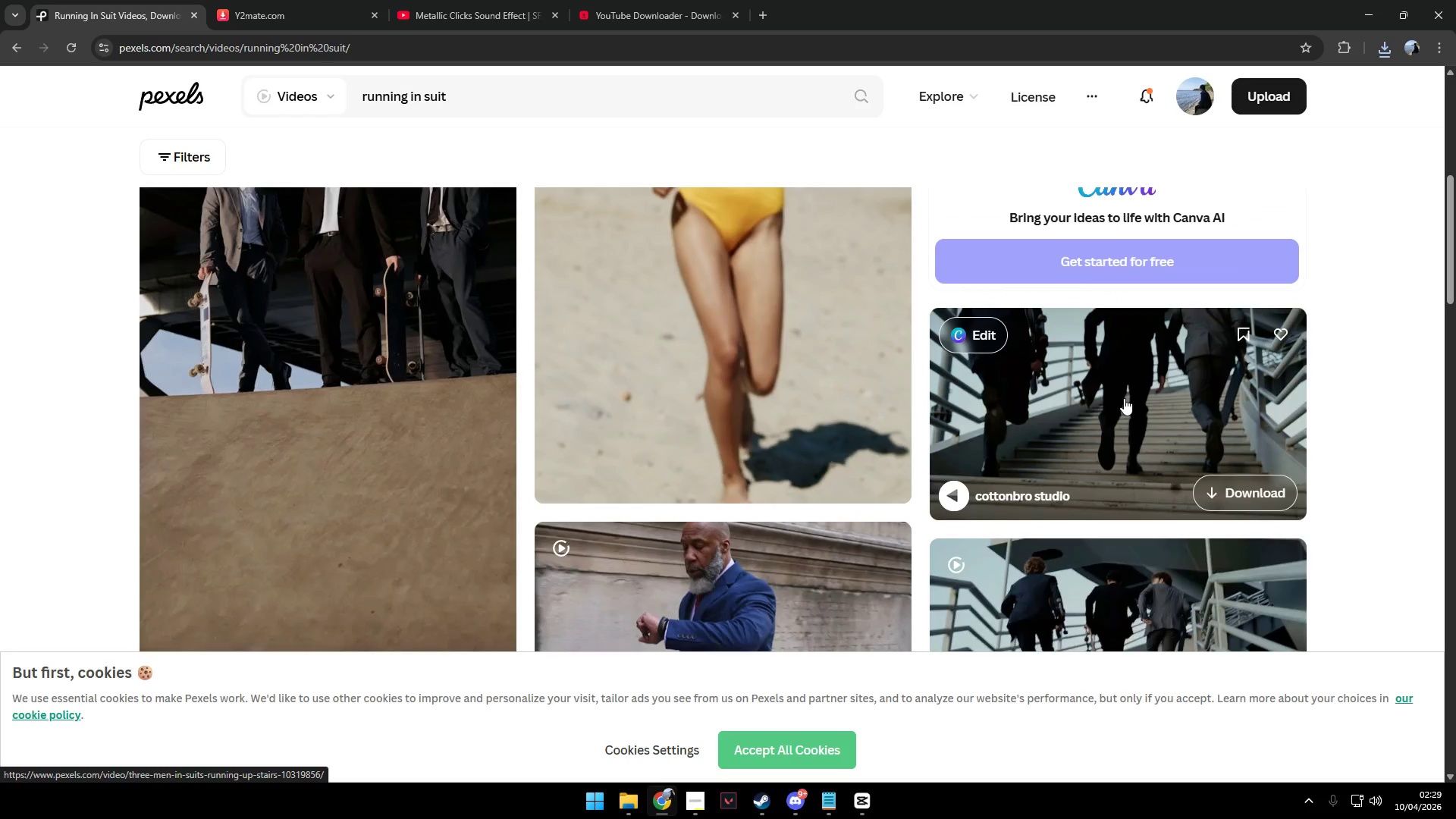 
scroll: coordinate [704, 428], scroll_direction: down, amount: 21.0
 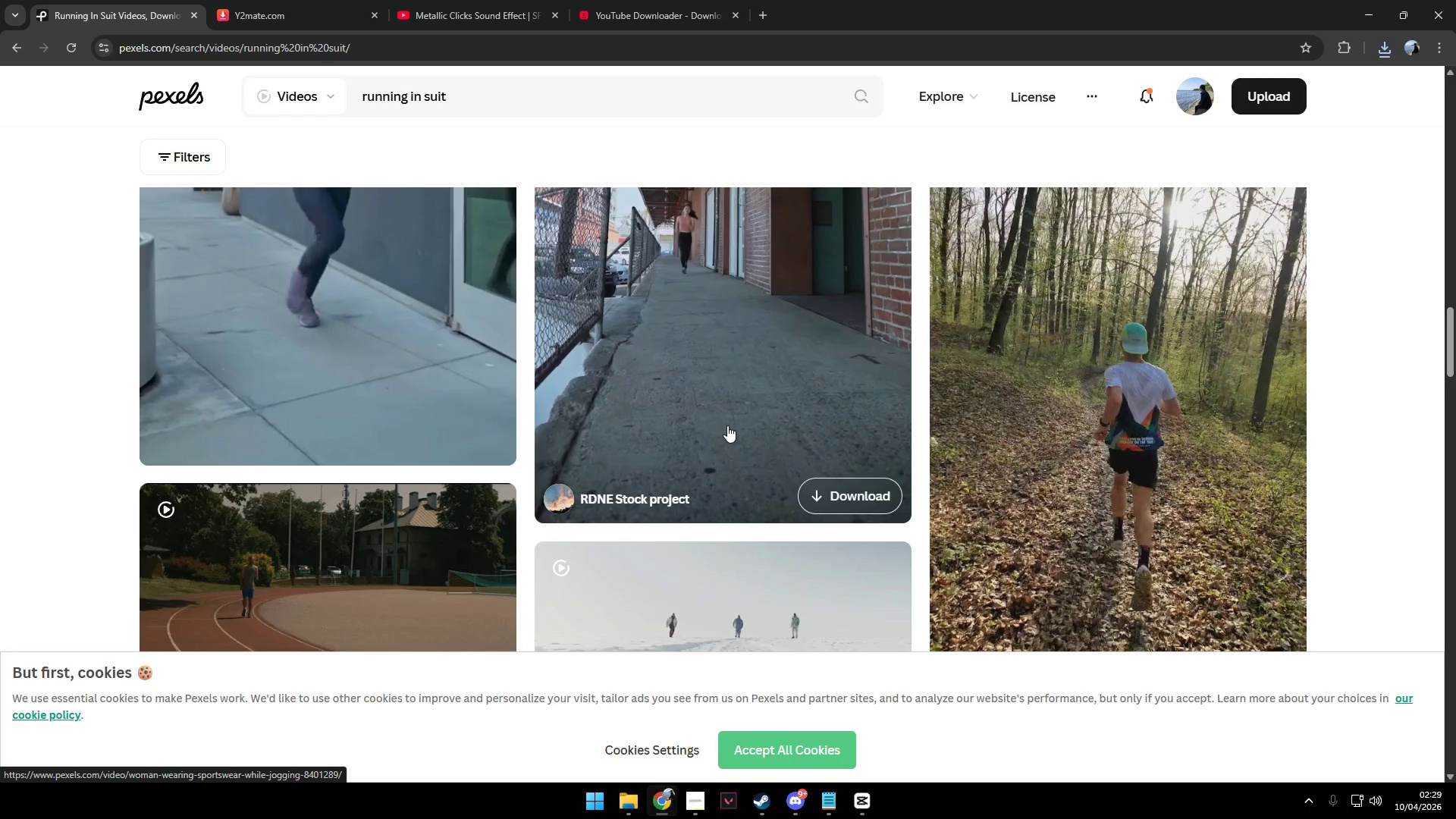 
scroll: coordinate [733, 427], scroll_direction: up, amount: 2.0
 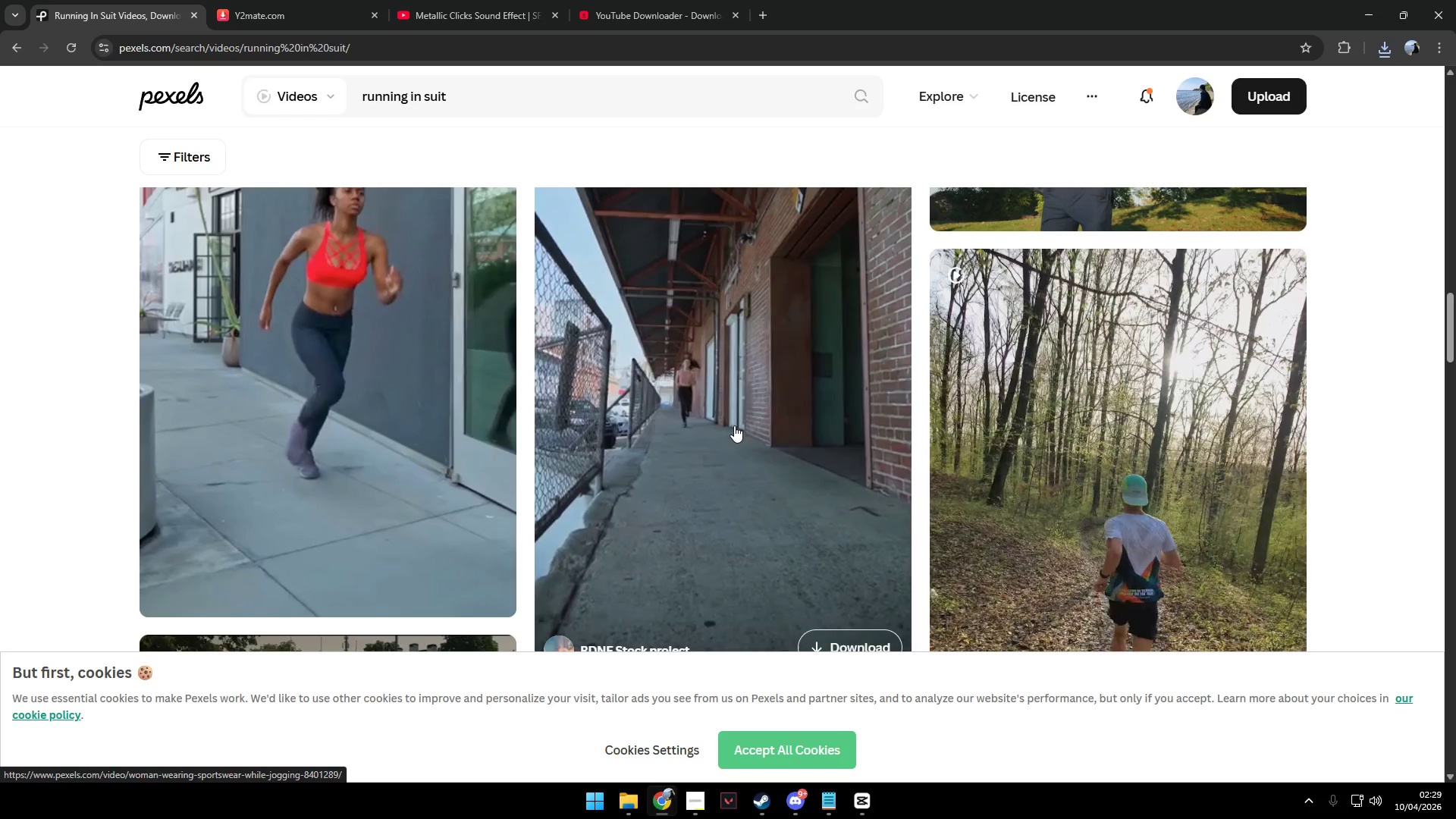 
scroll: coordinate [734, 424], scroll_direction: down, amount: 11.0
 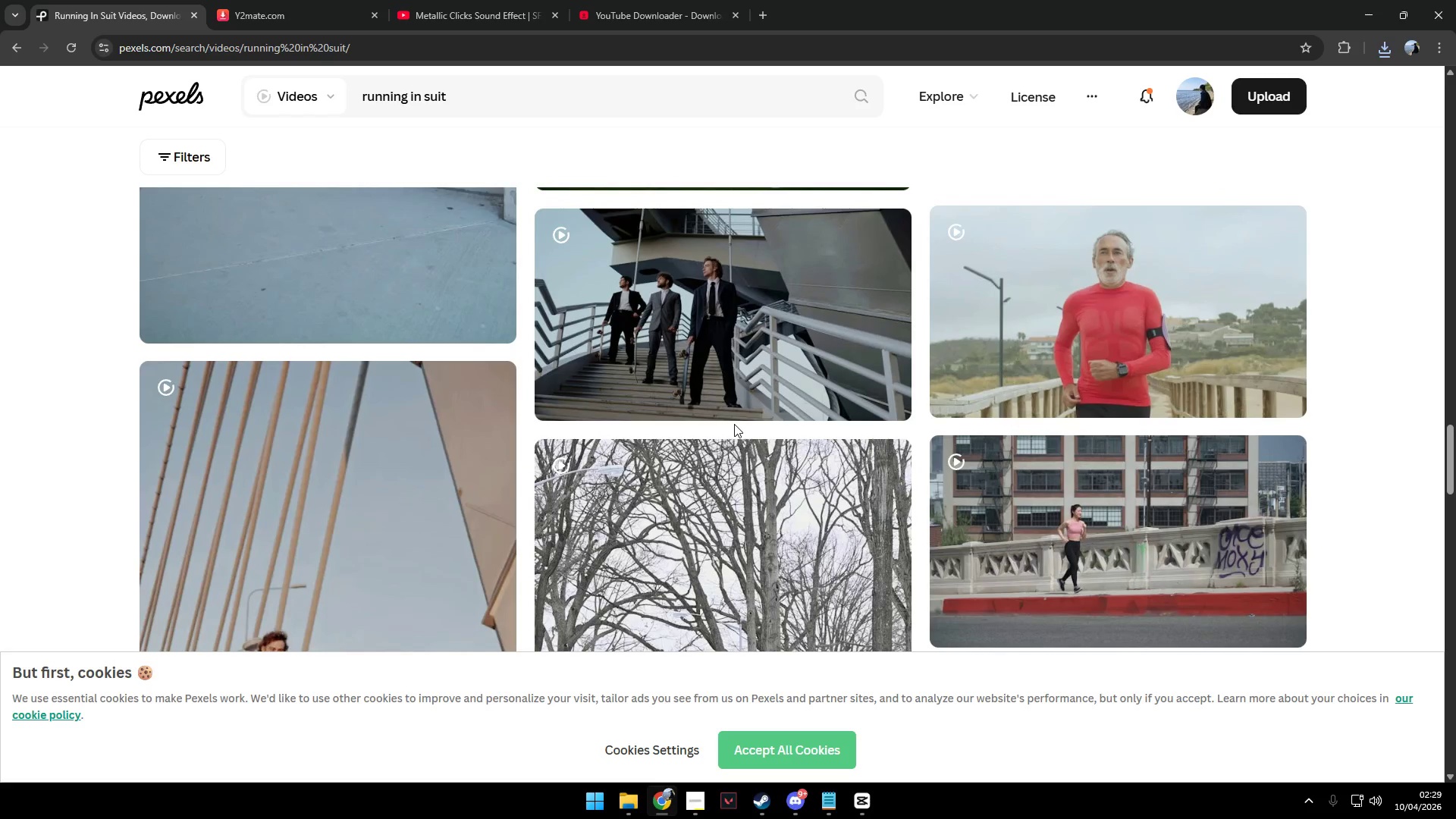 
scroll: coordinate [734, 424], scroll_direction: up, amount: 2.0
 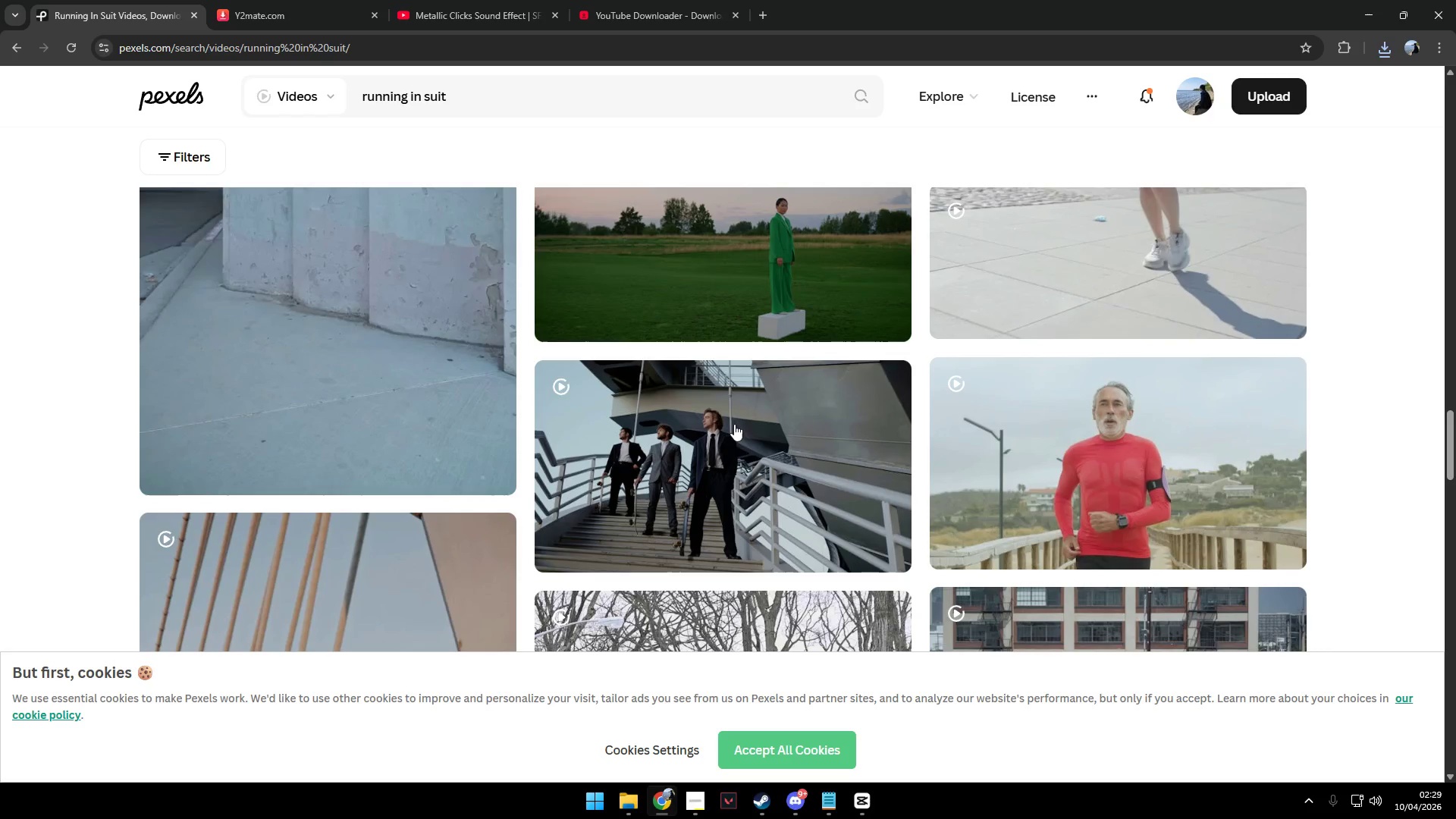 
scroll: coordinate [810, 416], scroll_direction: down, amount: 27.0
 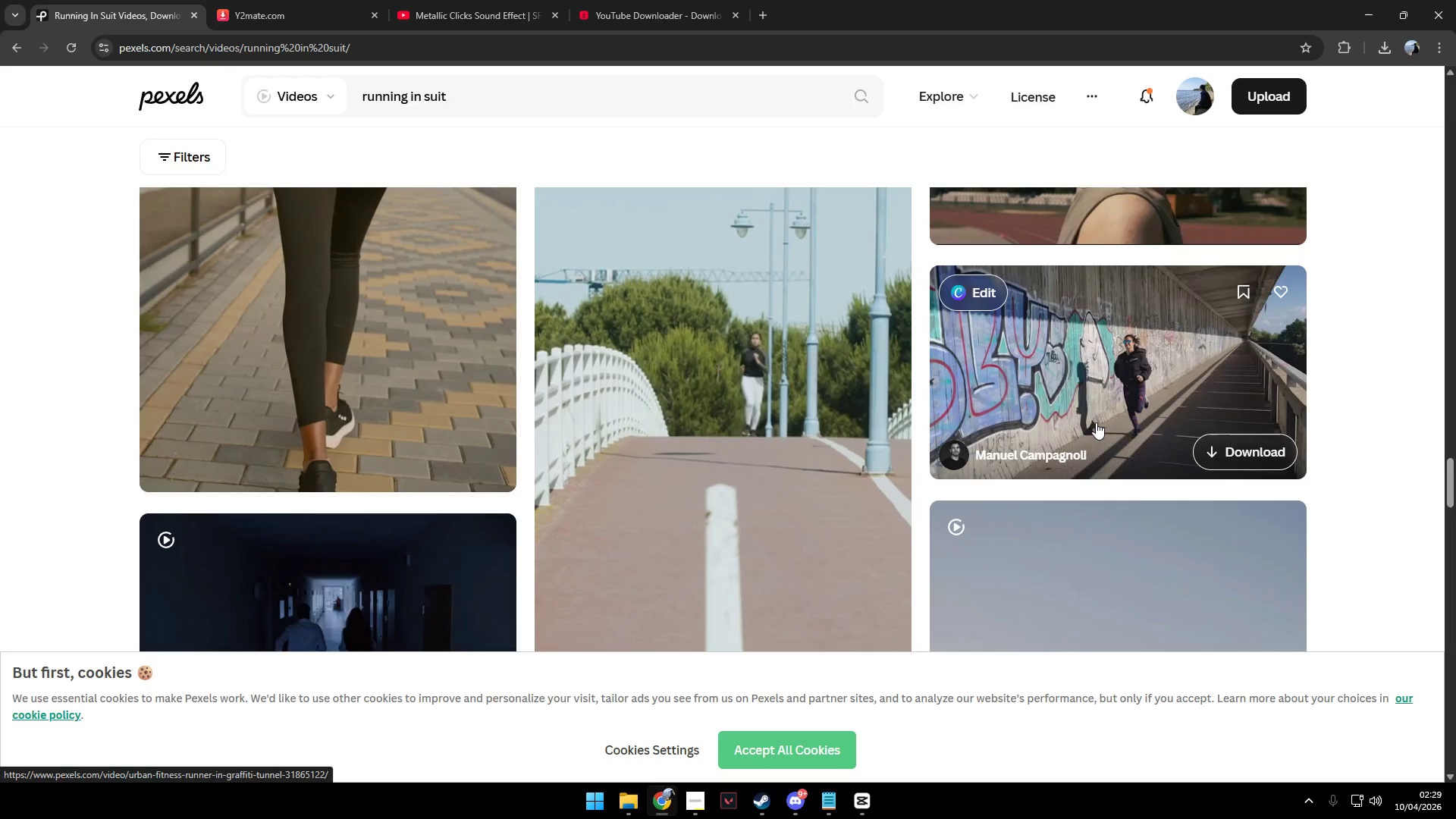 
scroll: coordinate [723, 503], scroll_direction: down, amount: 31.0
 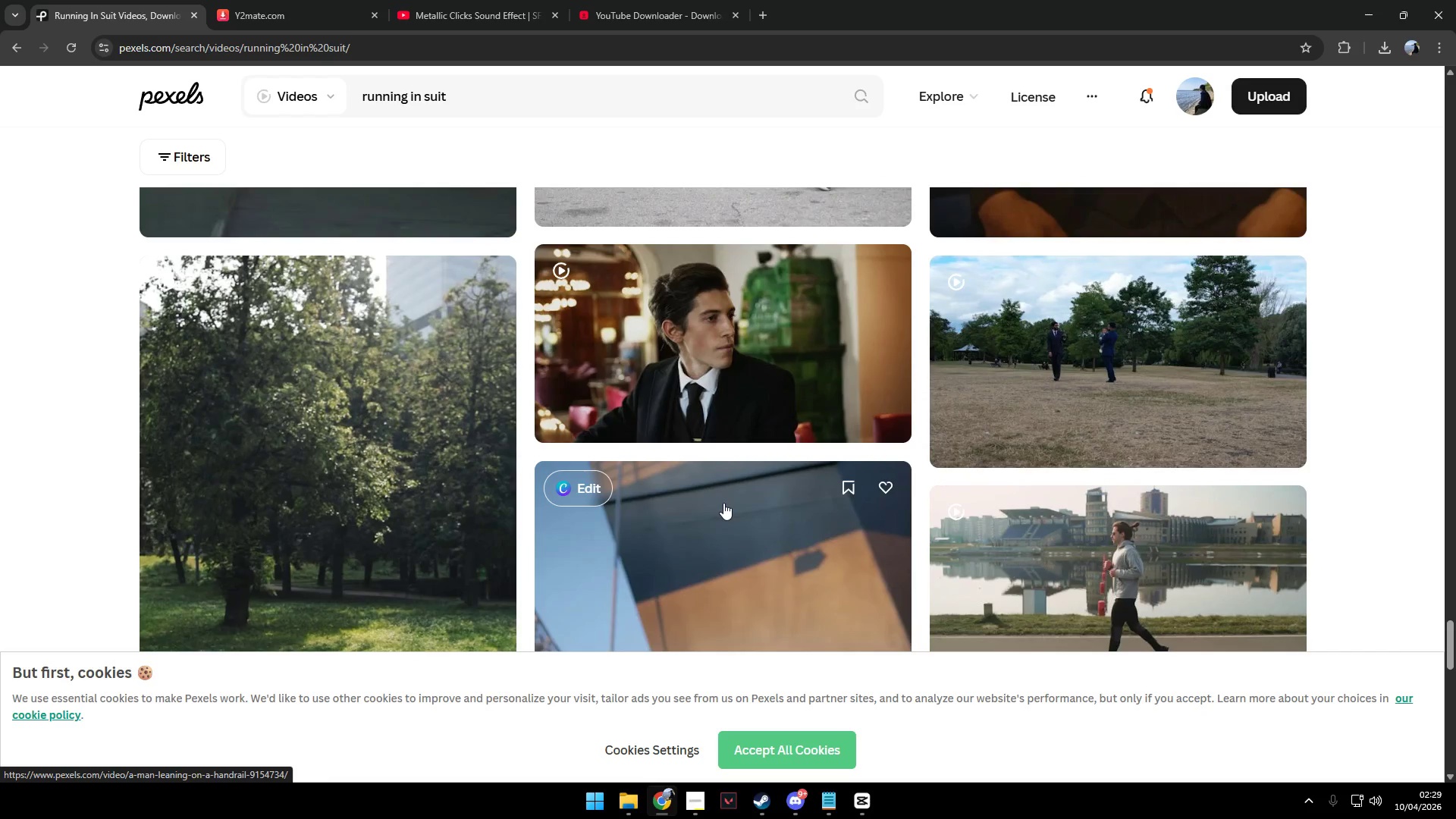 
scroll: coordinate [723, 503], scroll_direction: down, amount: 4.0
 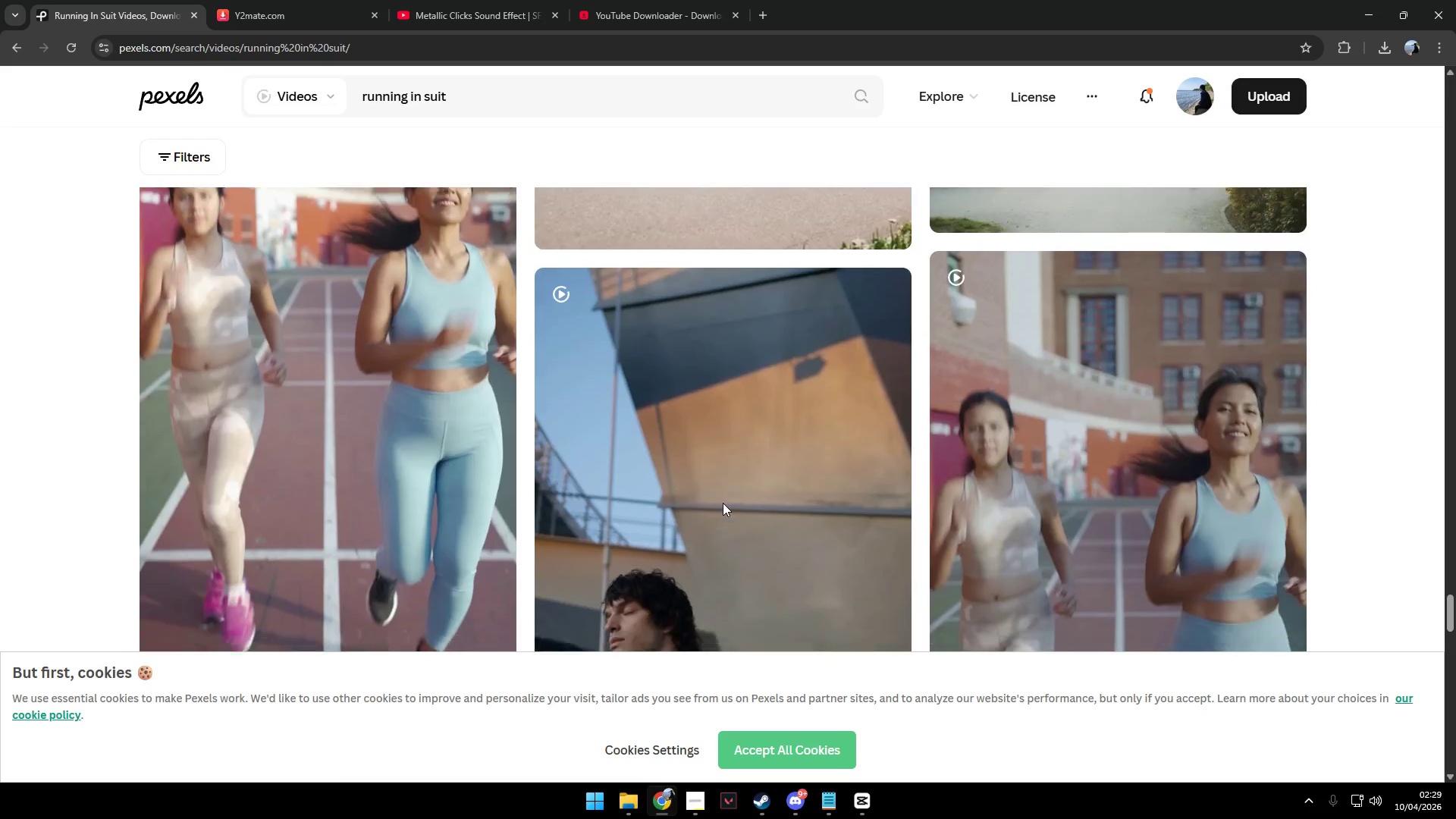 
key(Alt+AltLeft)
 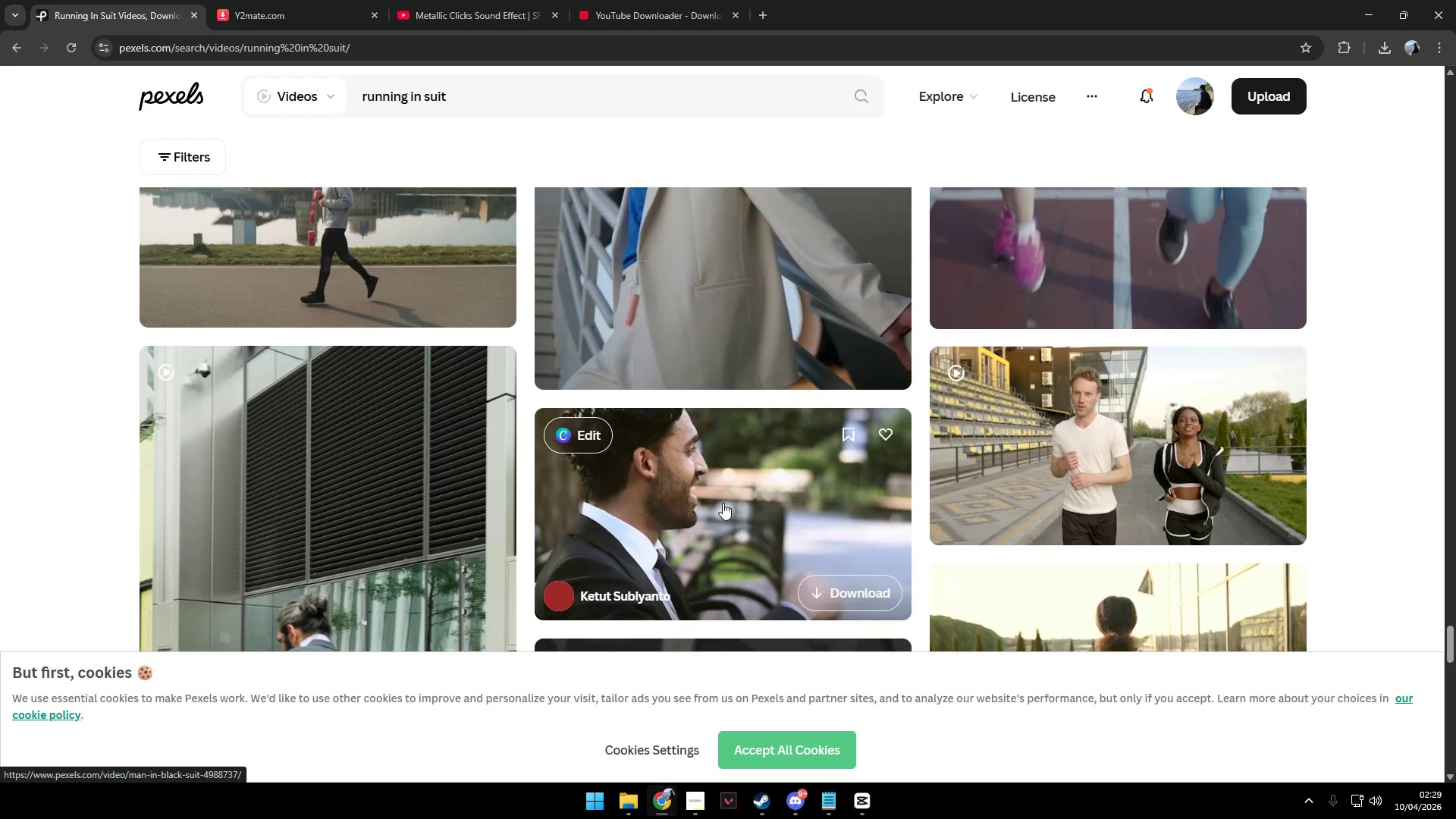 
key(Alt+Tab)
 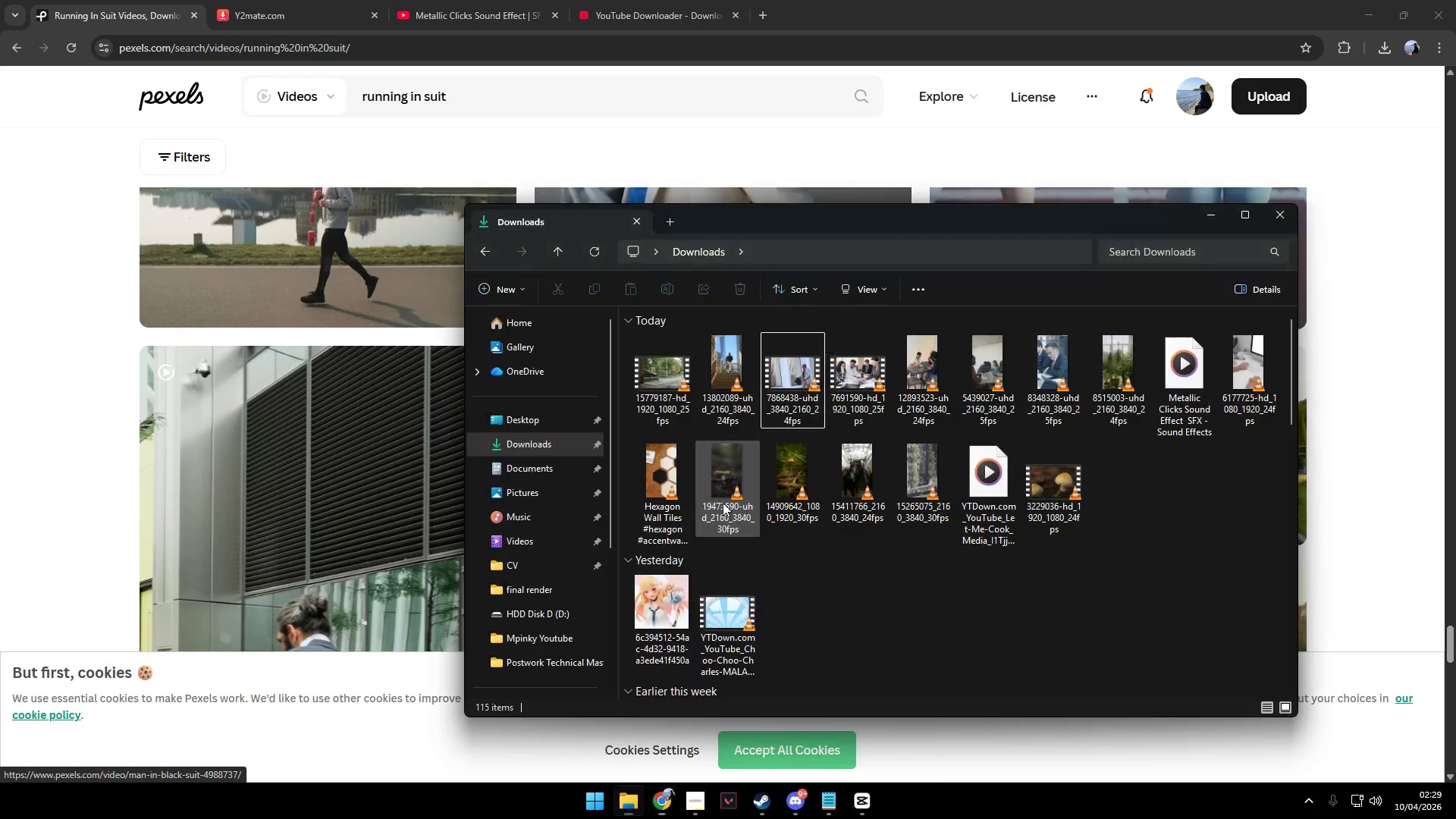 
key(Alt+Tab)
 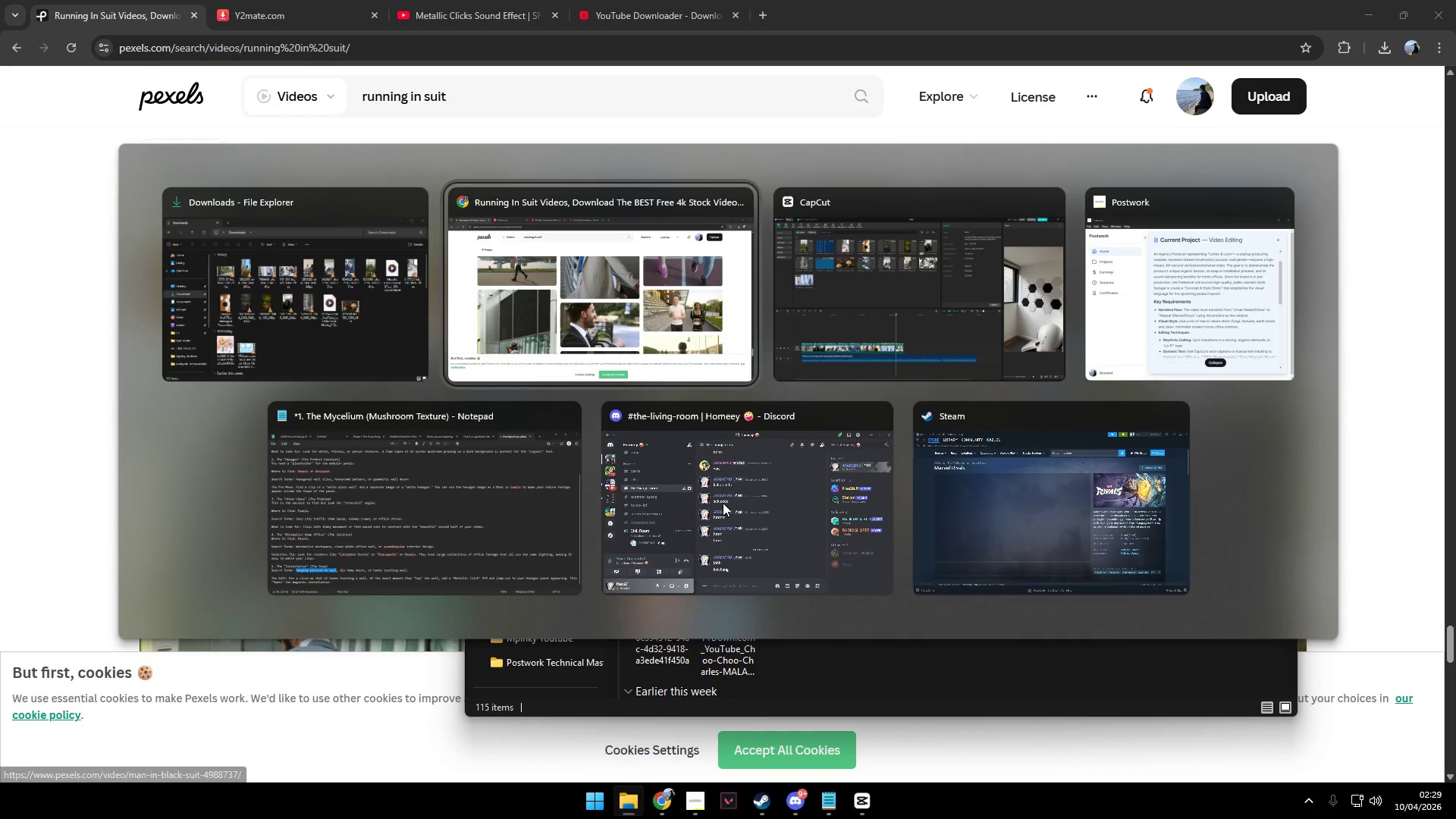 
key(Alt+Tab)
 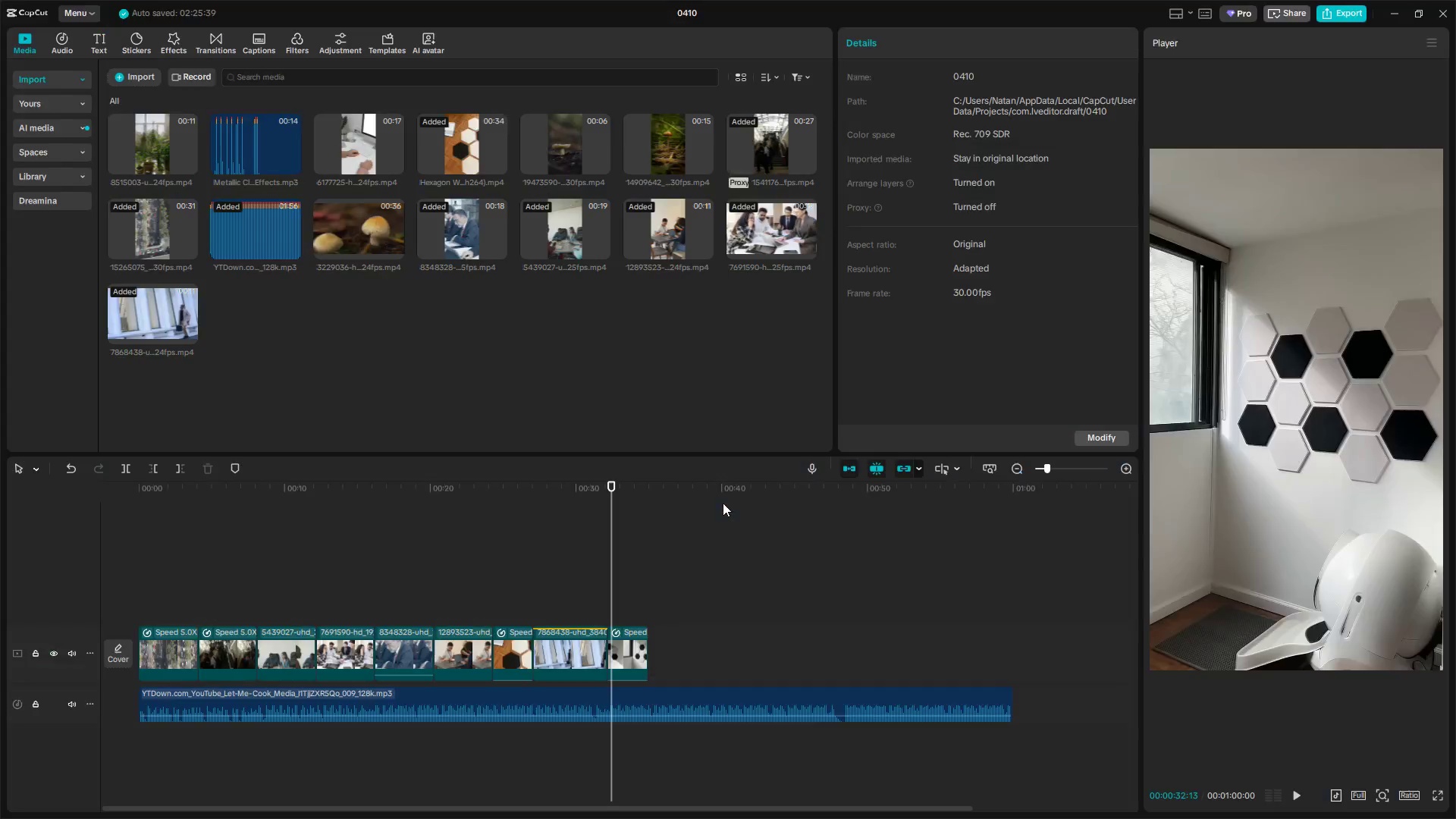 
key(Alt+Tab)
 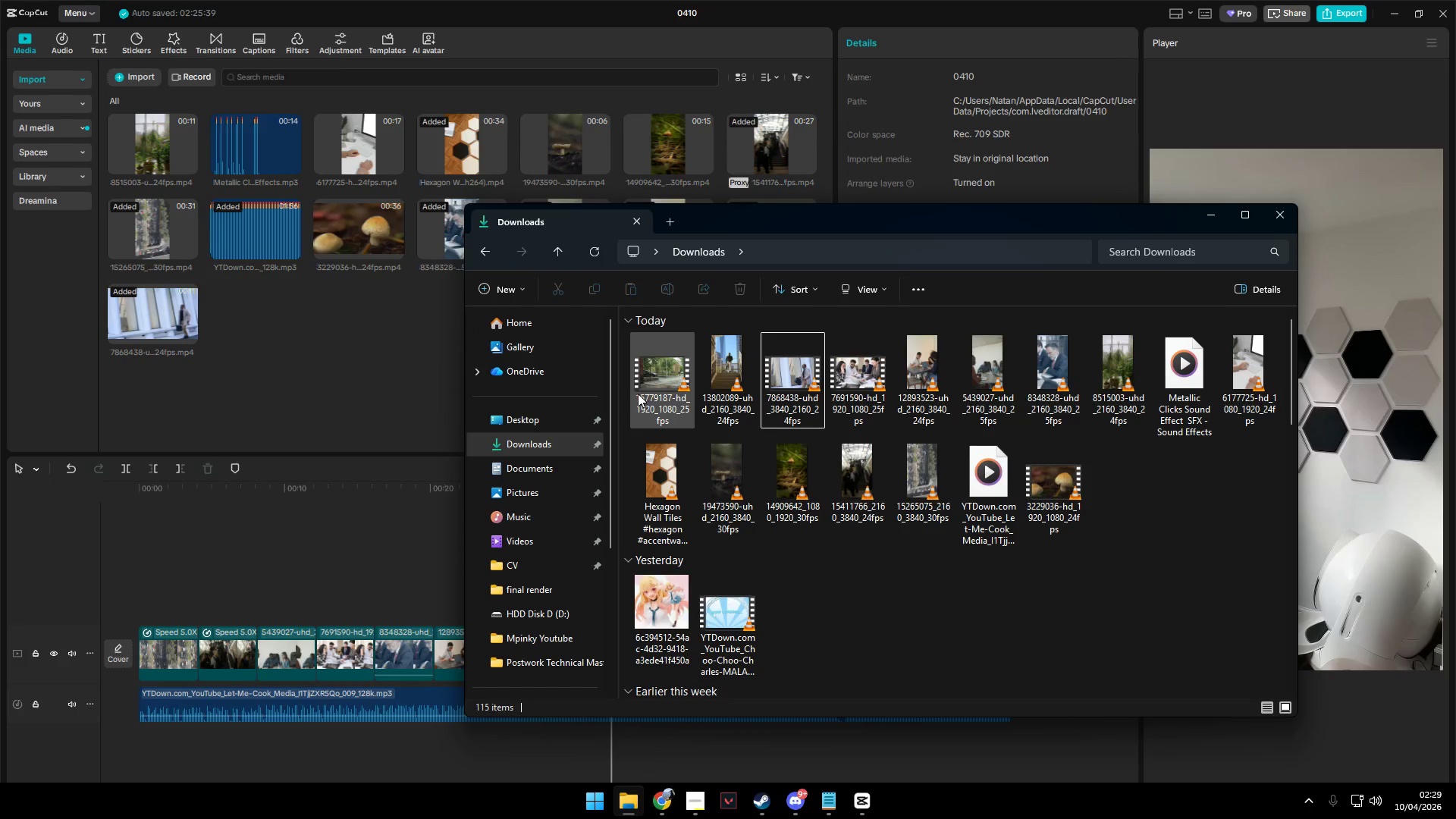 
left_click([651, 384])
 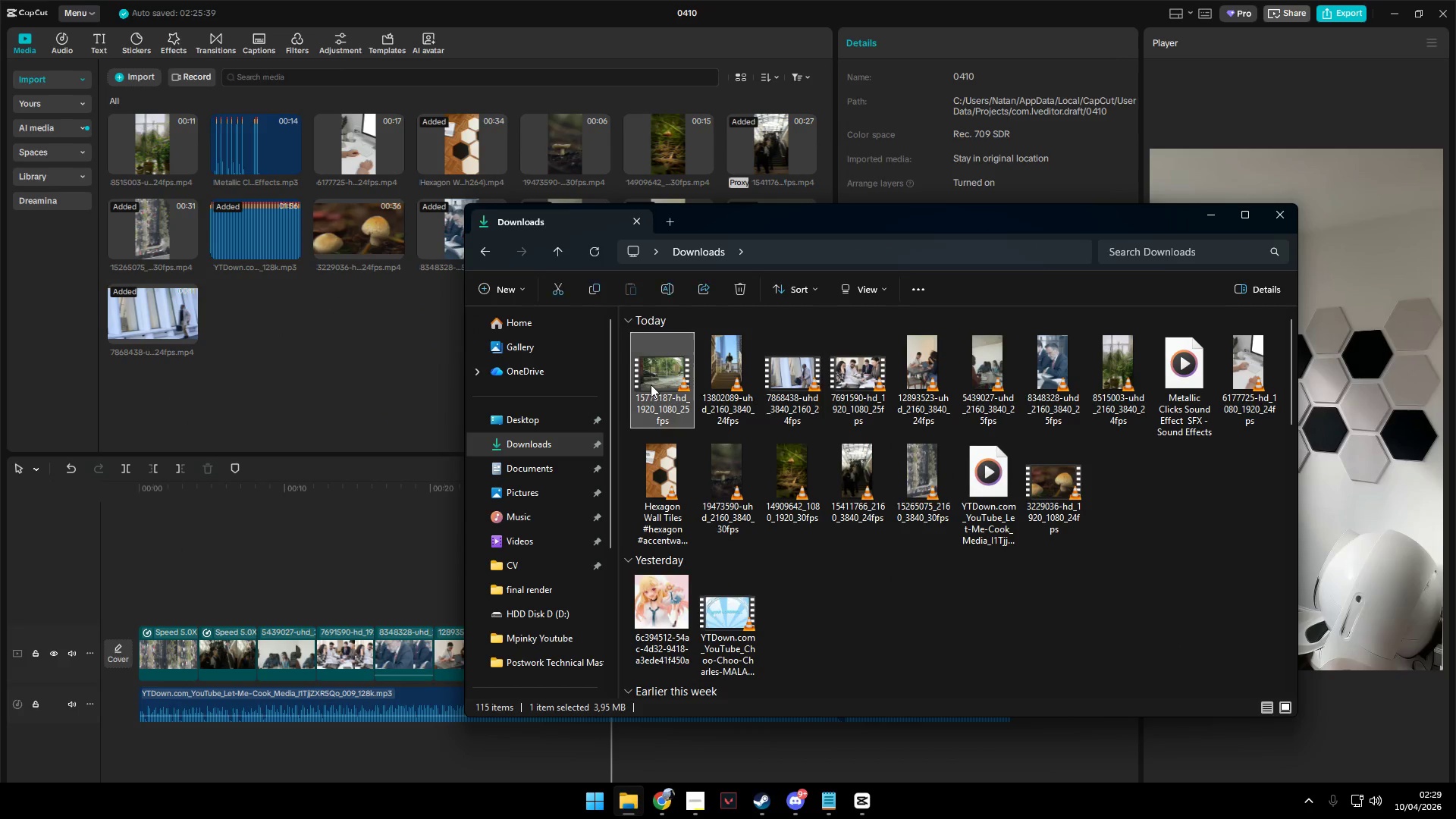 
hold_key(key=ShiftLeft, duration=0.47)
double_click([724, 375])
 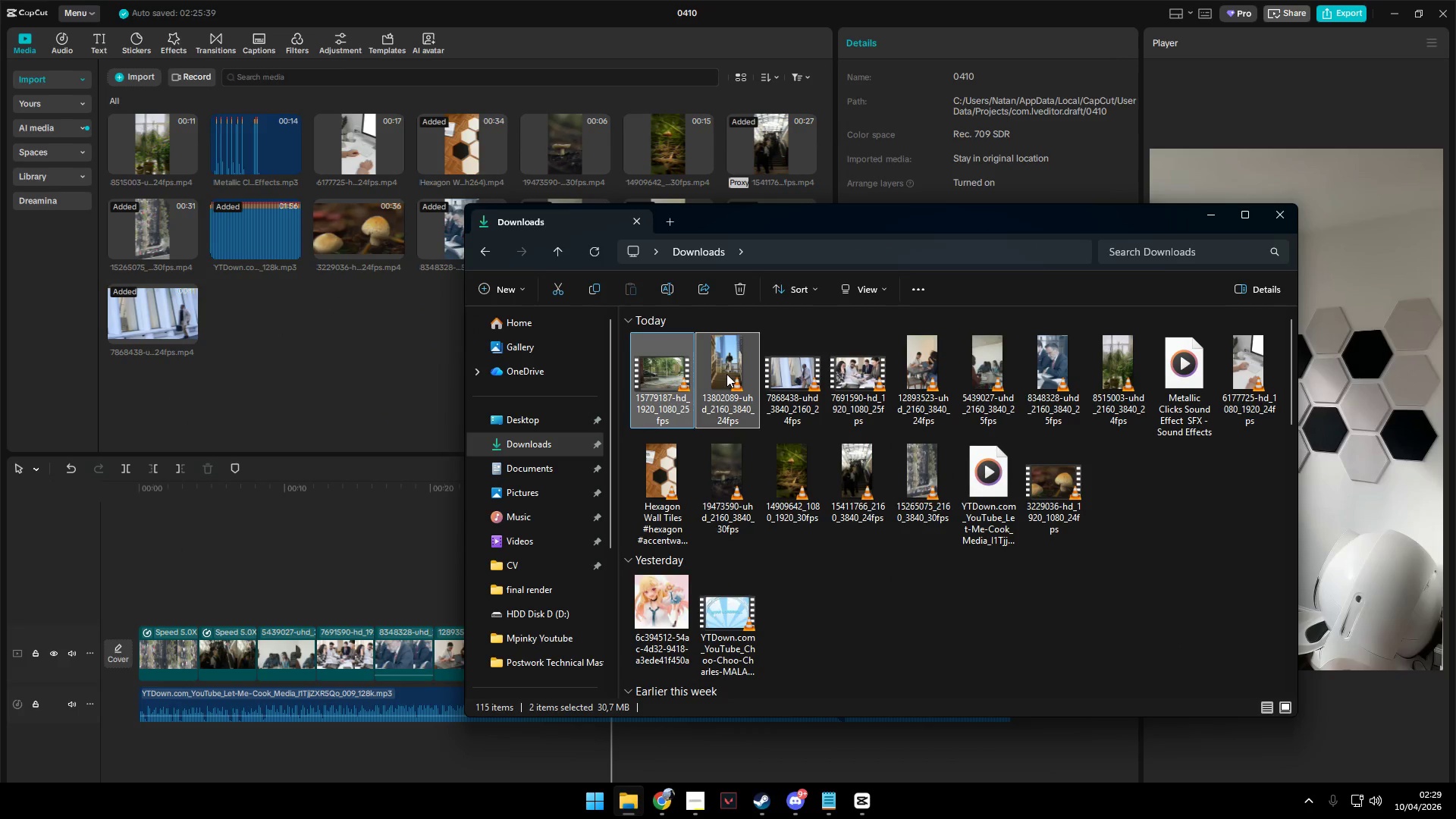 
left_click_drag(start_coordinate=[738, 369], to_coordinate=[328, 333])
 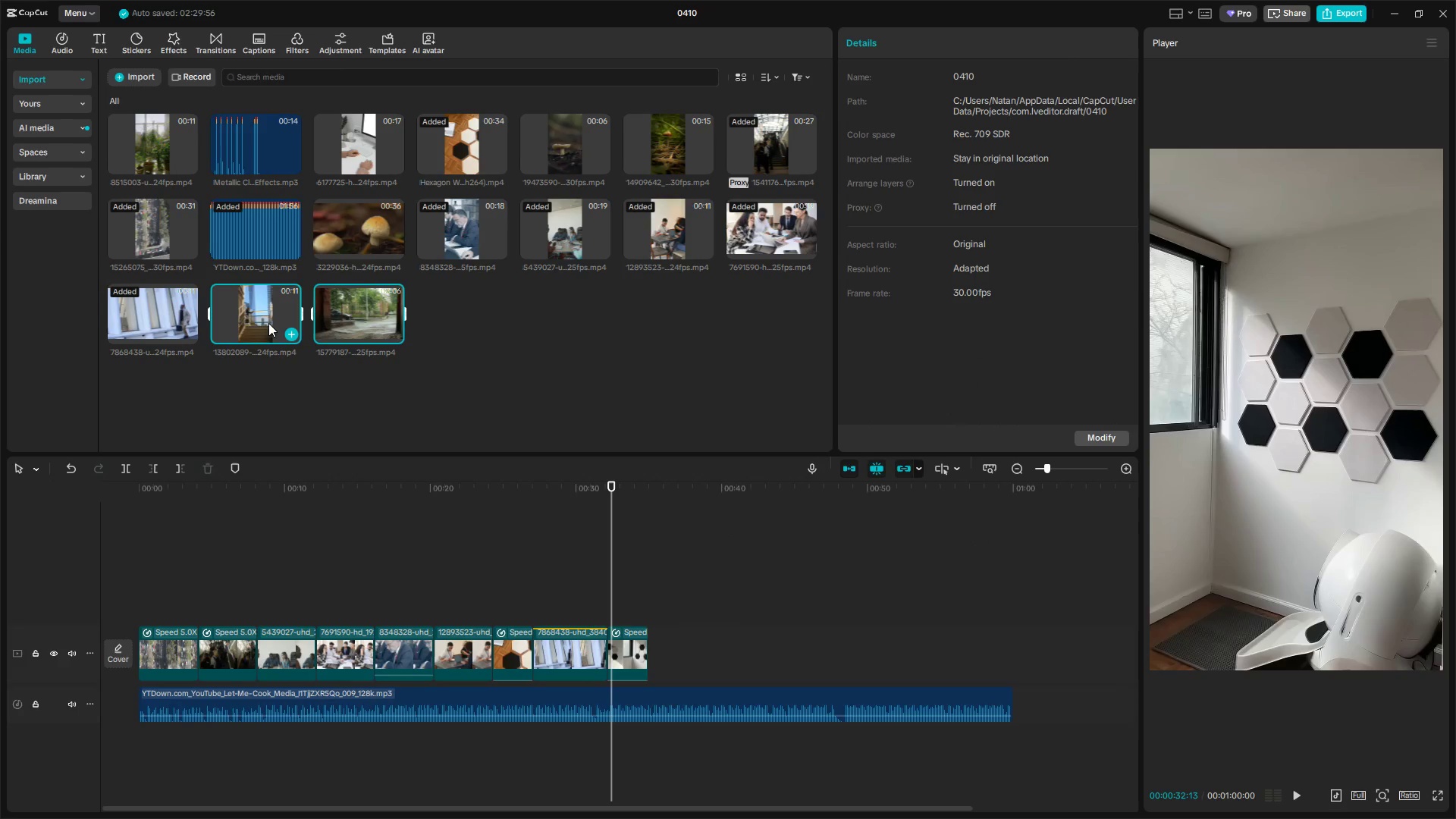 
left_click_drag(start_coordinate=[264, 319], to_coordinate=[426, 353])
 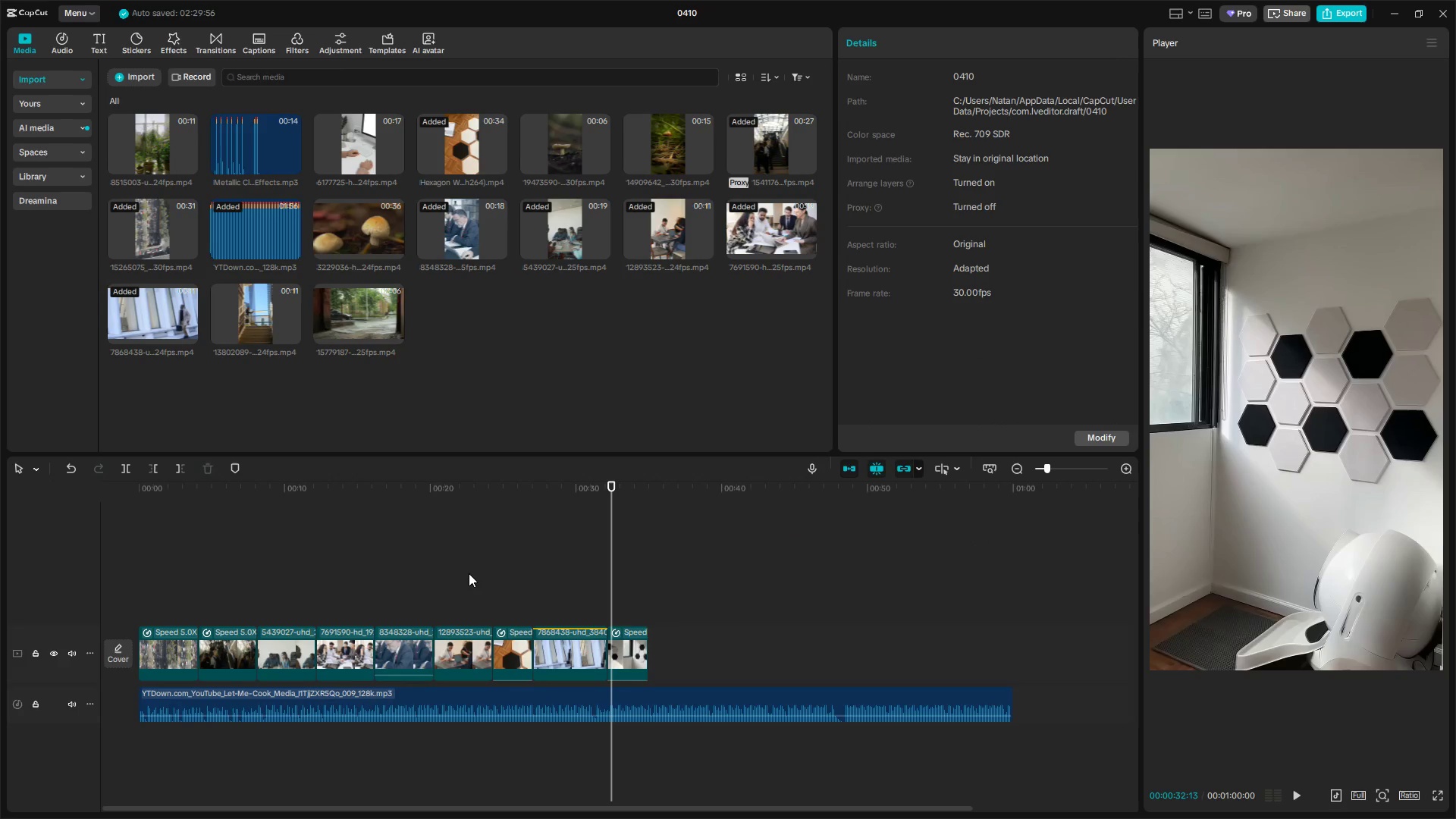 
left_click([180, 581])
 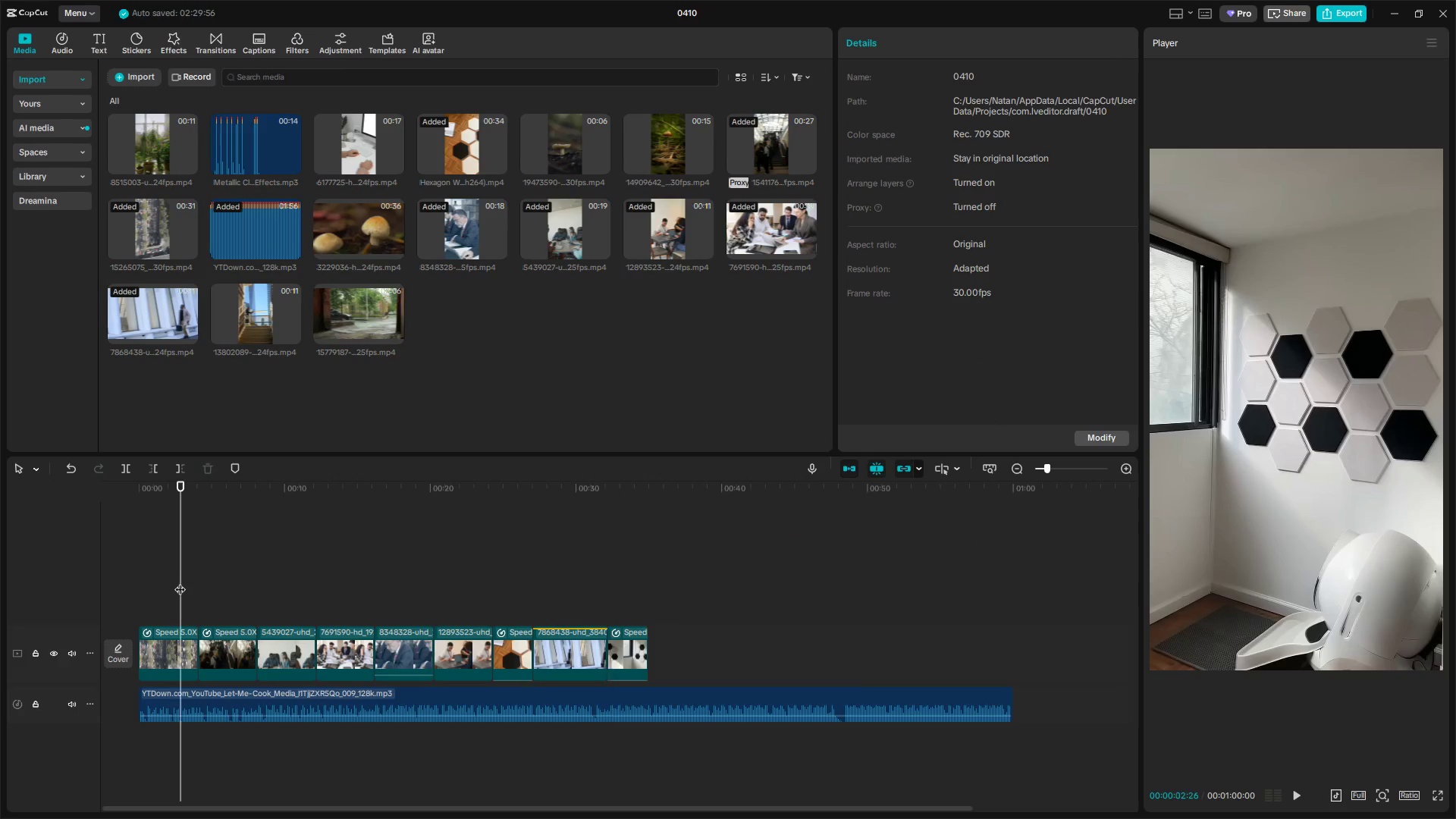 
left_click_drag(start_coordinate=[180, 582], to_coordinate=[97, 592])
 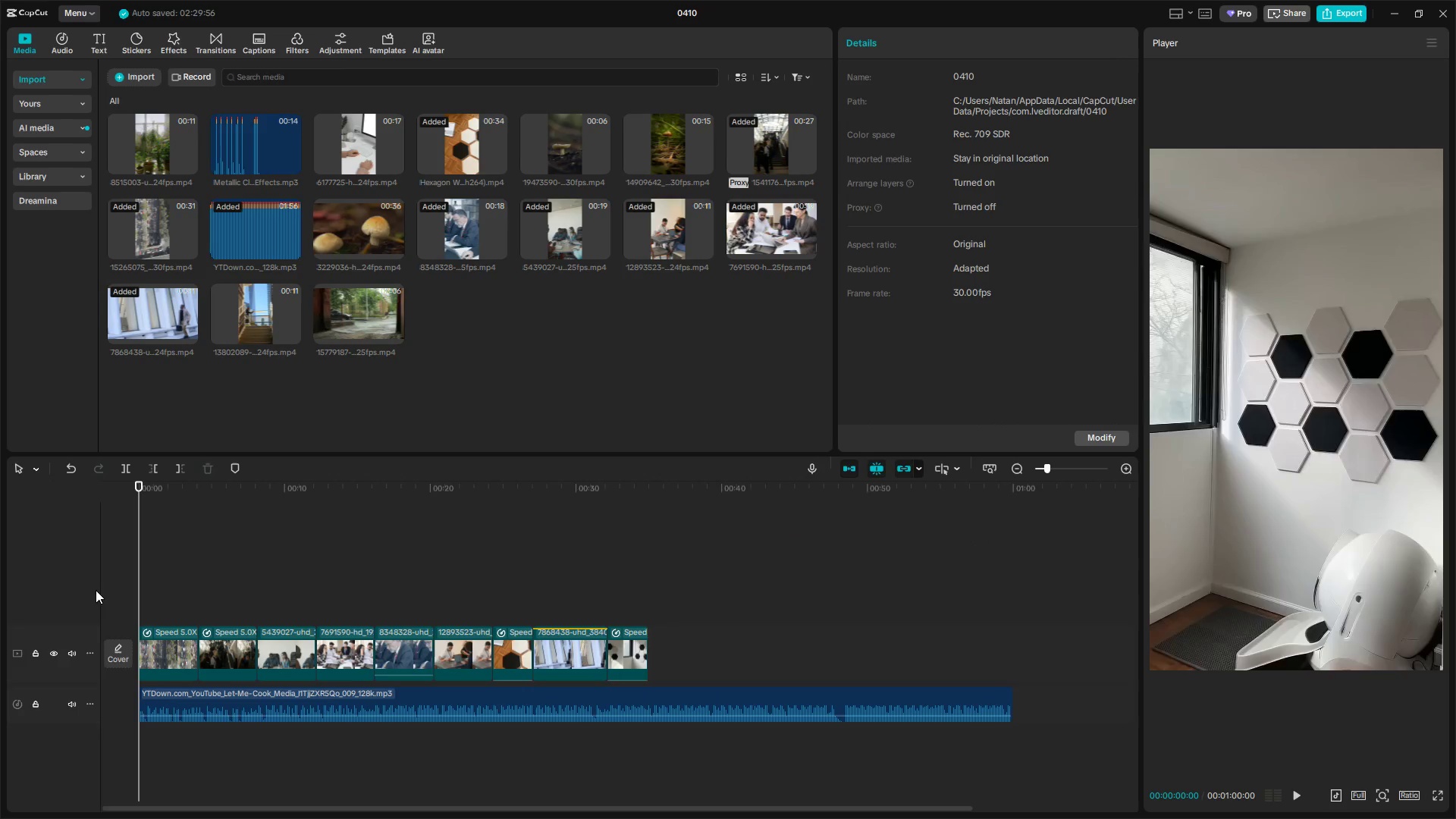 
key(Space)
 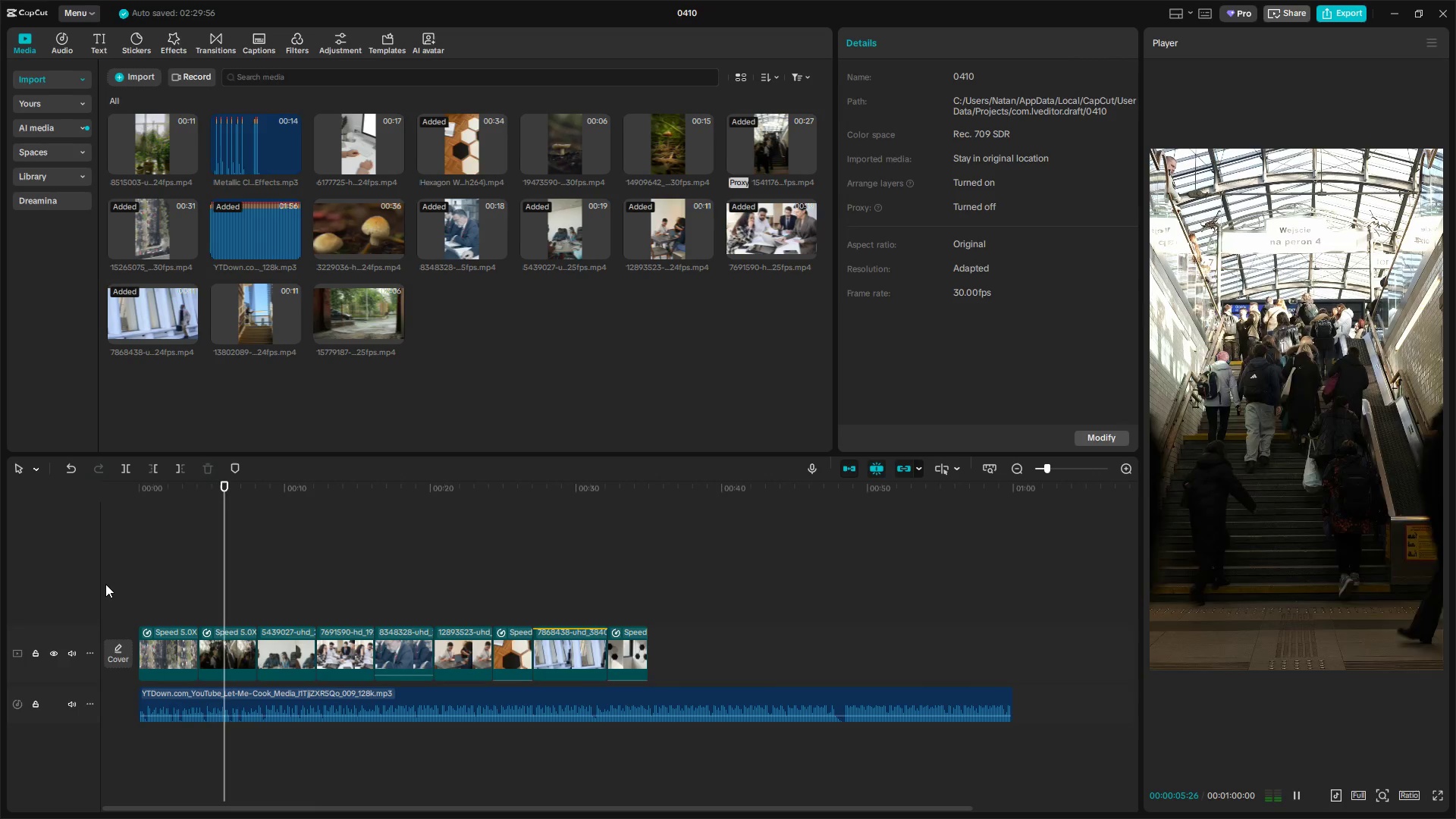 
wait(7.97)
 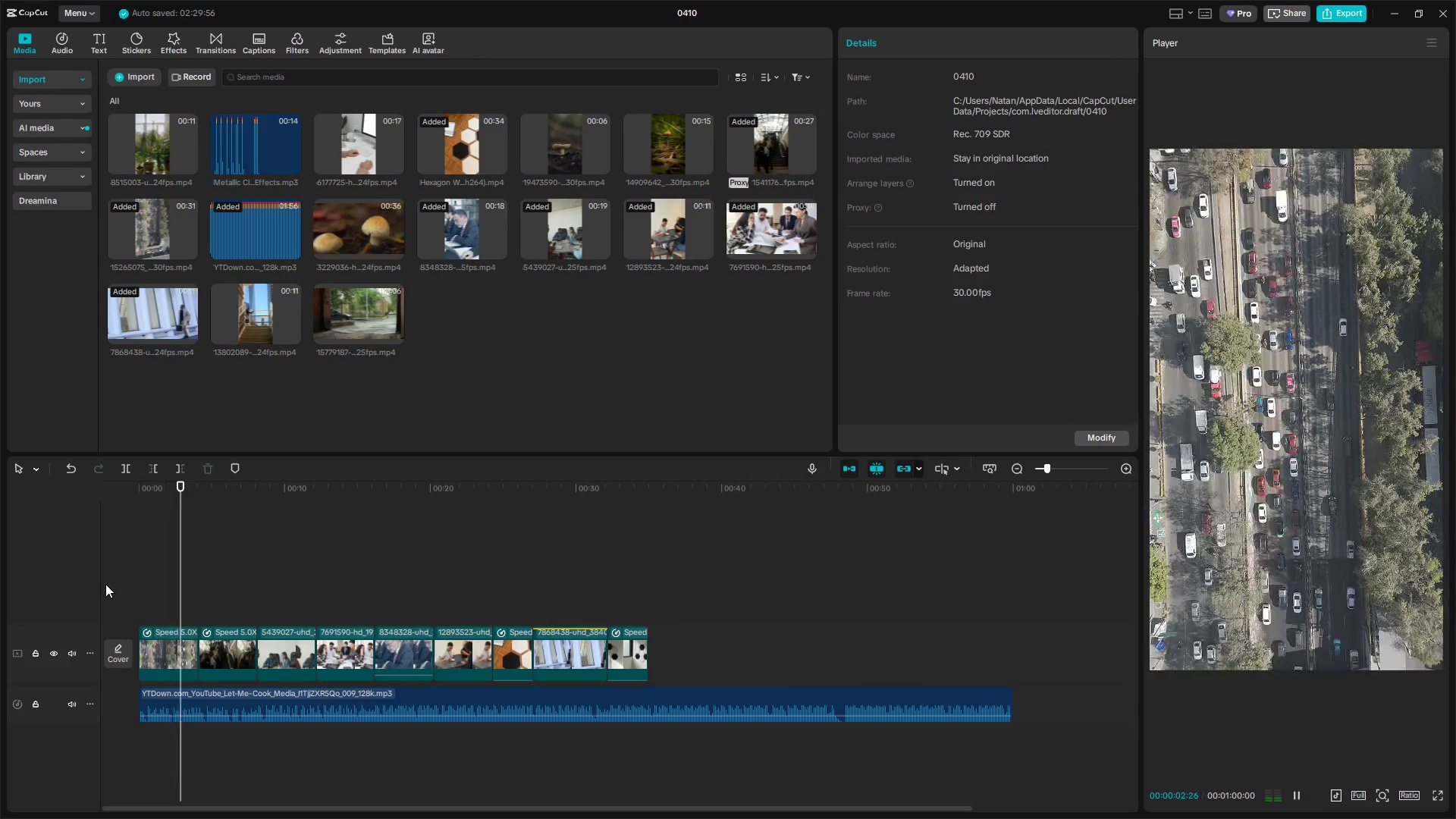 
key(Space)
 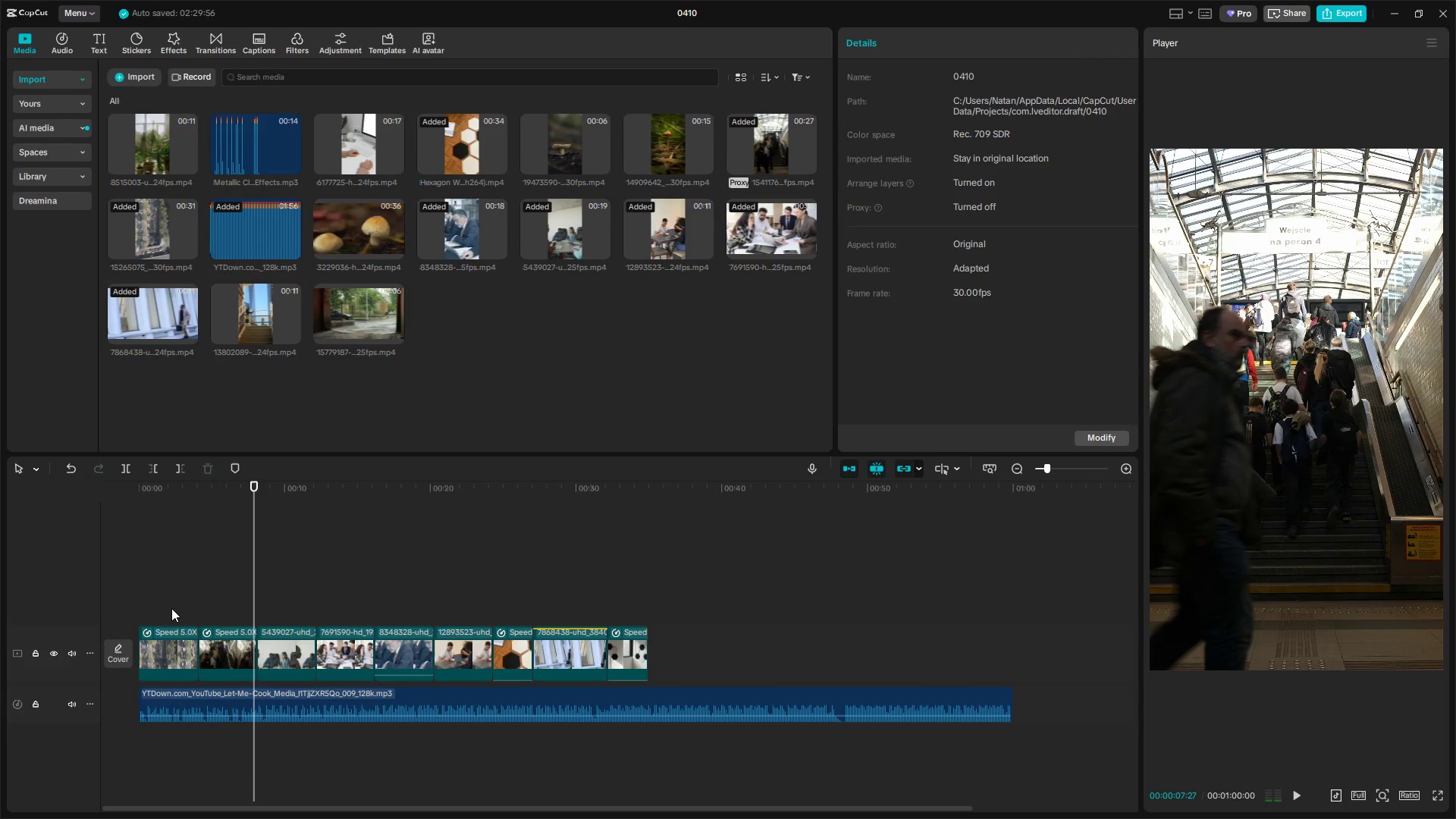 
double_click([184, 653])
 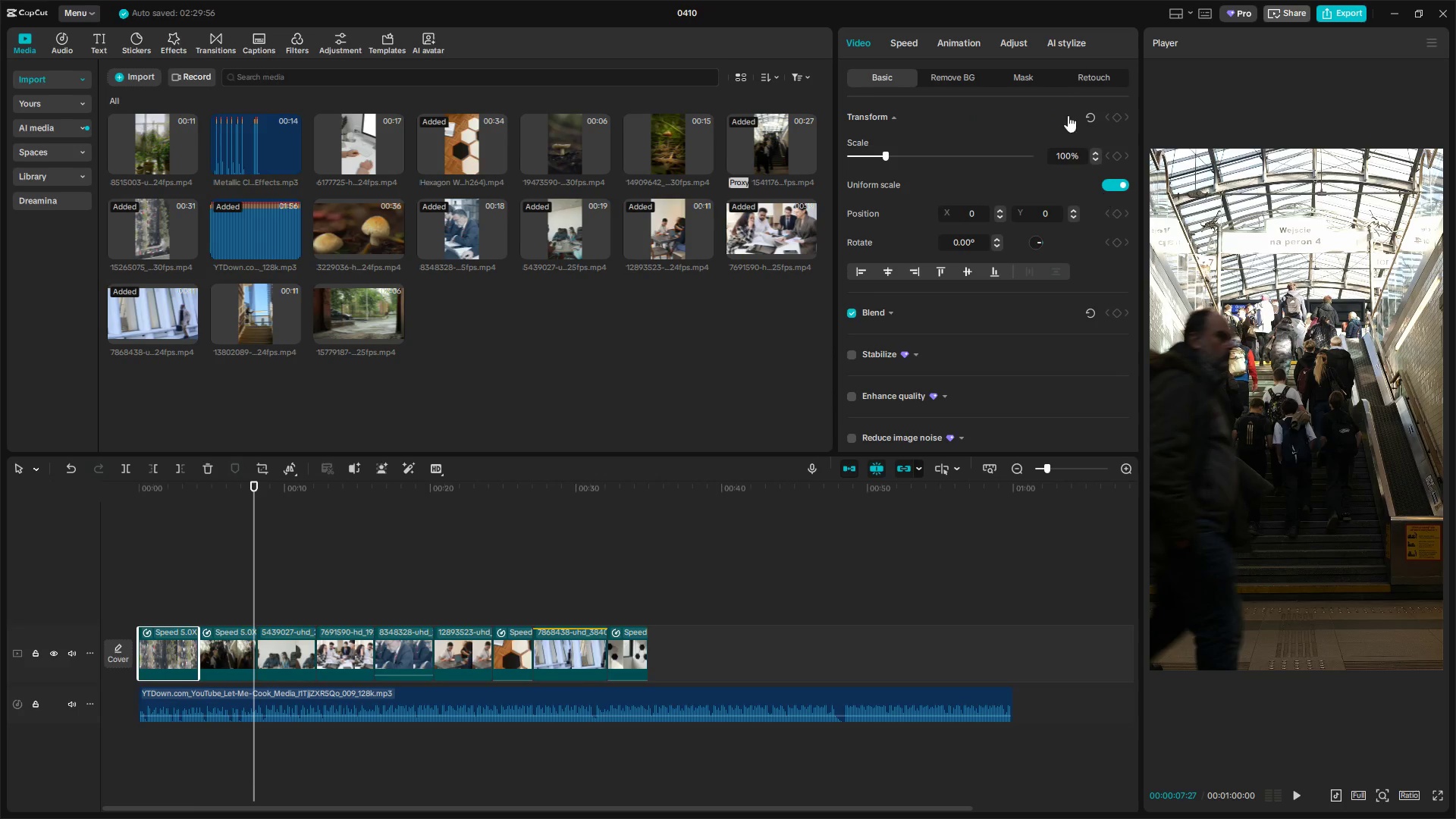 
left_click([898, 39])
 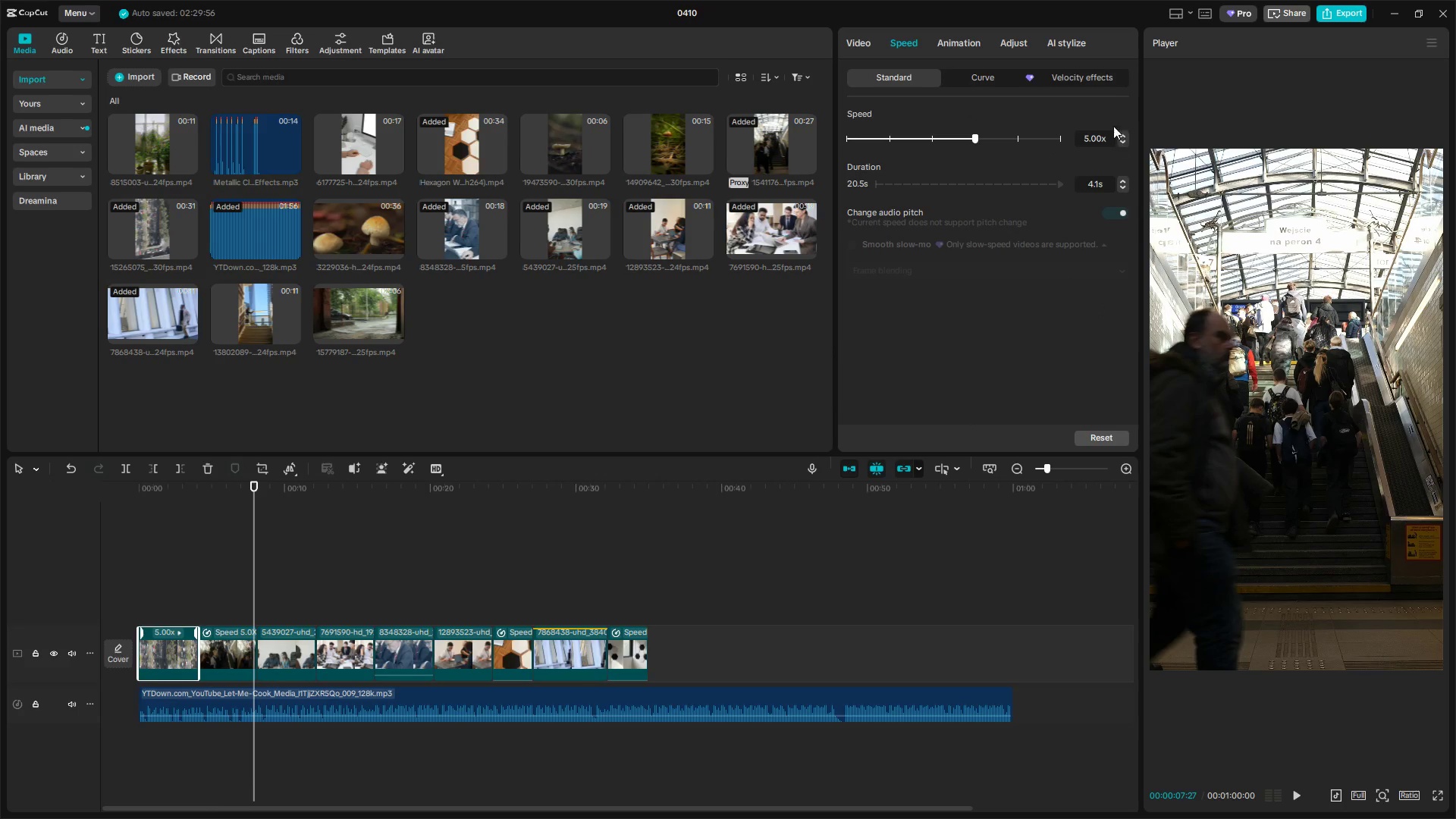 
left_click([1003, 80])
 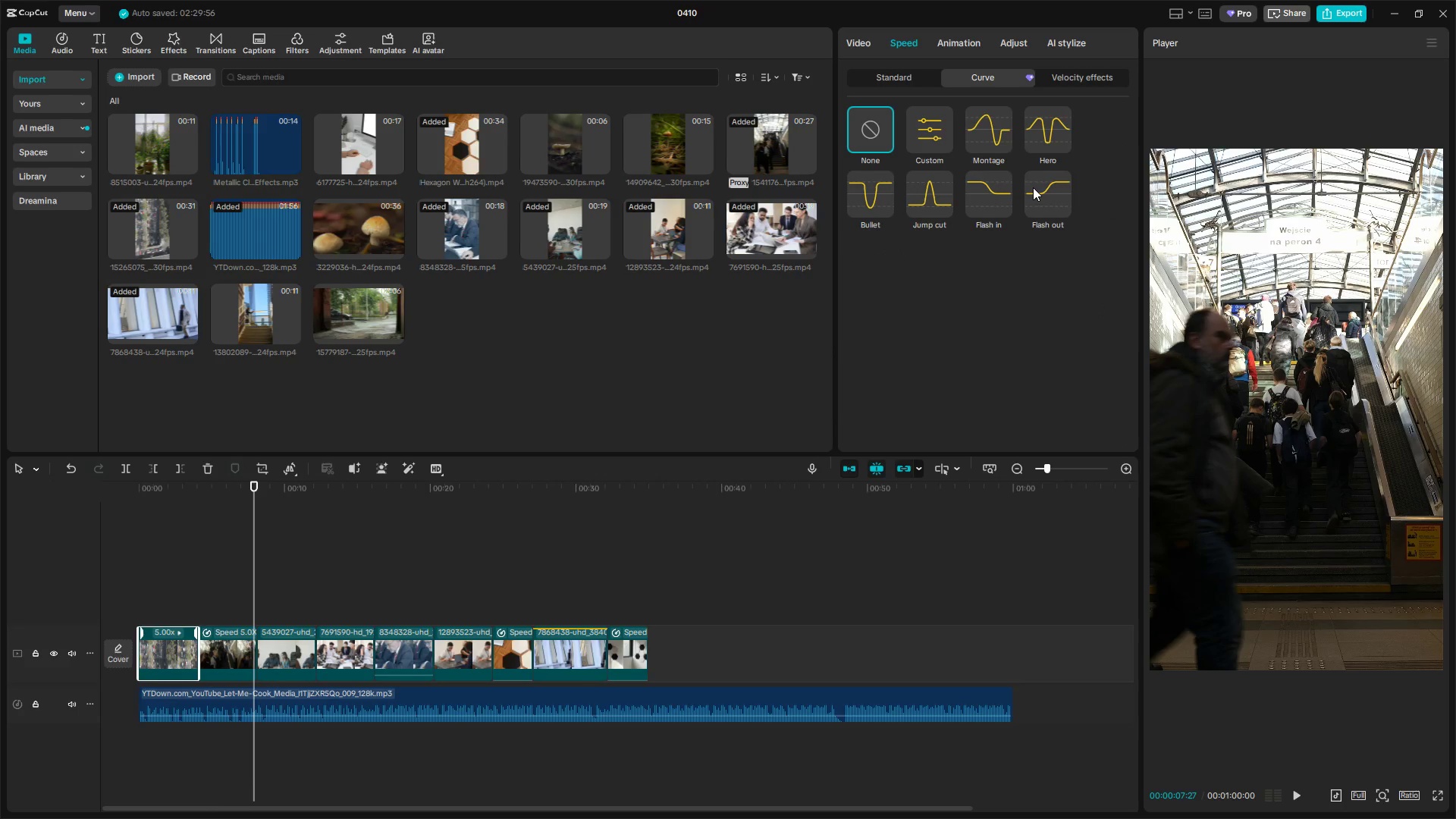 
left_click([906, 75])
 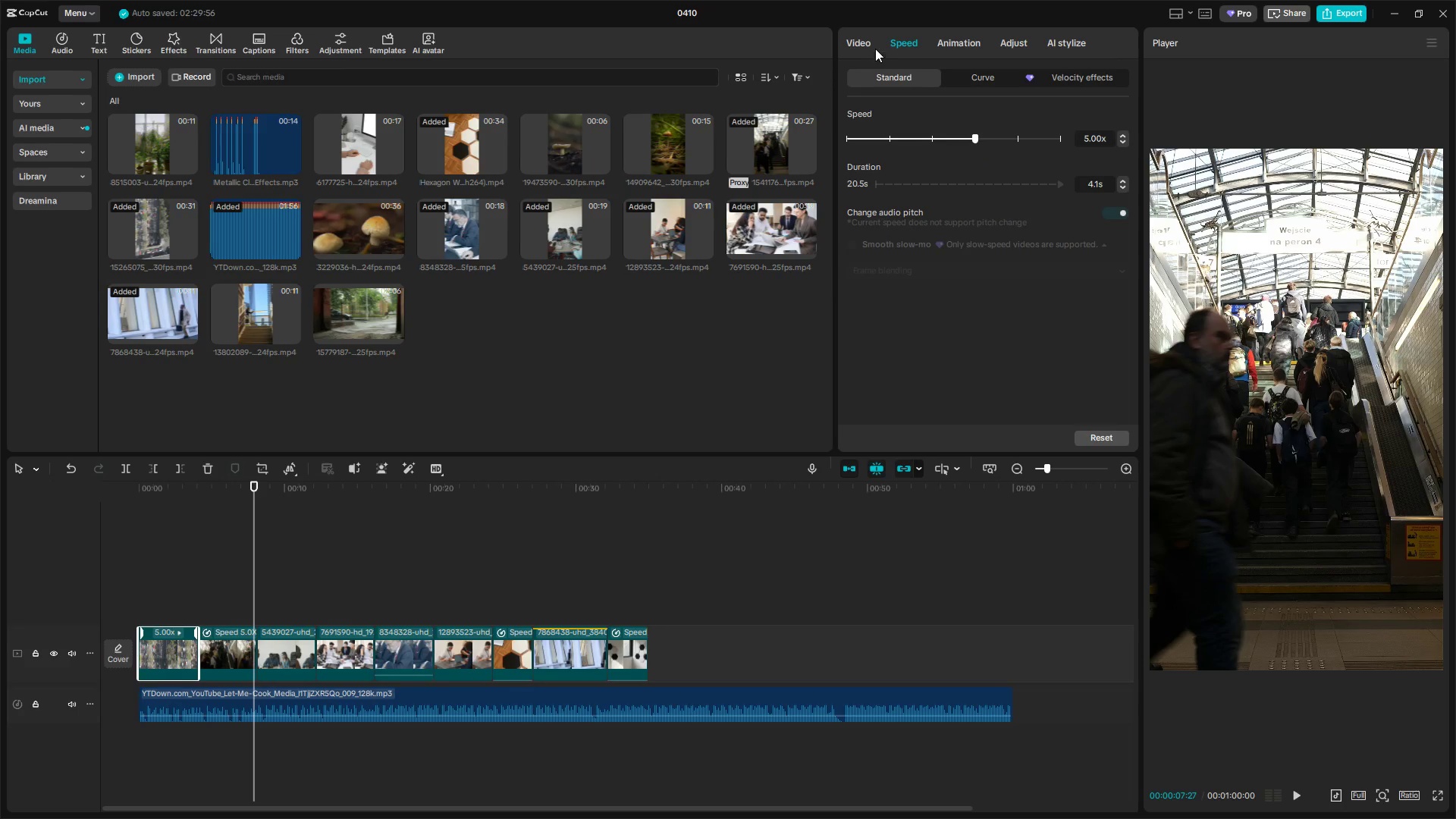 
left_click([868, 41])
 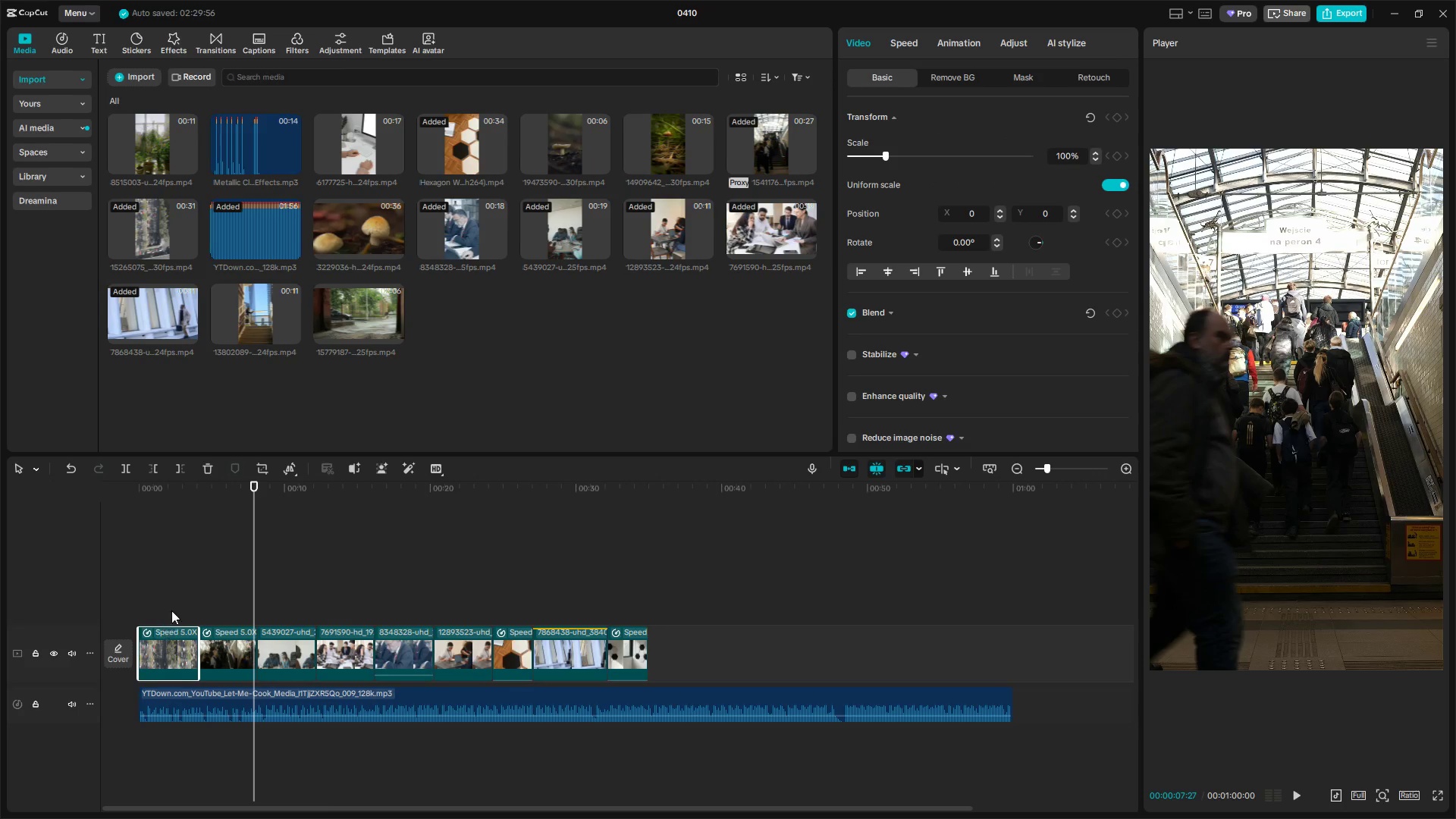 
key(Space)
 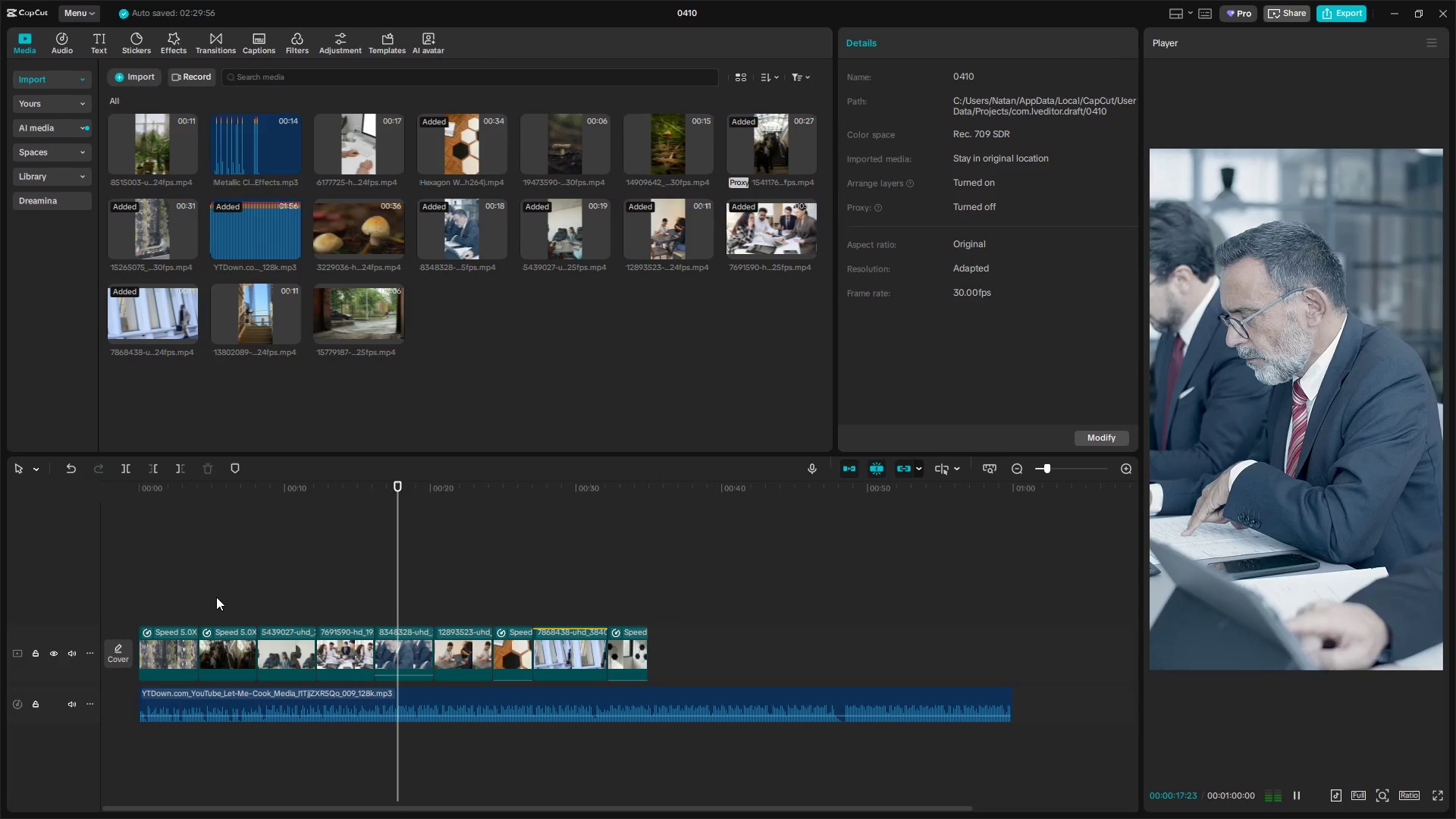 
wait(18.41)
 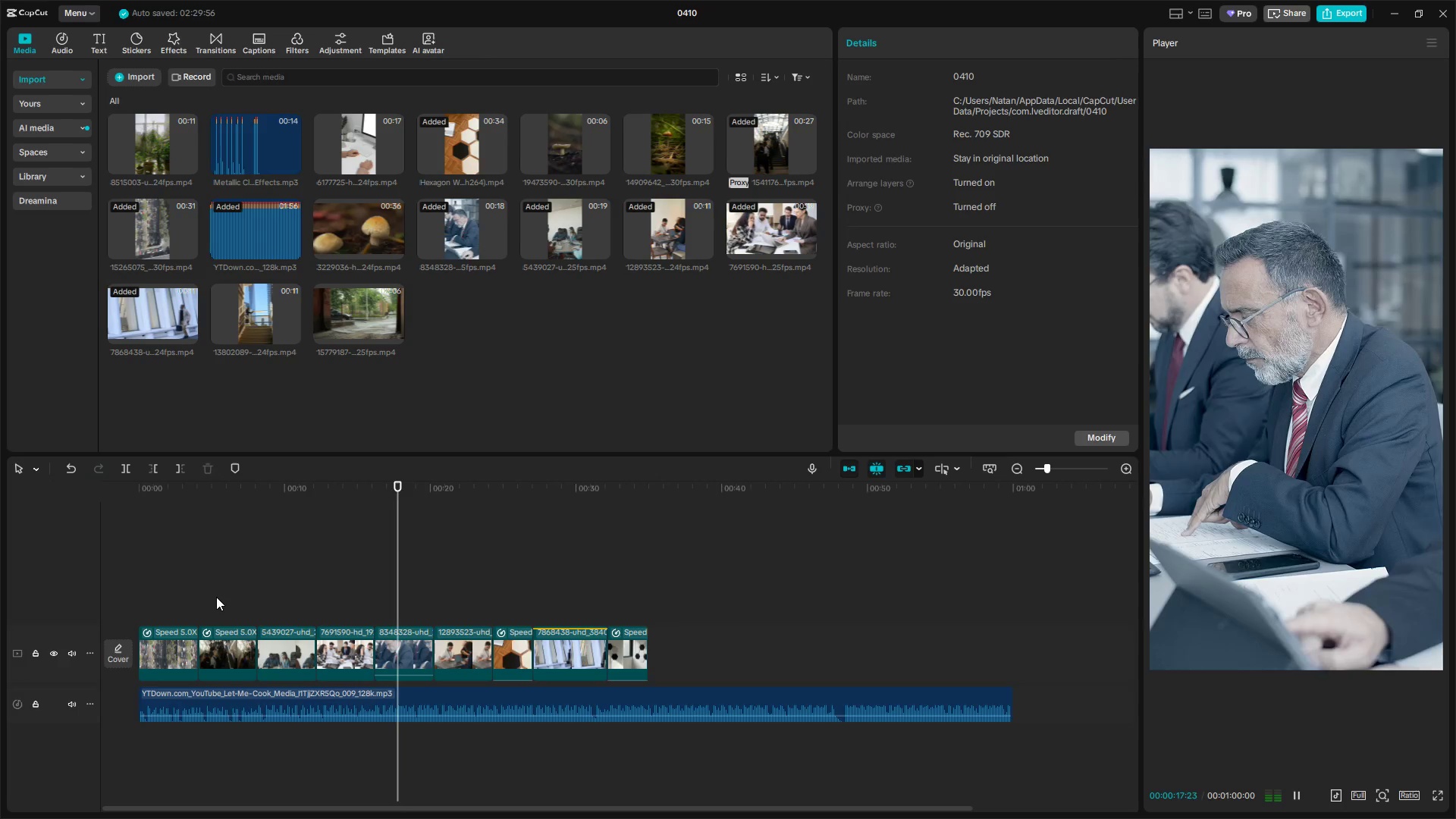 
left_click_drag(start_coordinate=[564, 663], to_coordinate=[531, 663])
 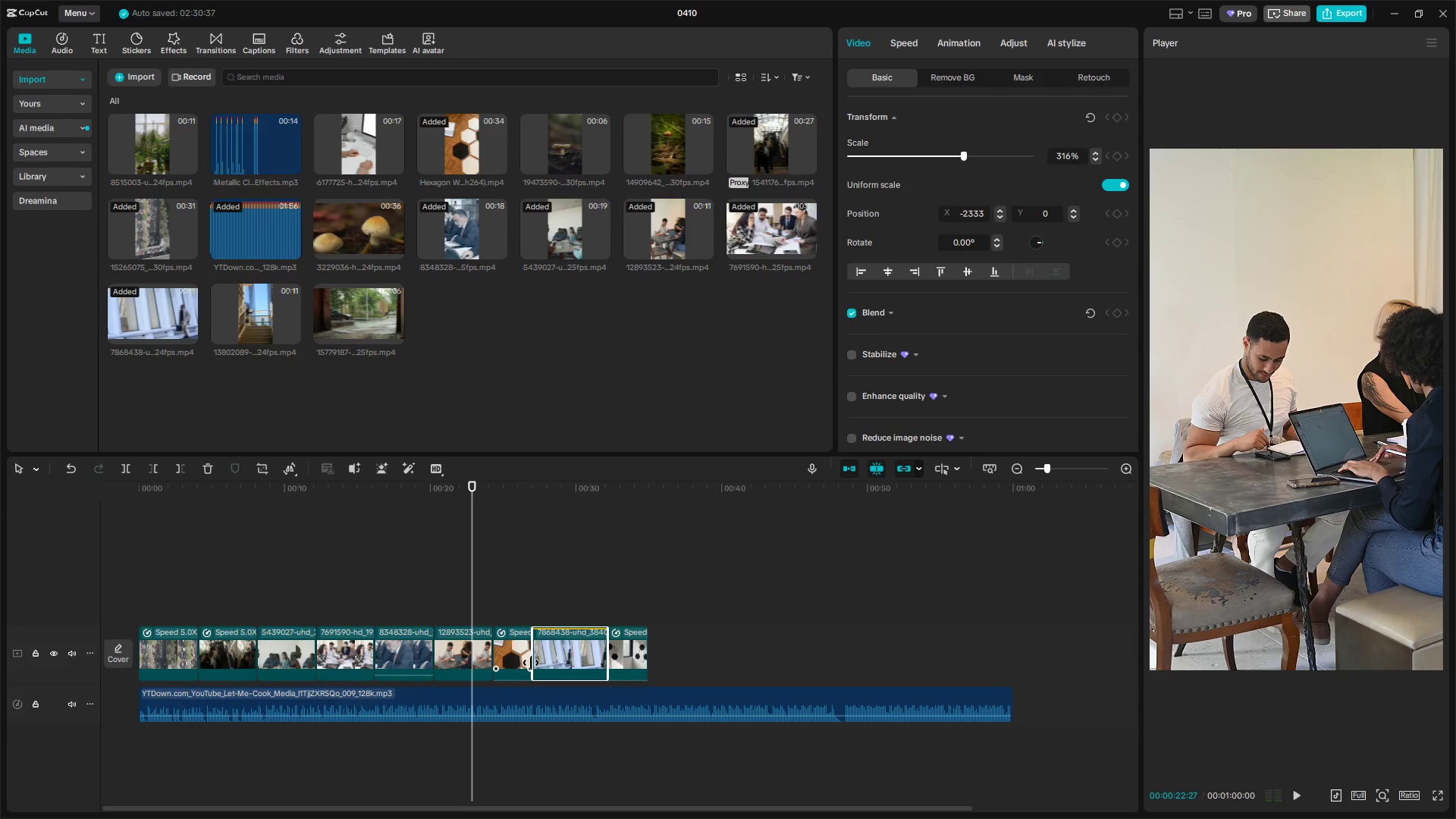 
left_click_drag(start_coordinate=[554, 660], to_coordinate=[510, 664])
 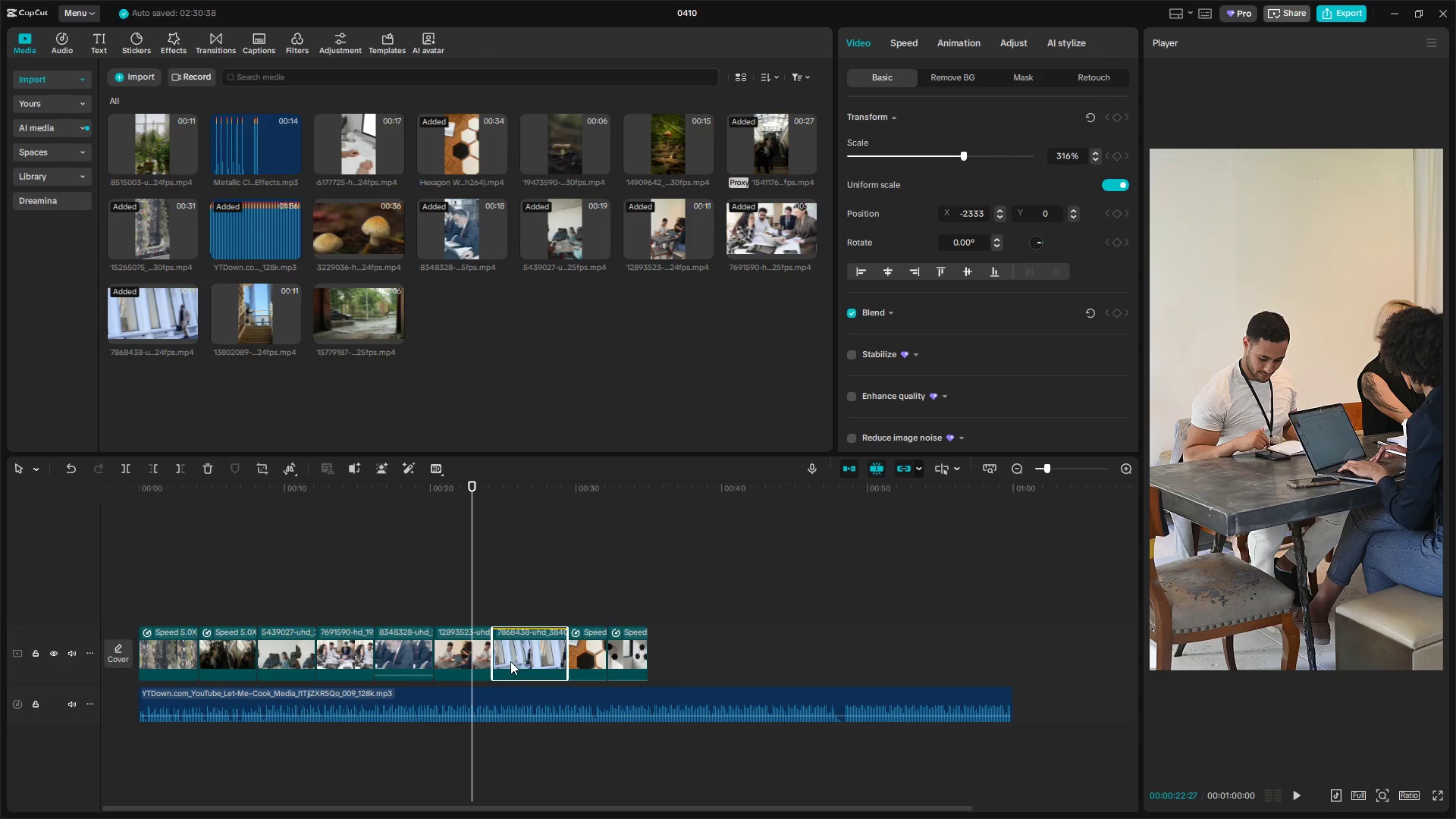 
key(Space)
 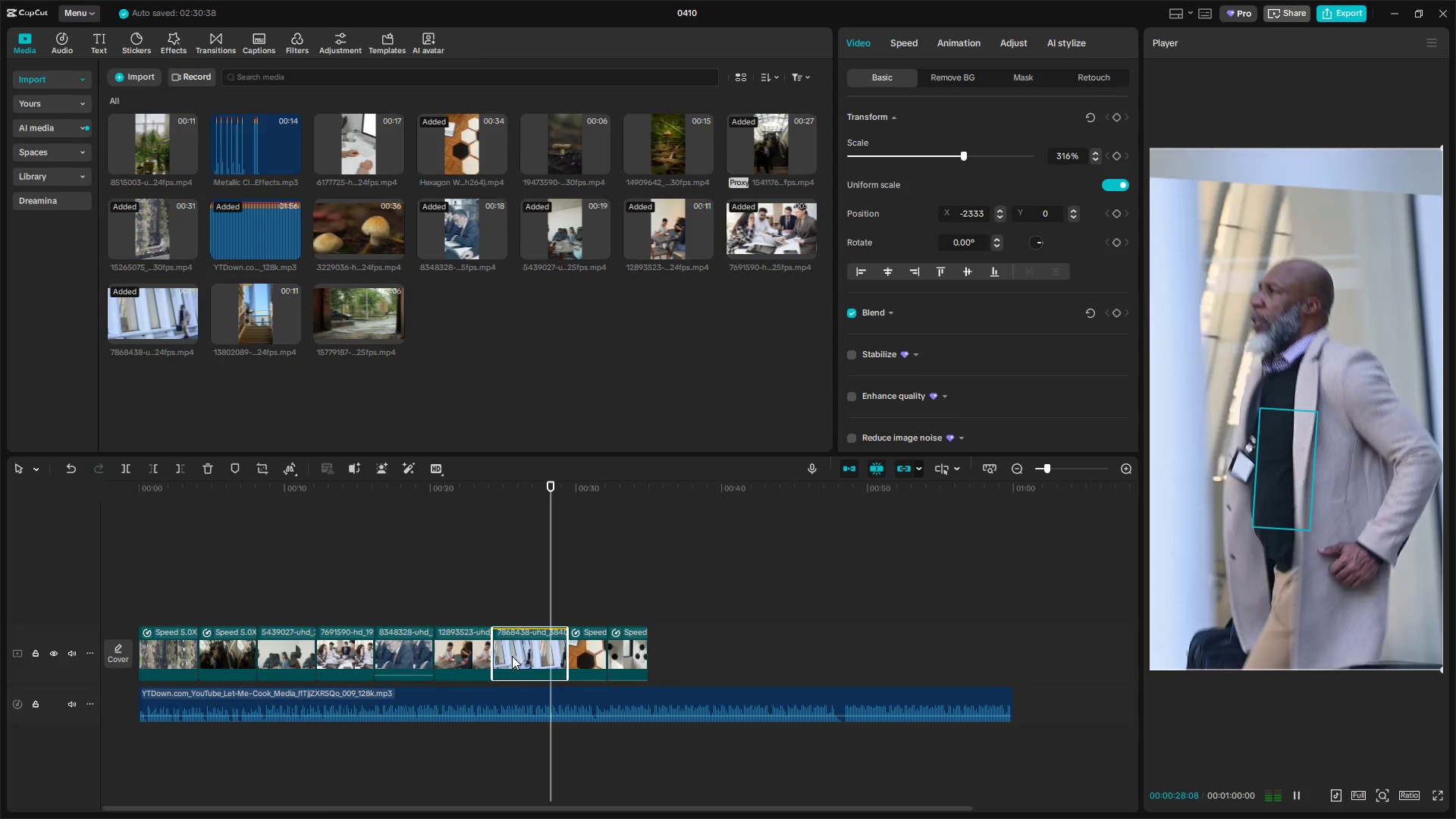 
wait(7.3)
 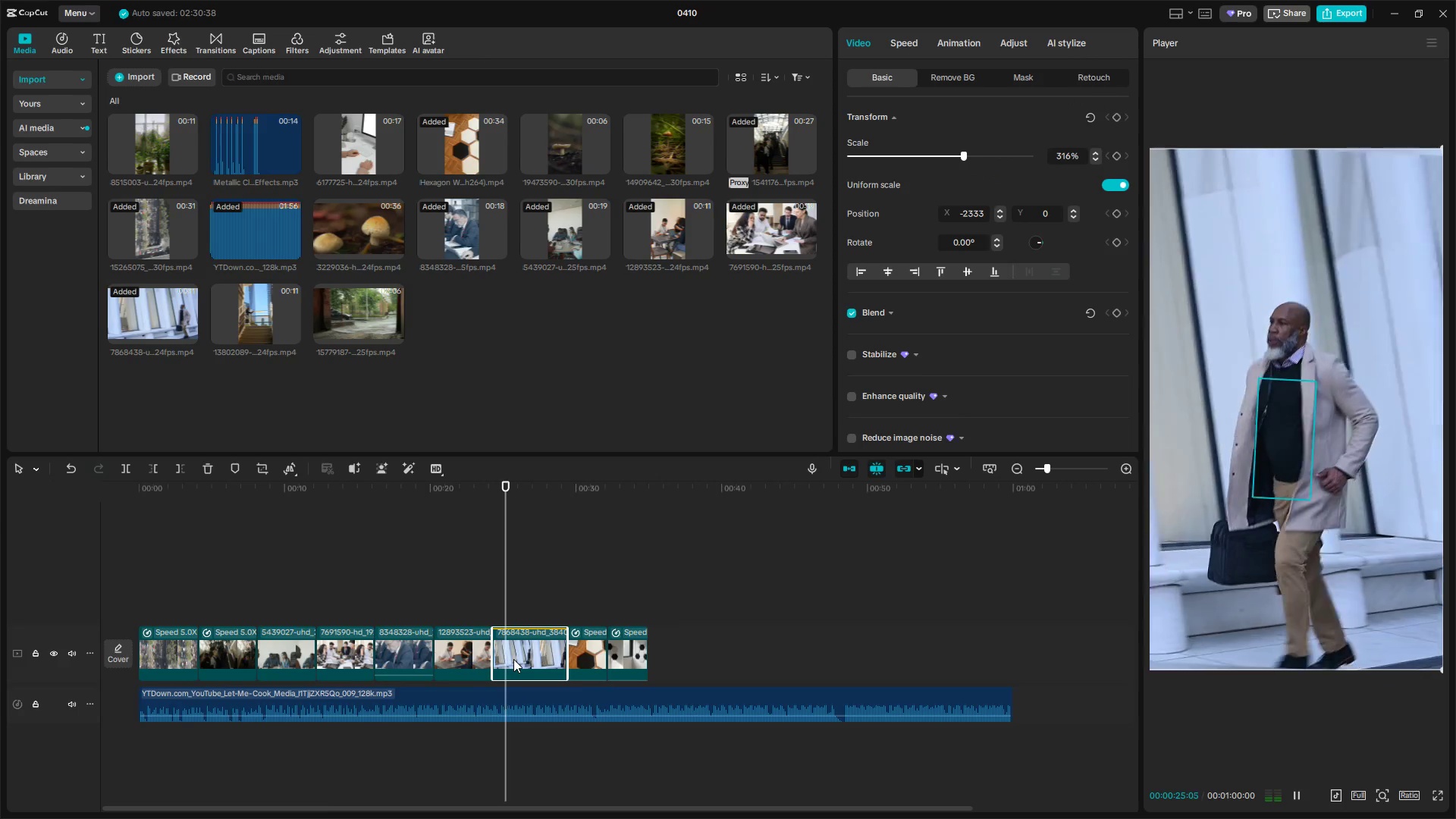 
key(Space)
 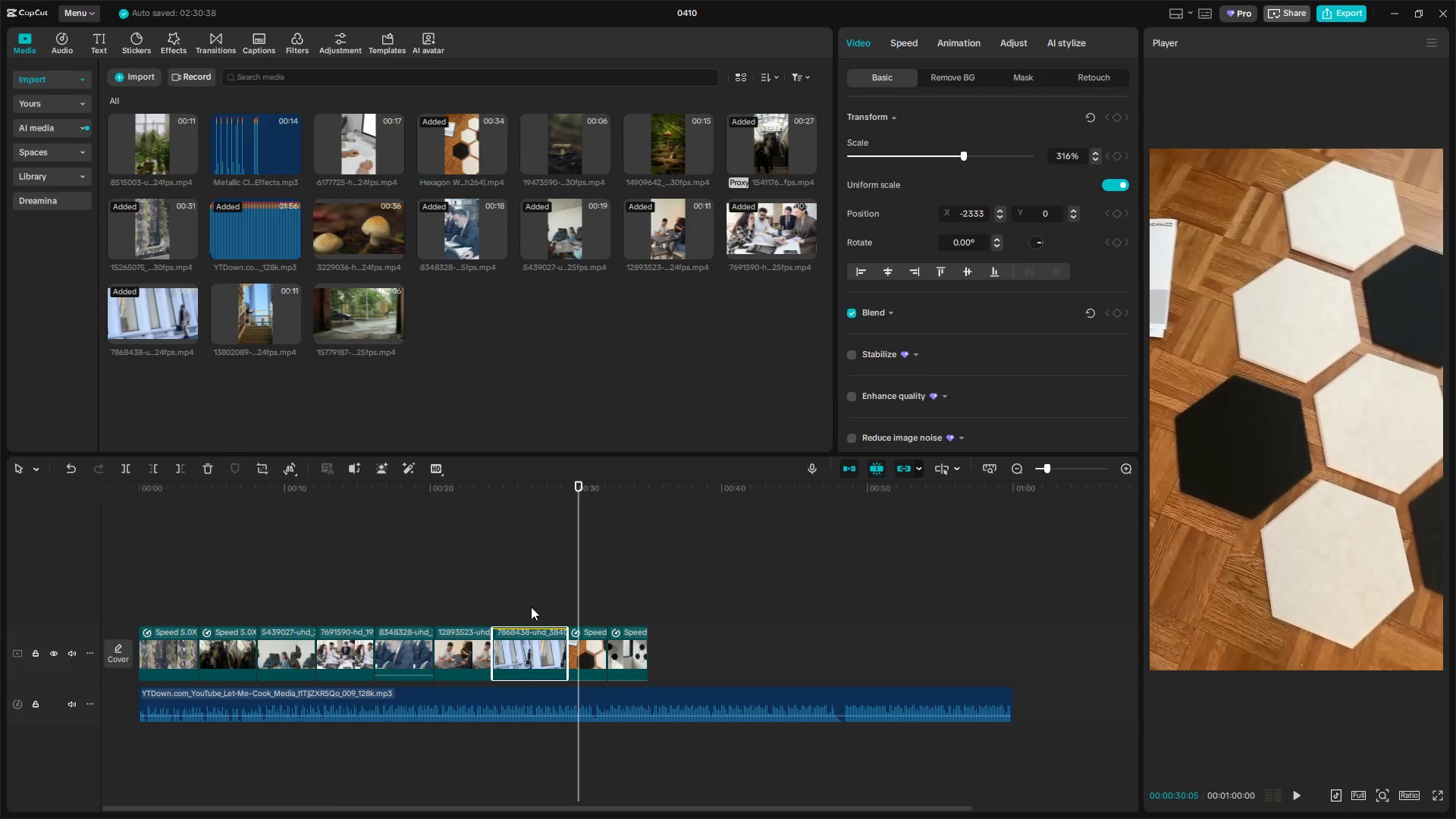 
left_click([537, 593])
 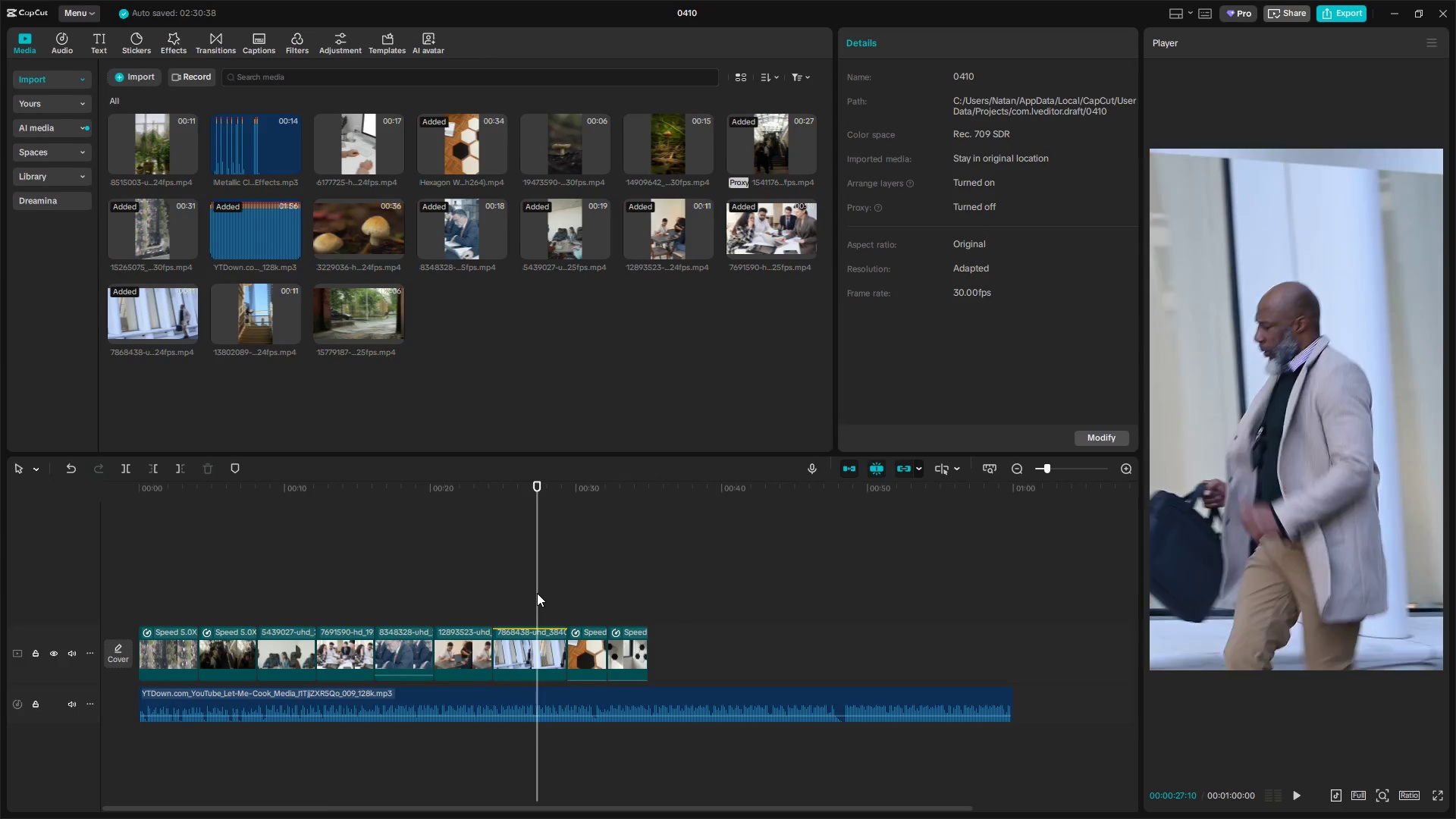 
key(Space)
 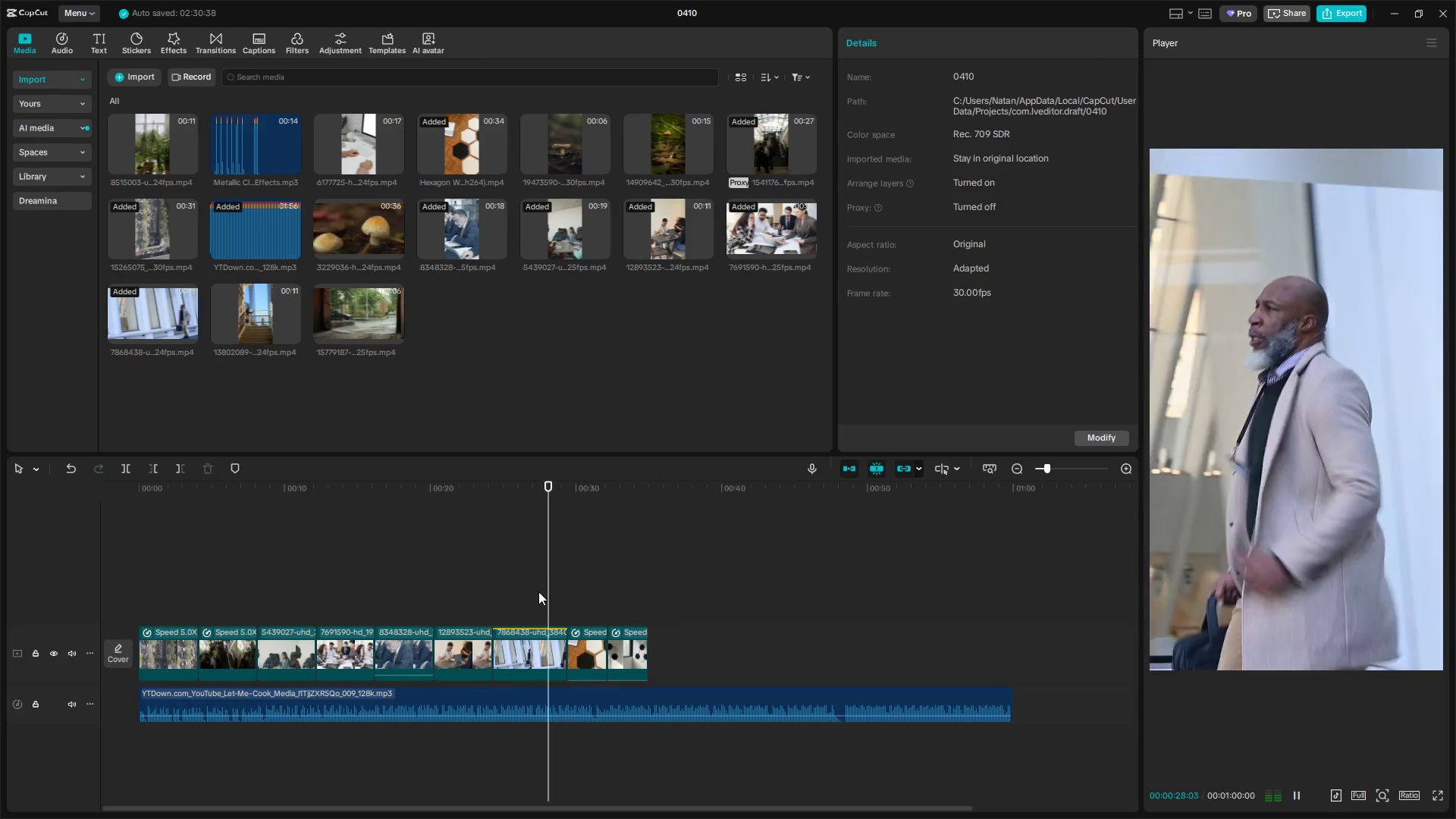 
key(Space)
 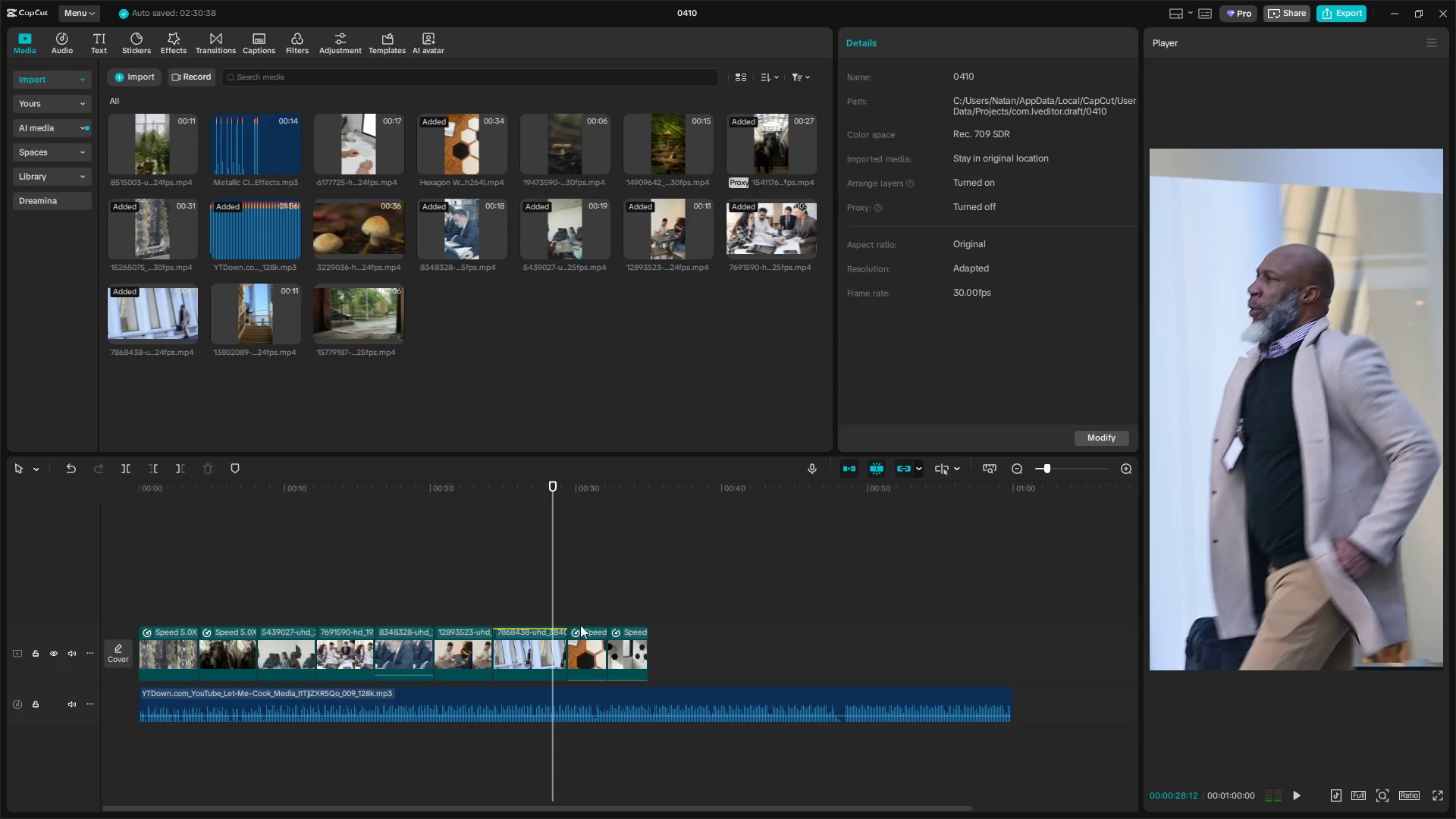 
hold_key(key=ControlLeft, duration=0.75)
 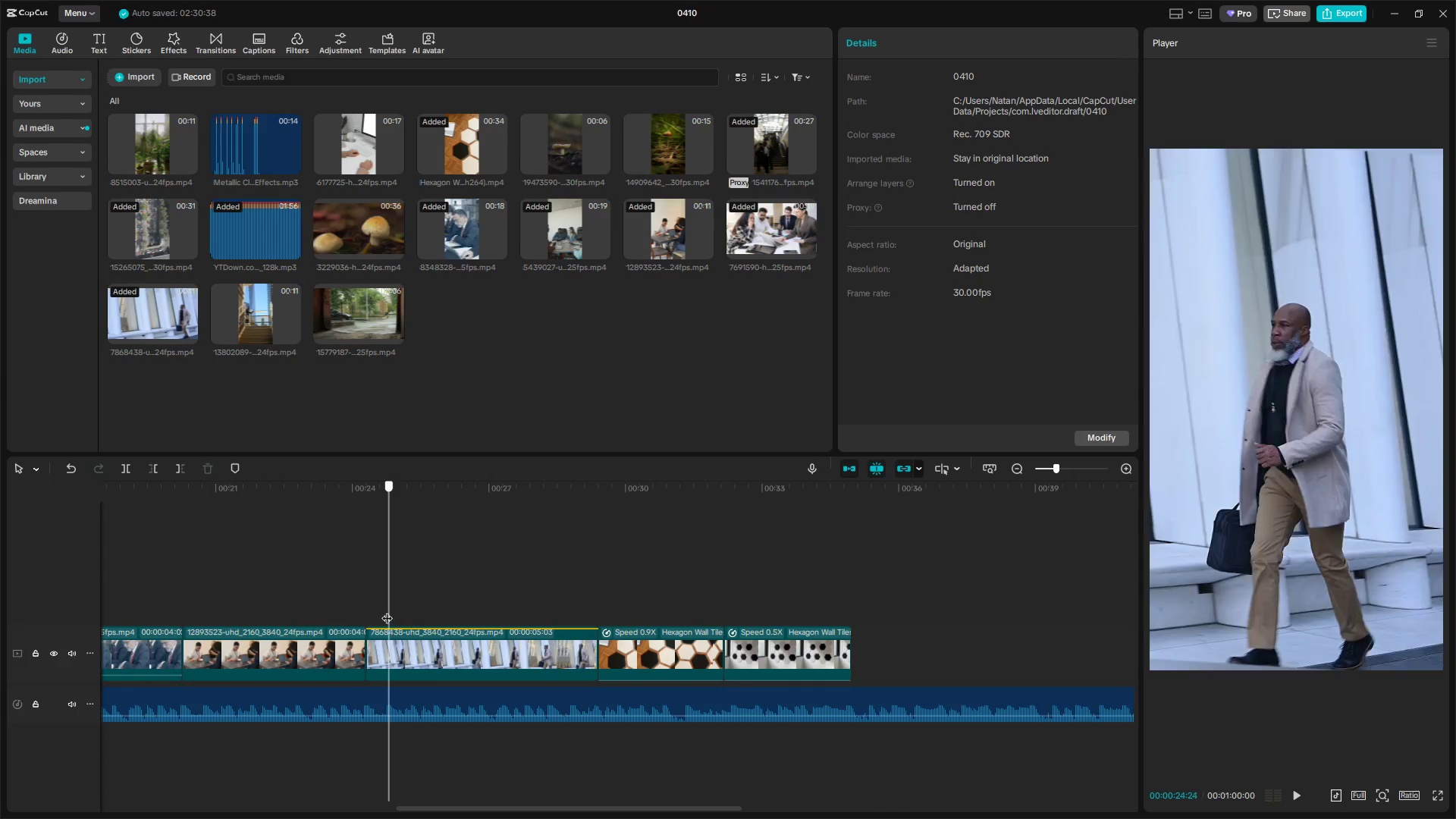 
left_click([390, 610])
 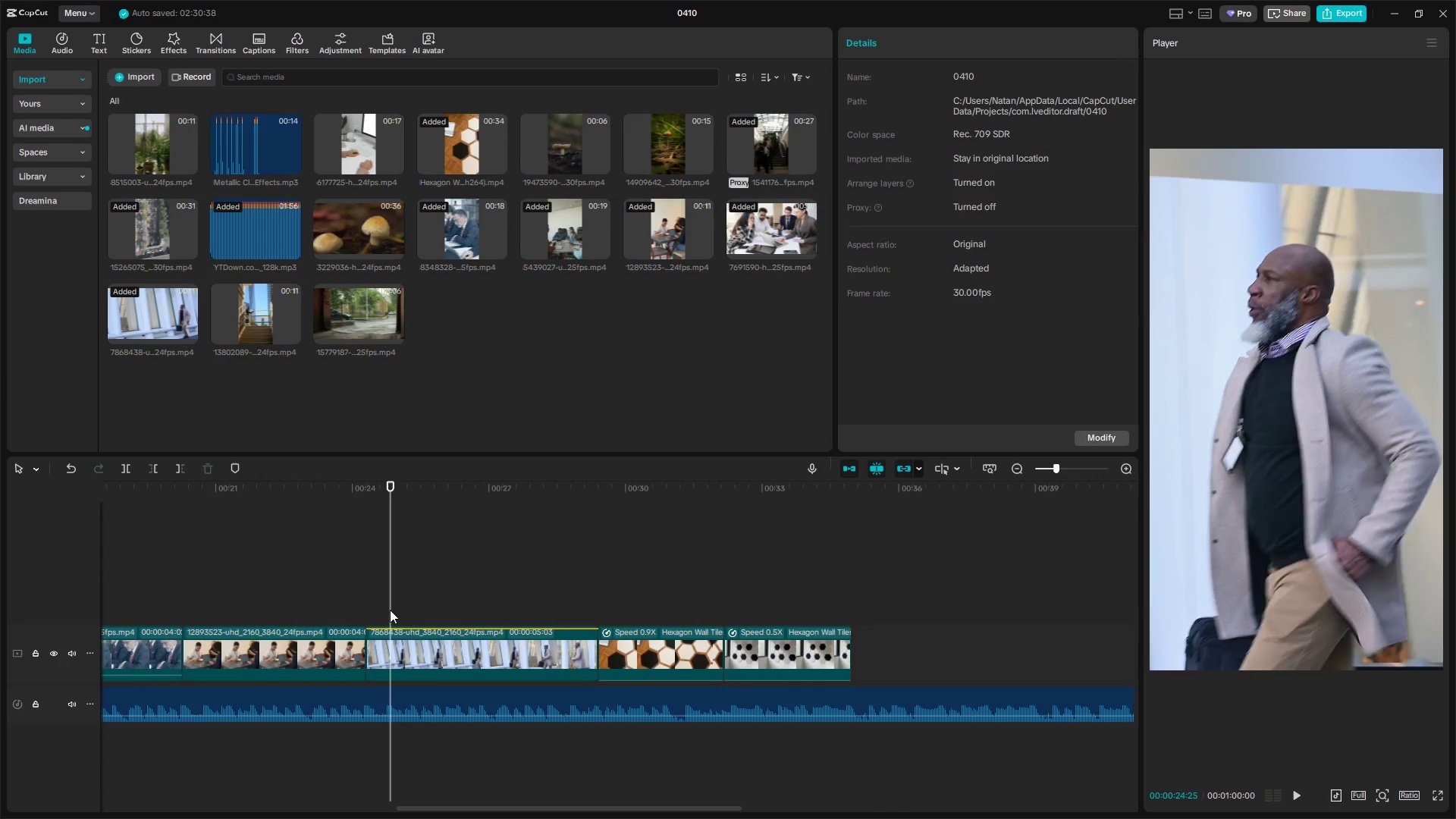 
scroll: coordinate [623, 695], scroll_direction: up, amount: 14.0
 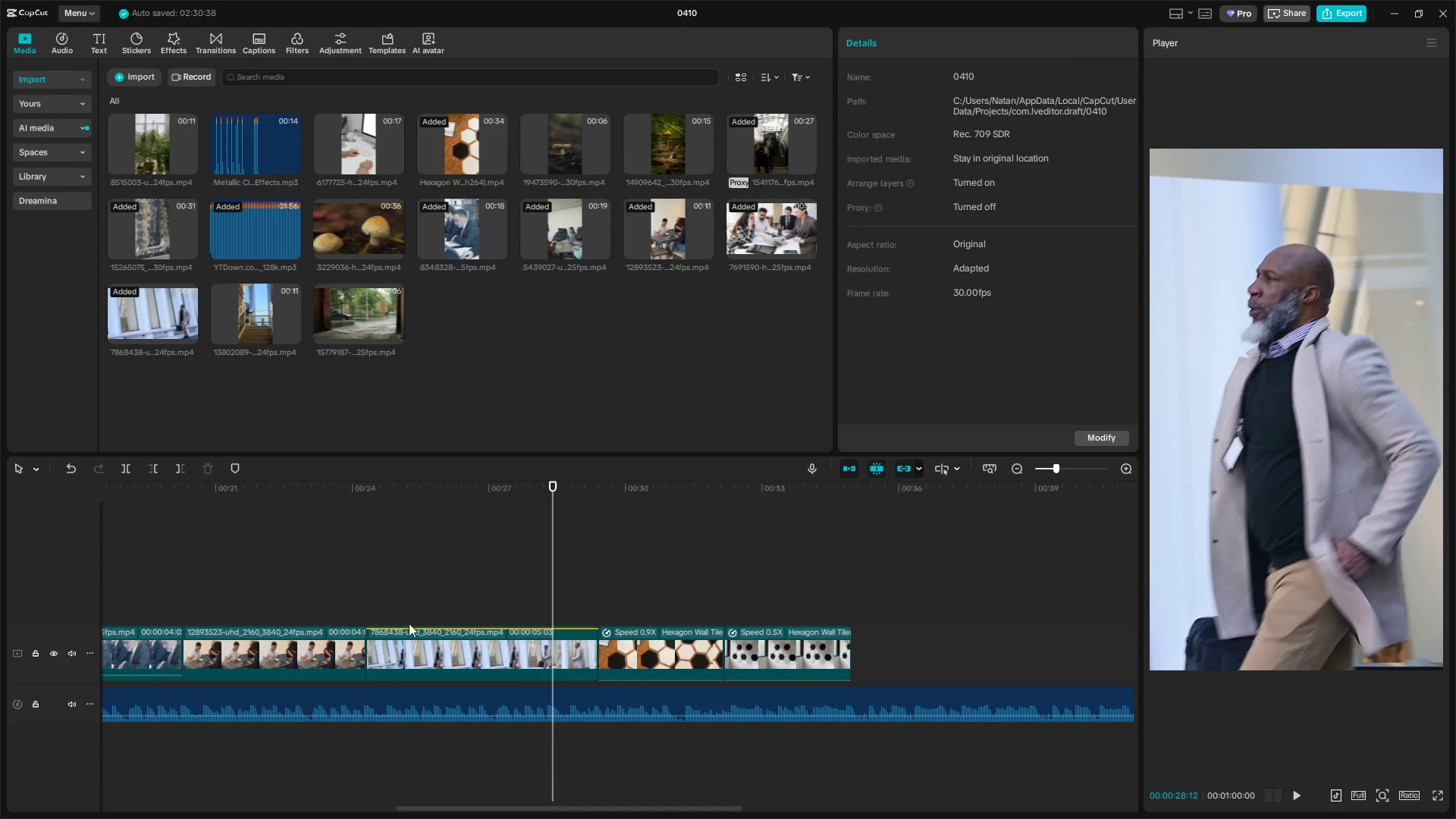 
left_click_drag(start_coordinate=[390, 610], to_coordinate=[369, 613])
 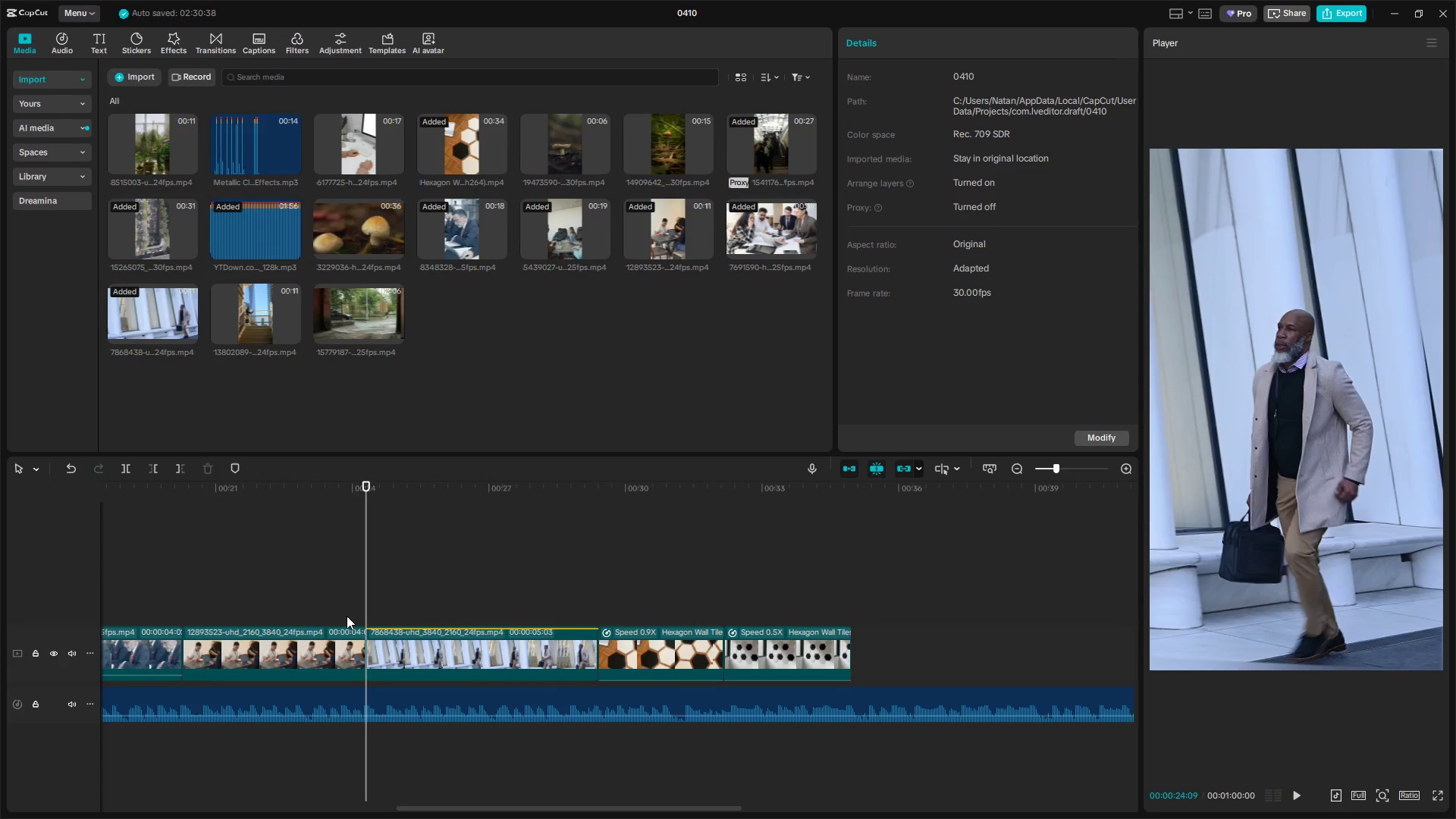 
key(Space)
 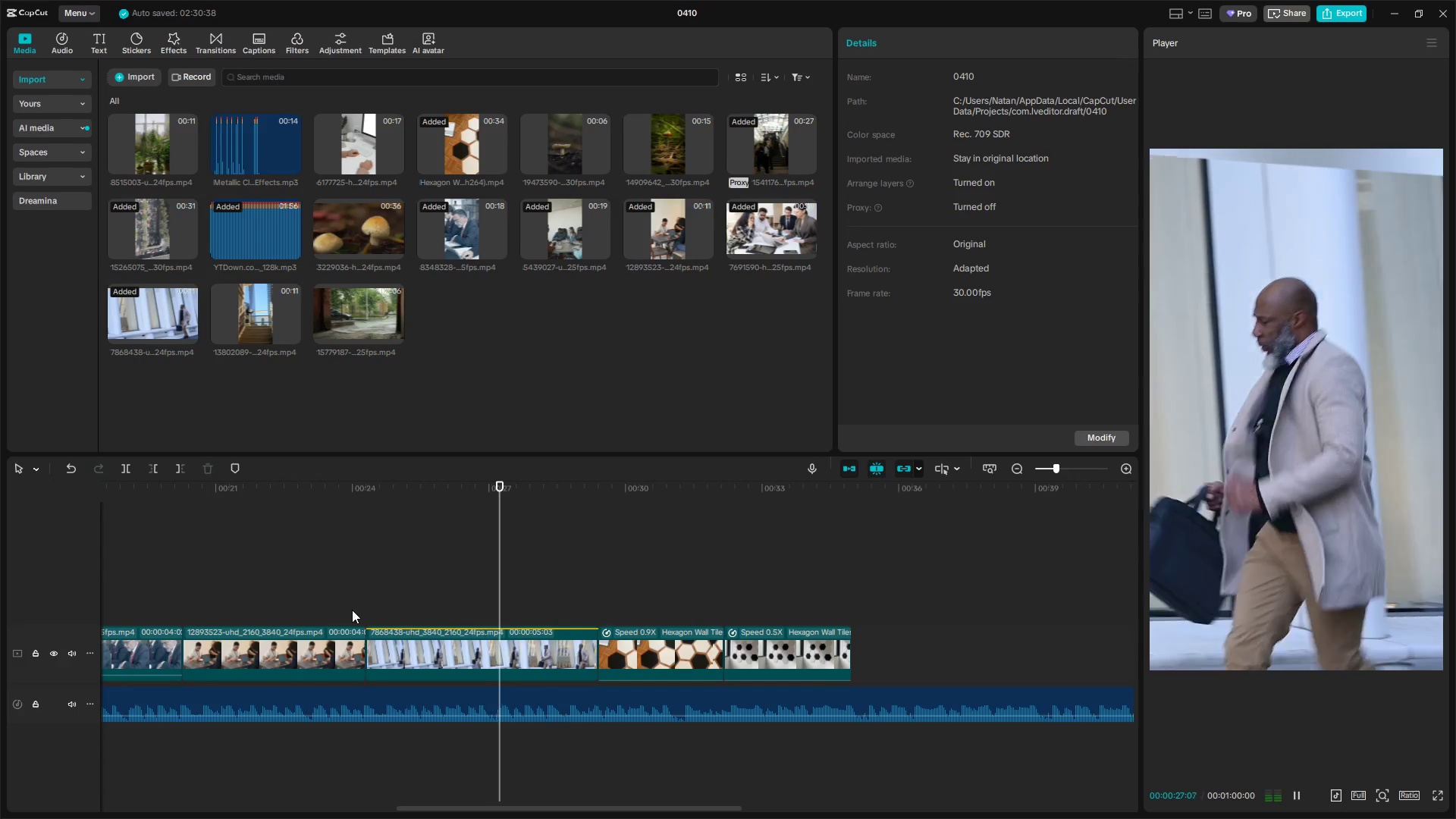 
key(Space)
 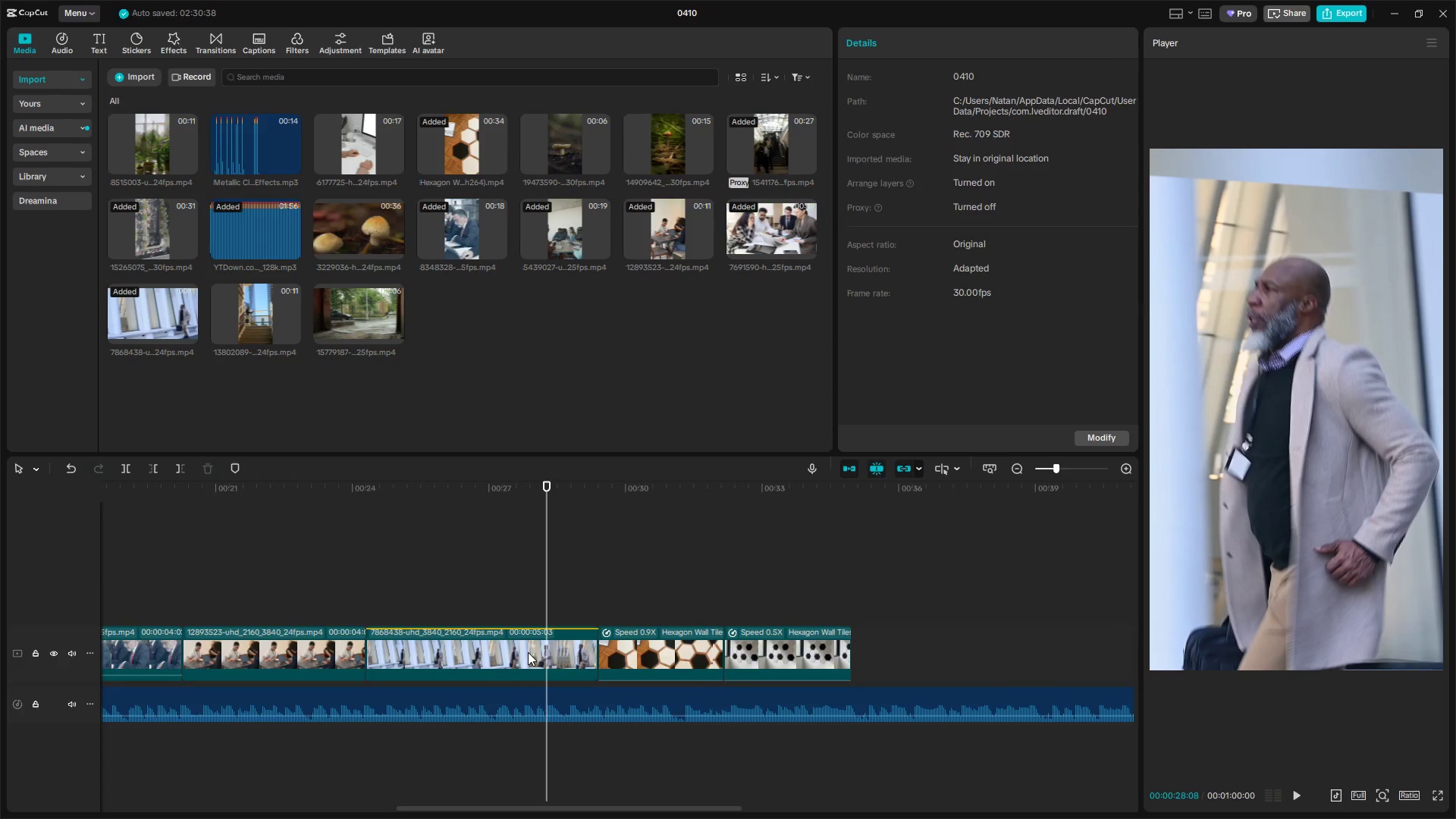 
left_click([557, 653])
 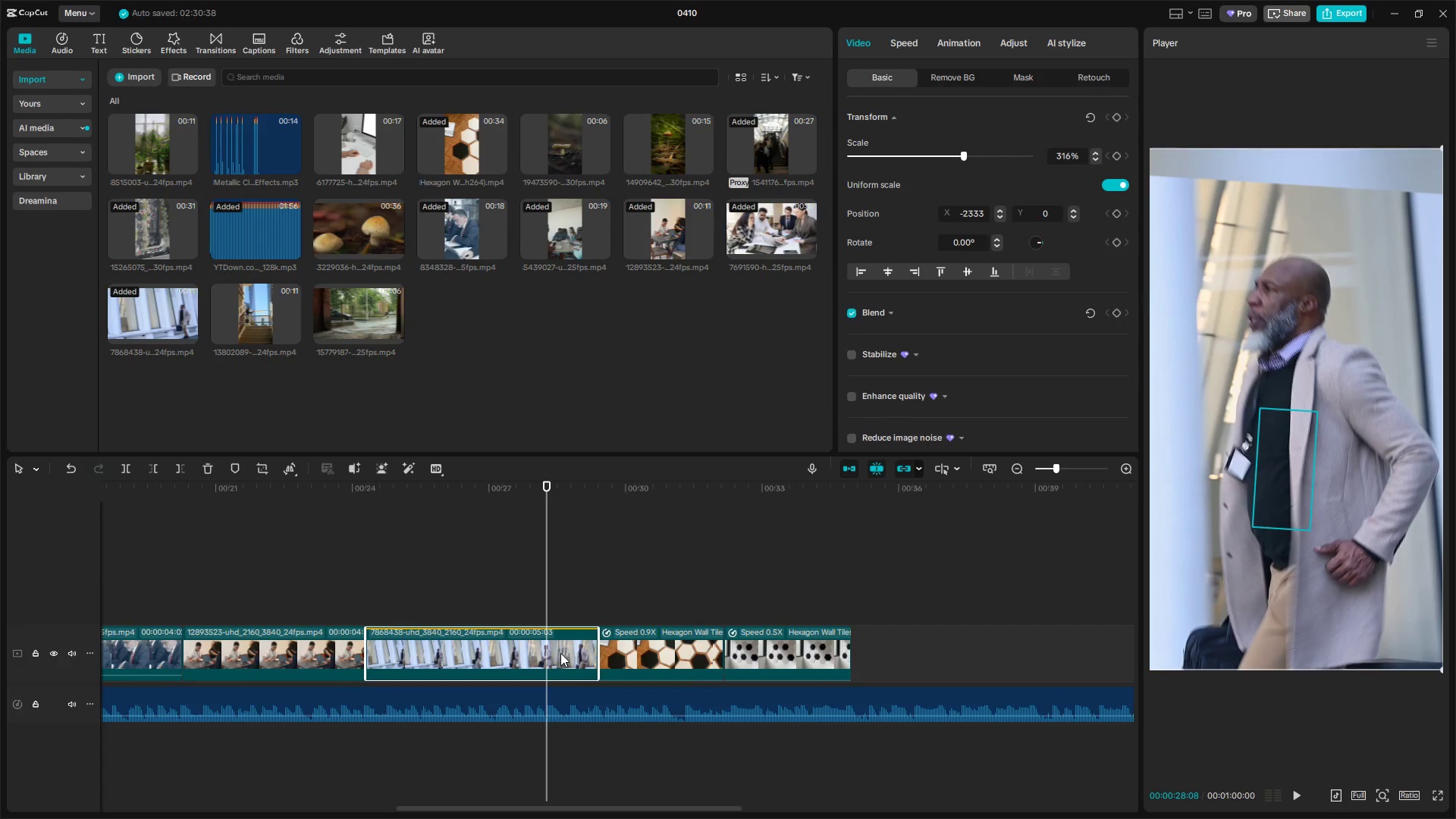 
key(W)
 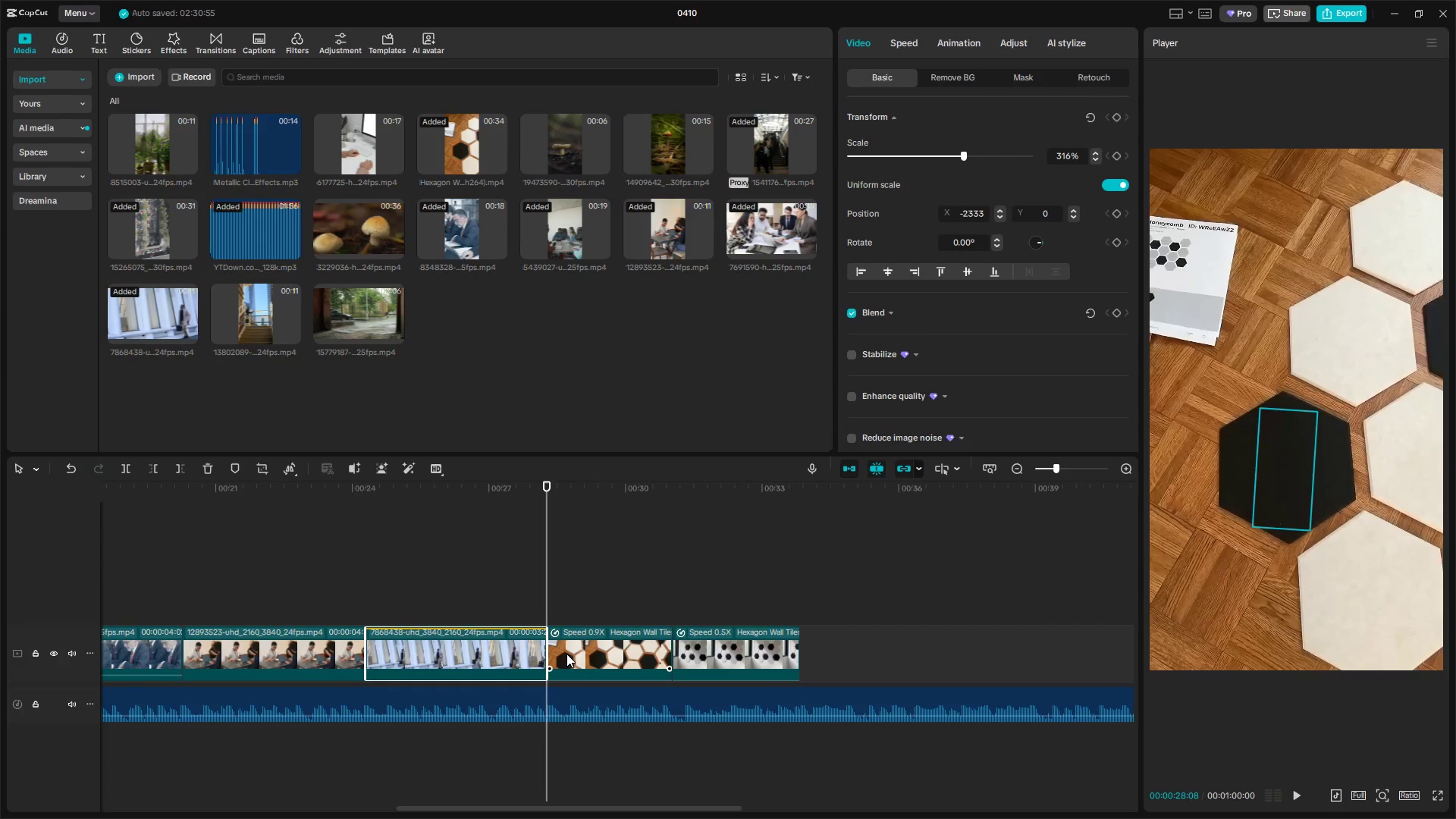 
key(Space)
 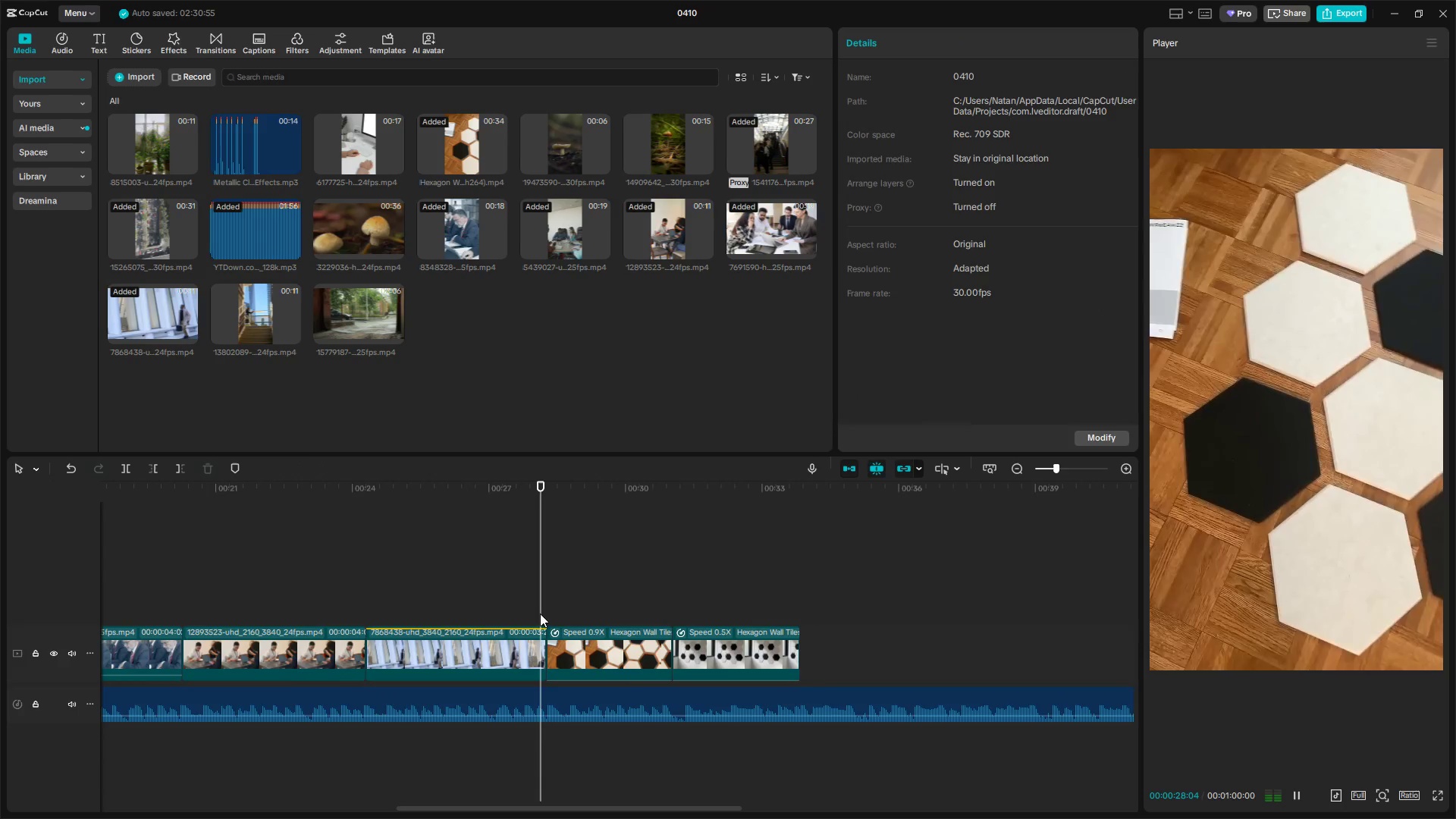 
key(Space)
 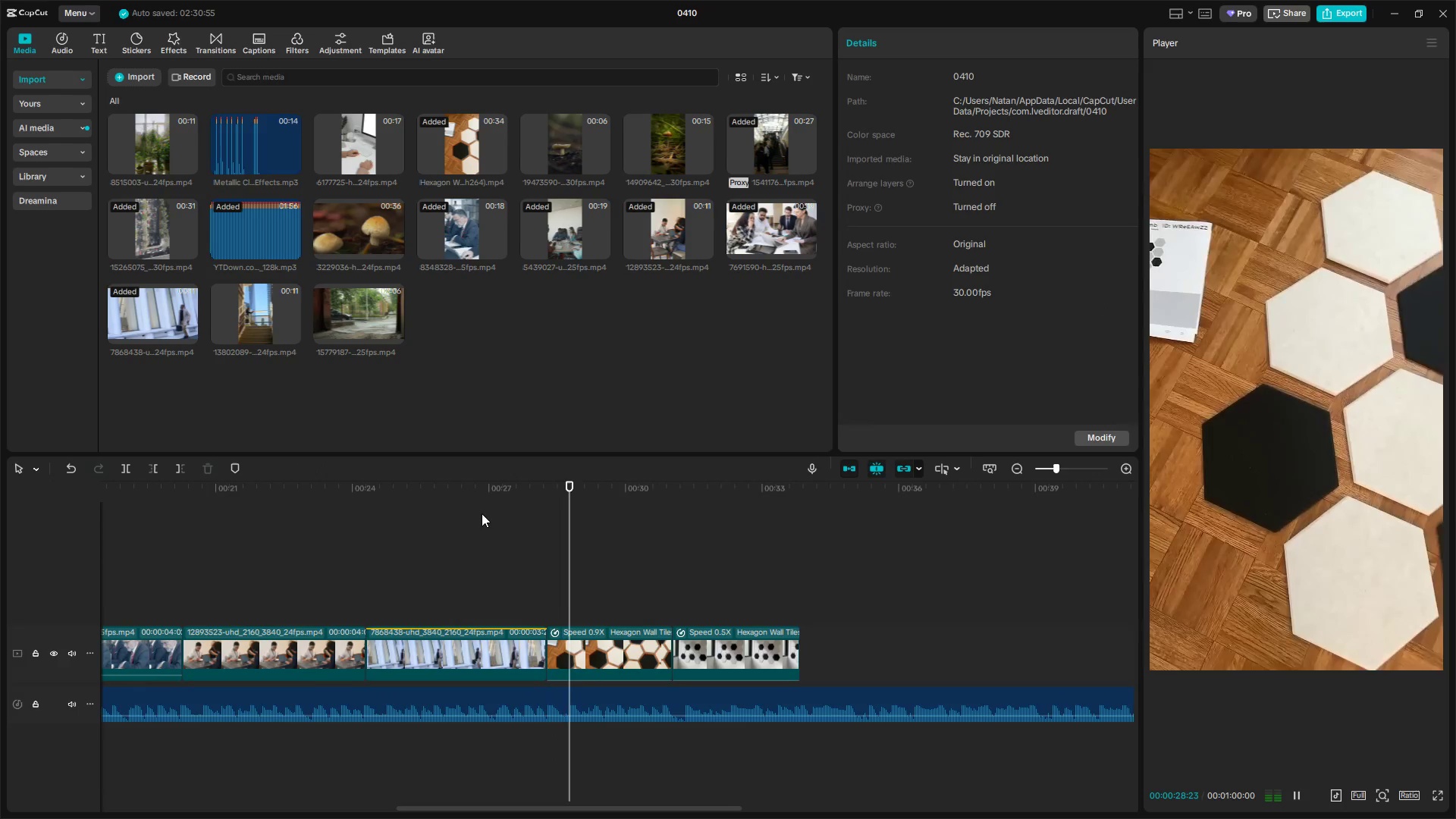 
key(Space)
 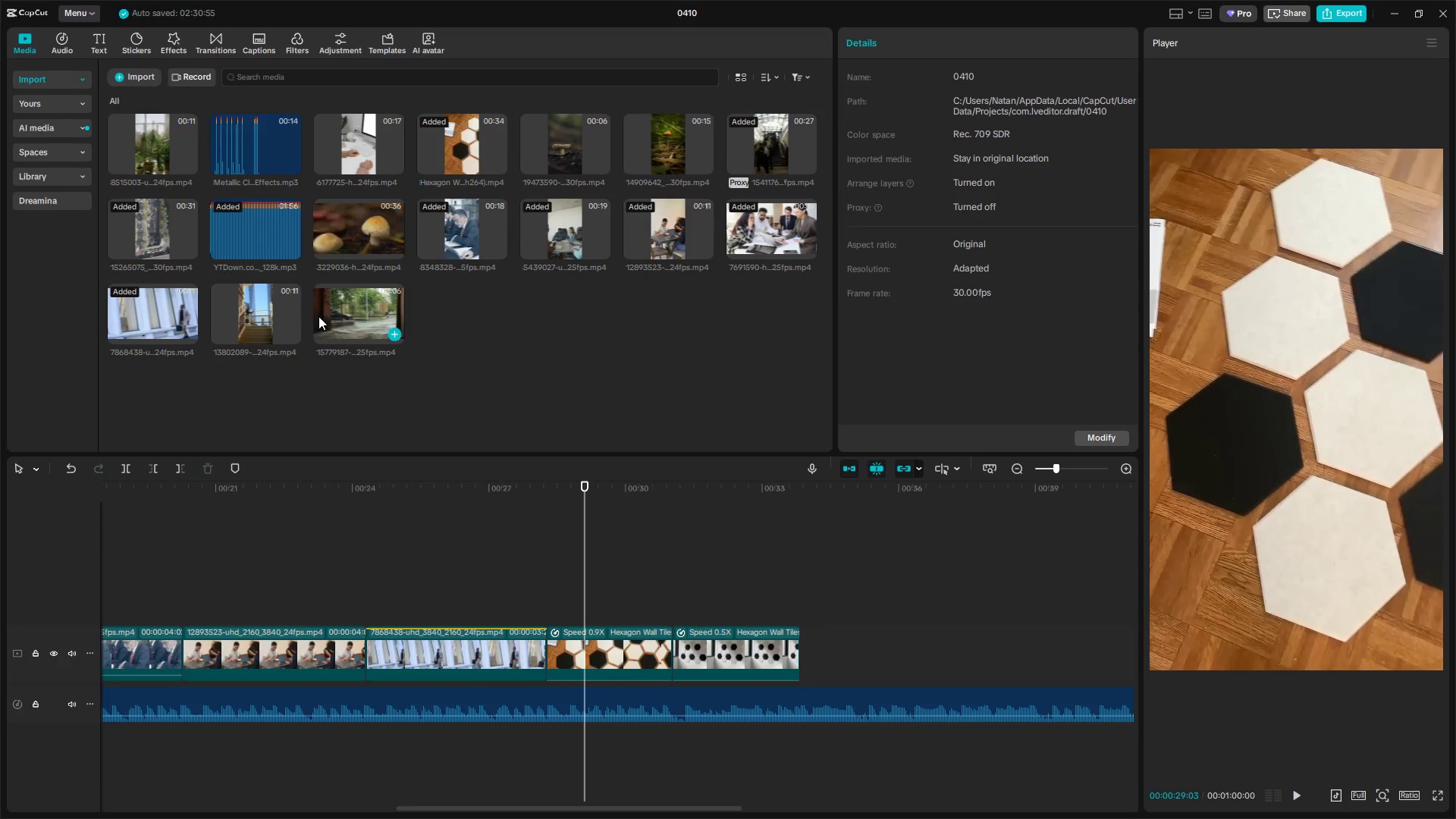 
left_click_drag(start_coordinate=[265, 311], to_coordinate=[527, 641])
 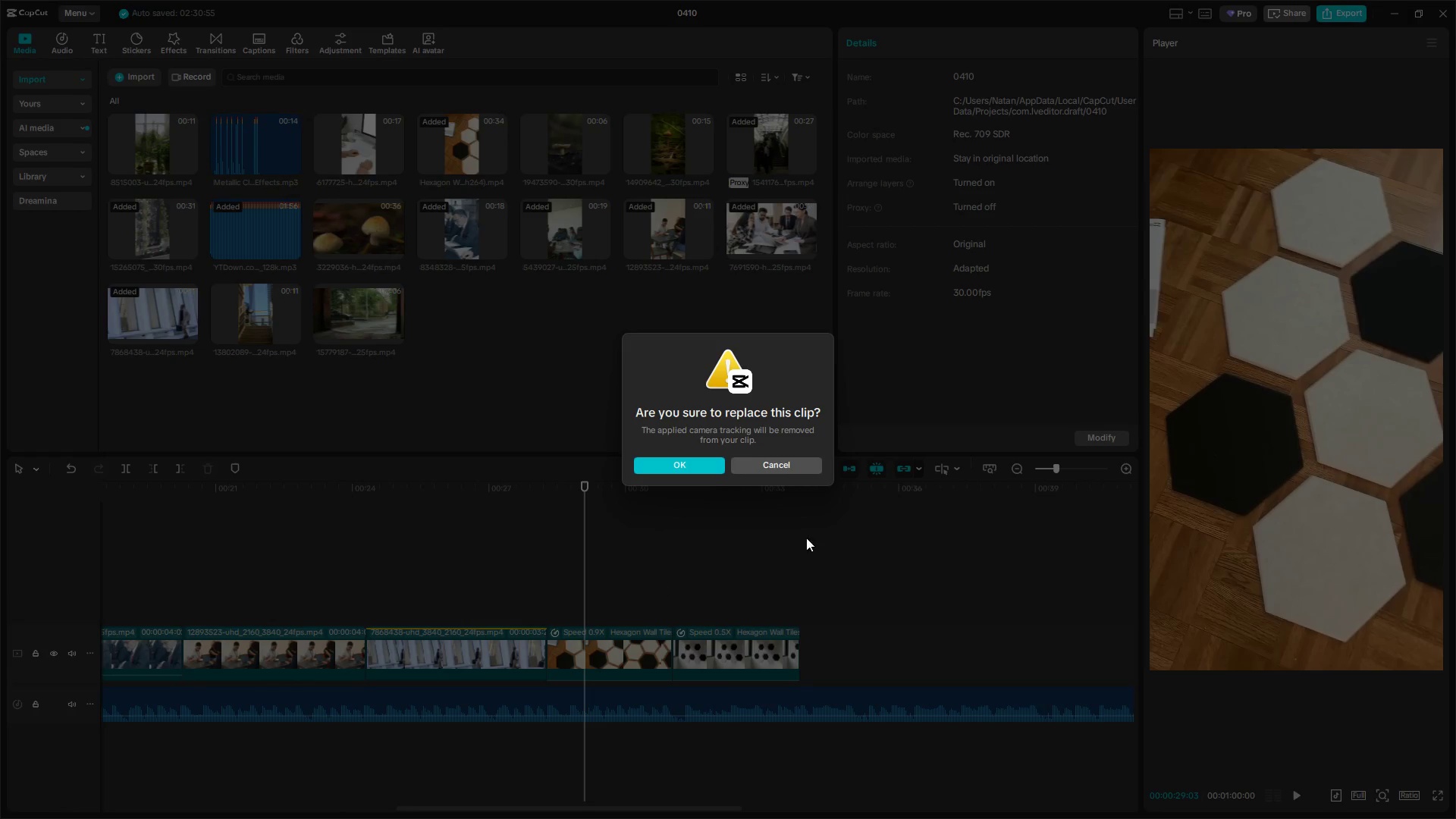 
left_click([786, 463])
 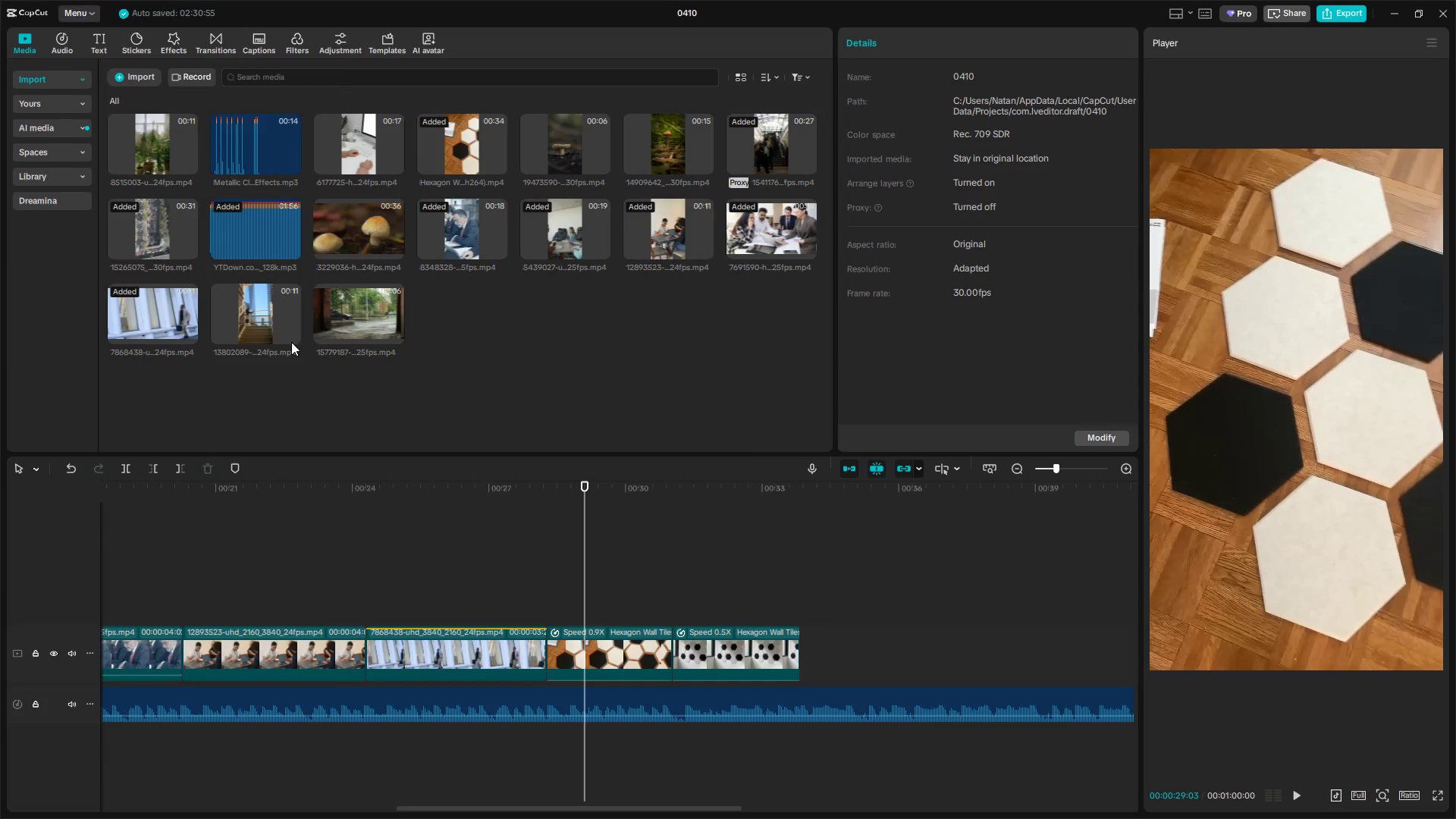 
left_click_drag(start_coordinate=[275, 318], to_coordinate=[551, 643])
 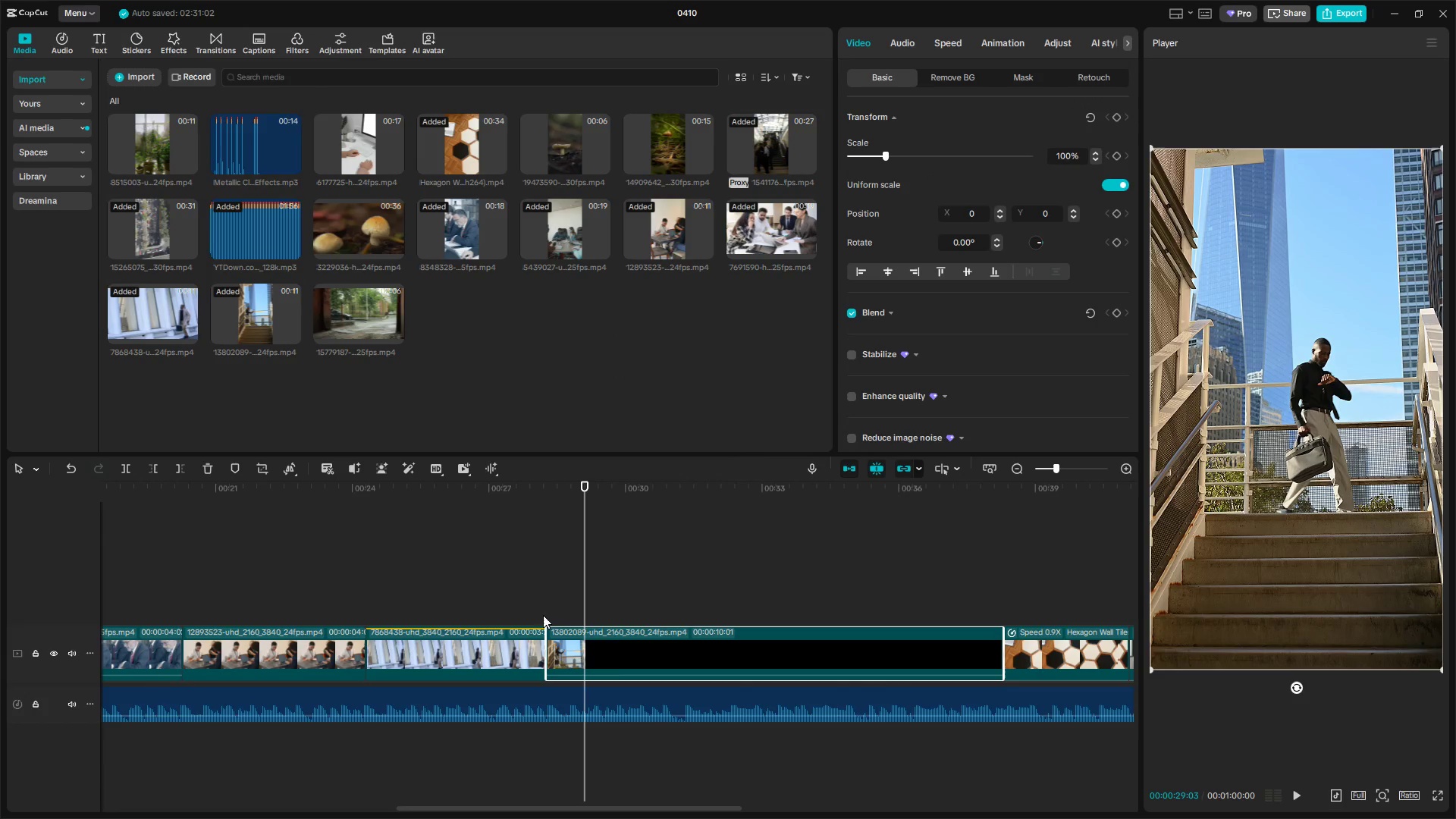 
left_click([547, 601])
 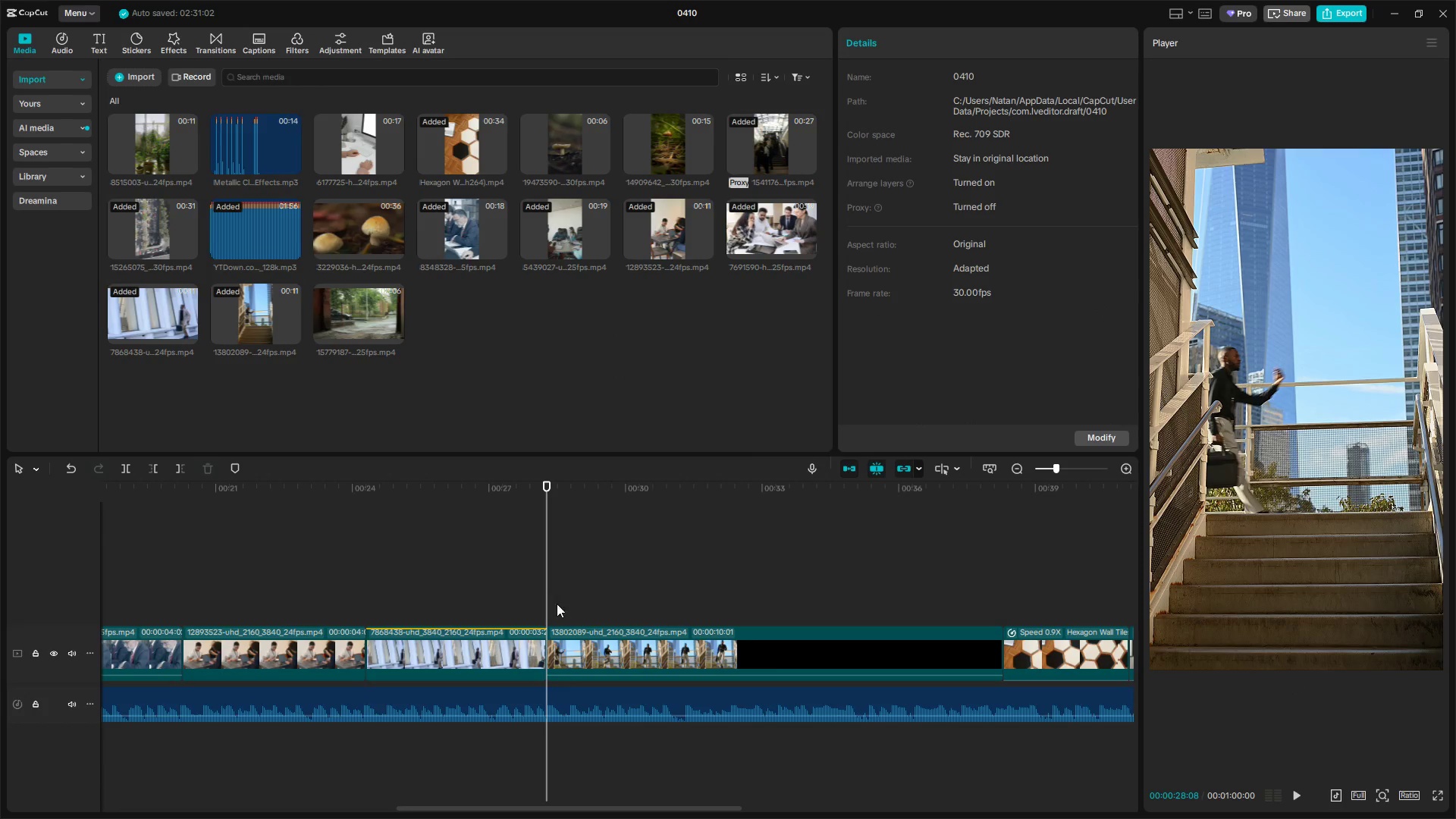 
left_click([669, 616])
 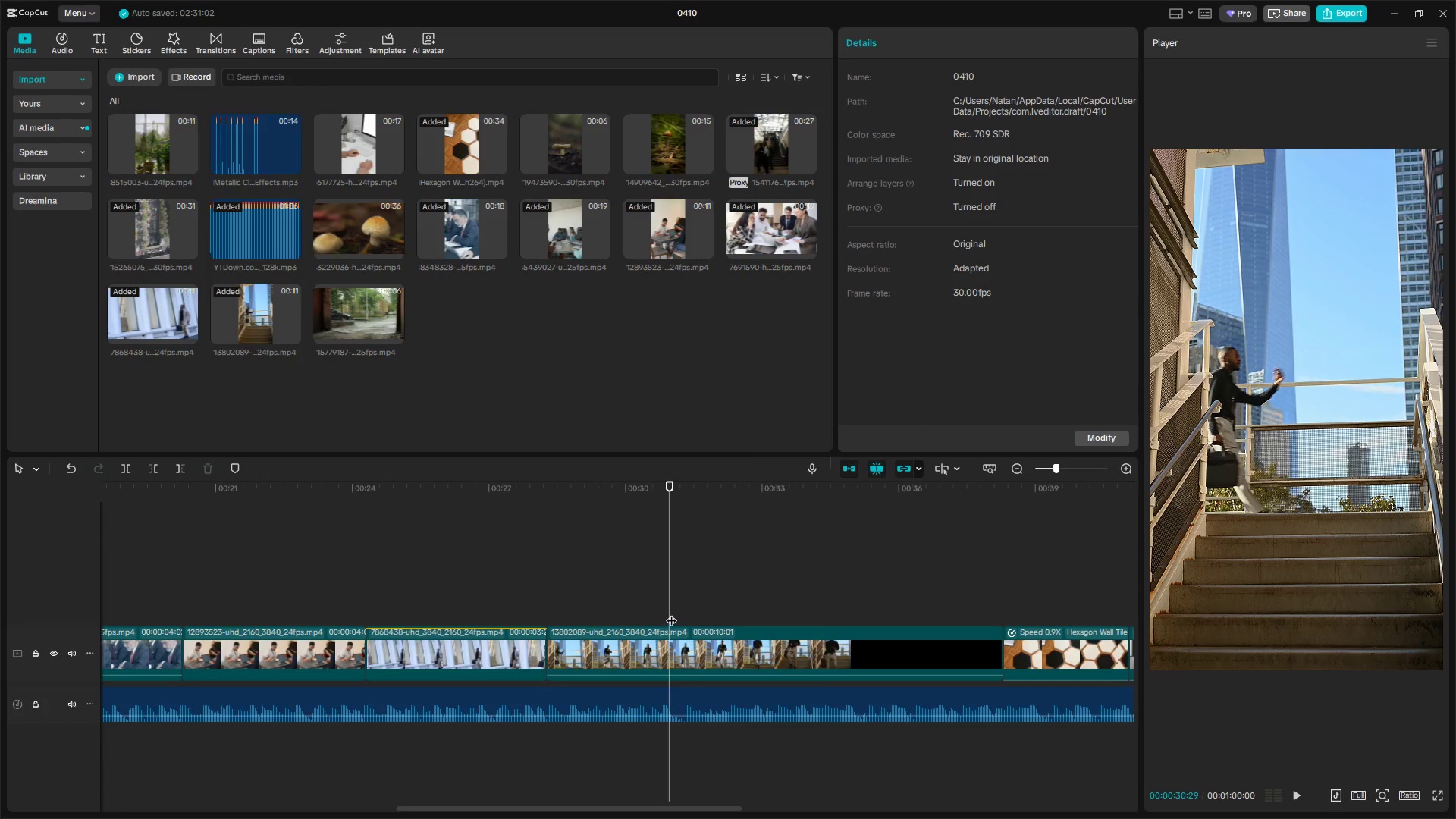 
left_click_drag(start_coordinate=[671, 613], to_coordinate=[705, 610])
 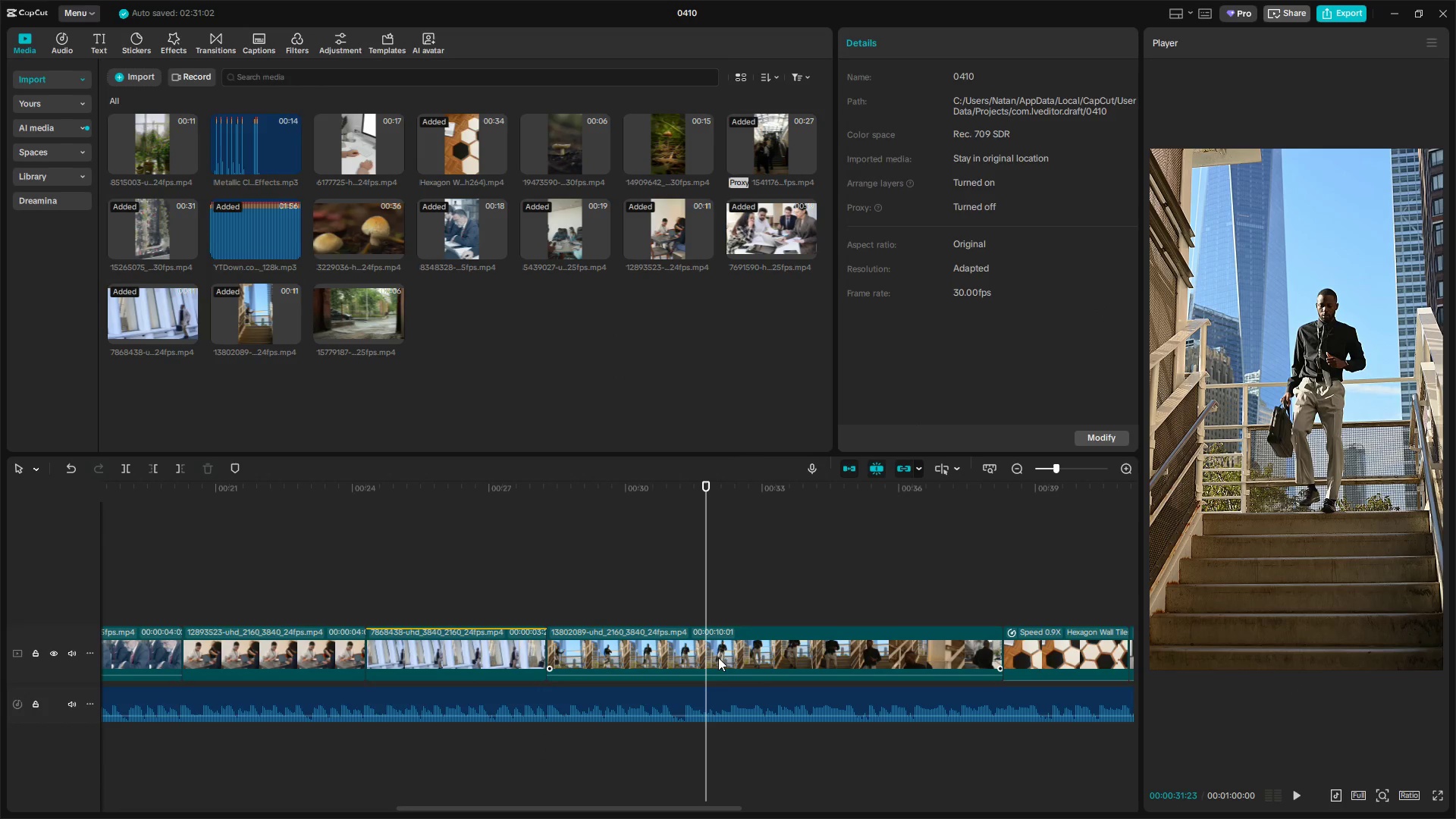 
left_click([718, 651])
 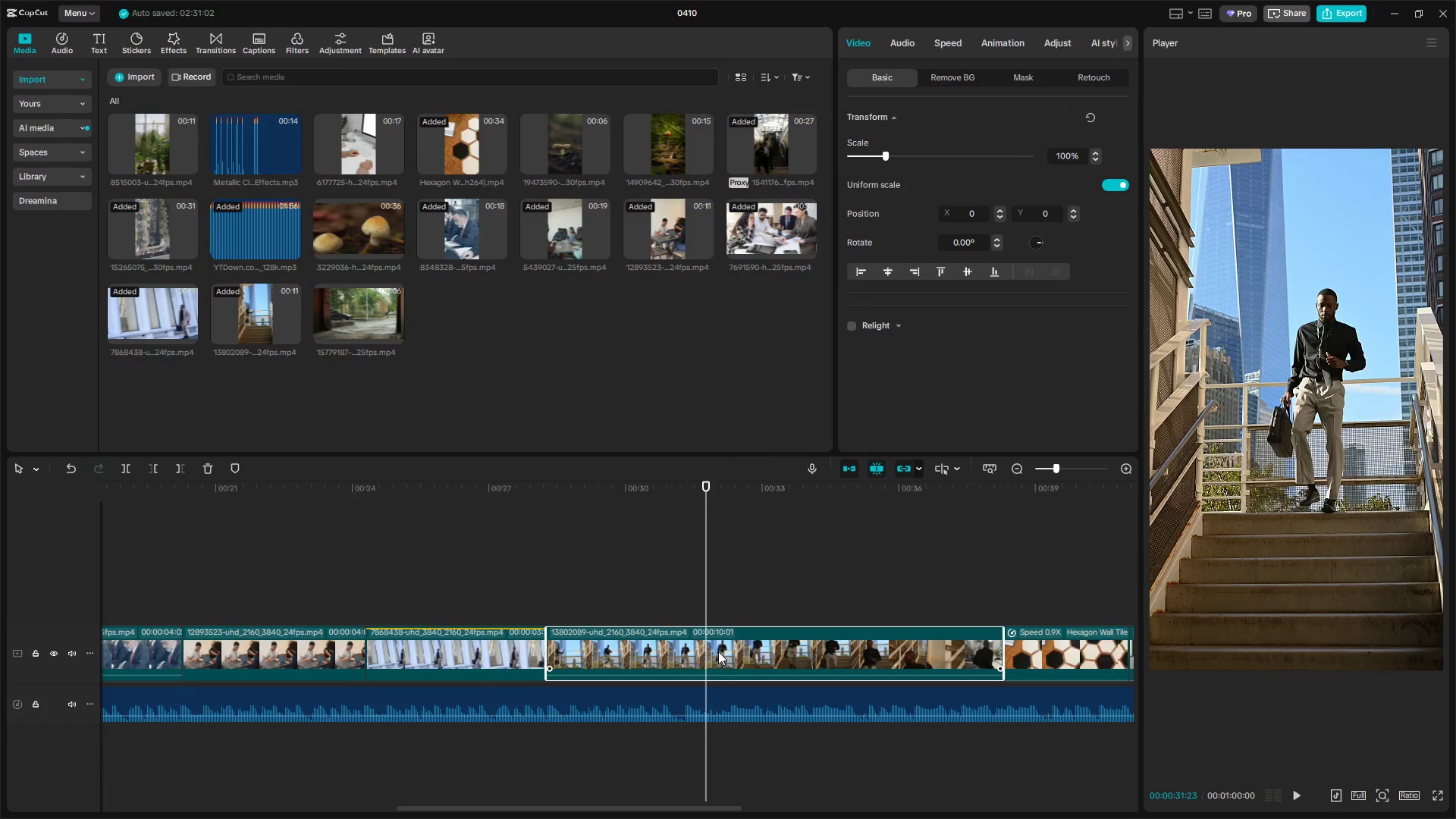 
key(Q)
 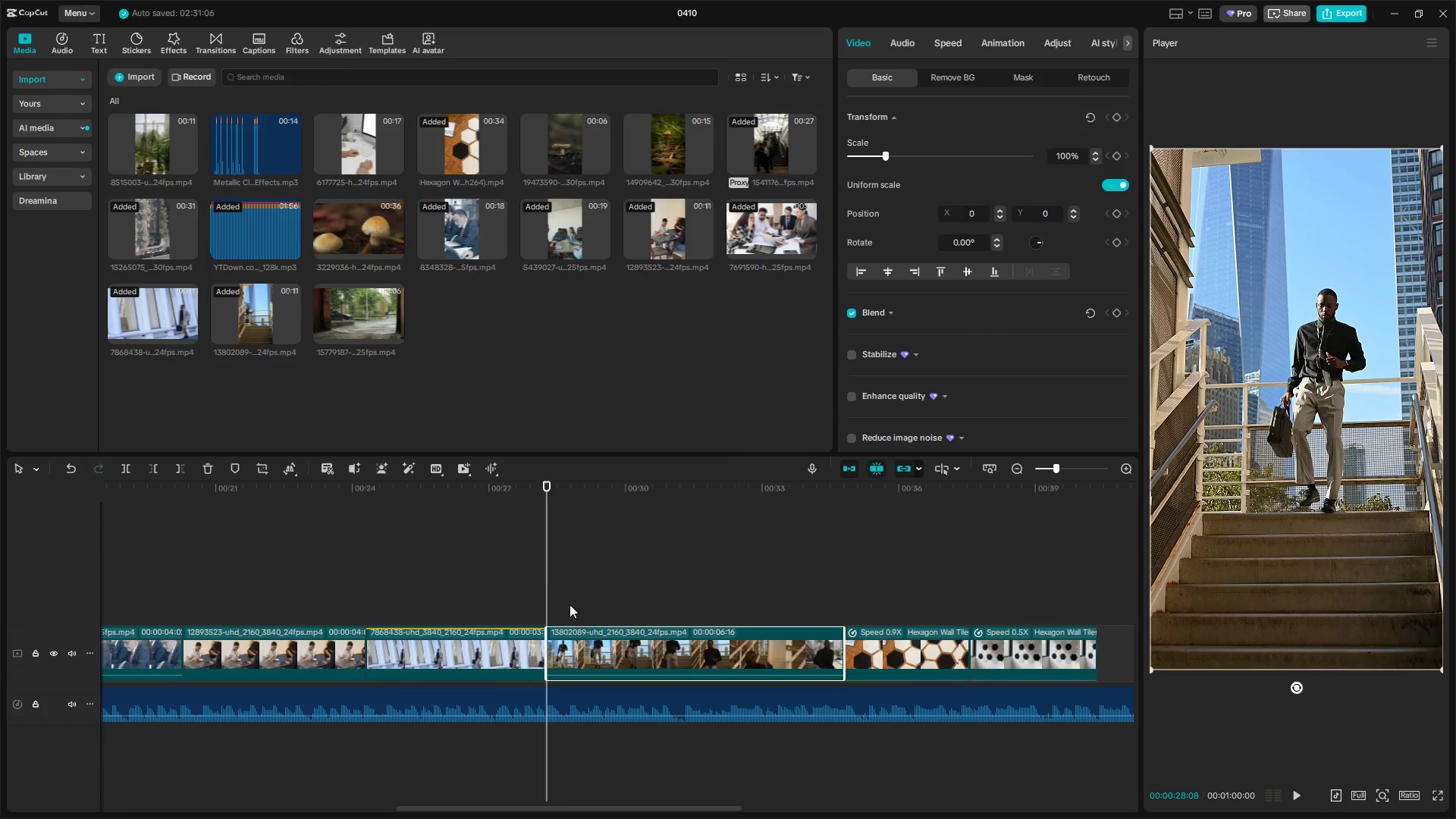 
left_click([537, 601])
 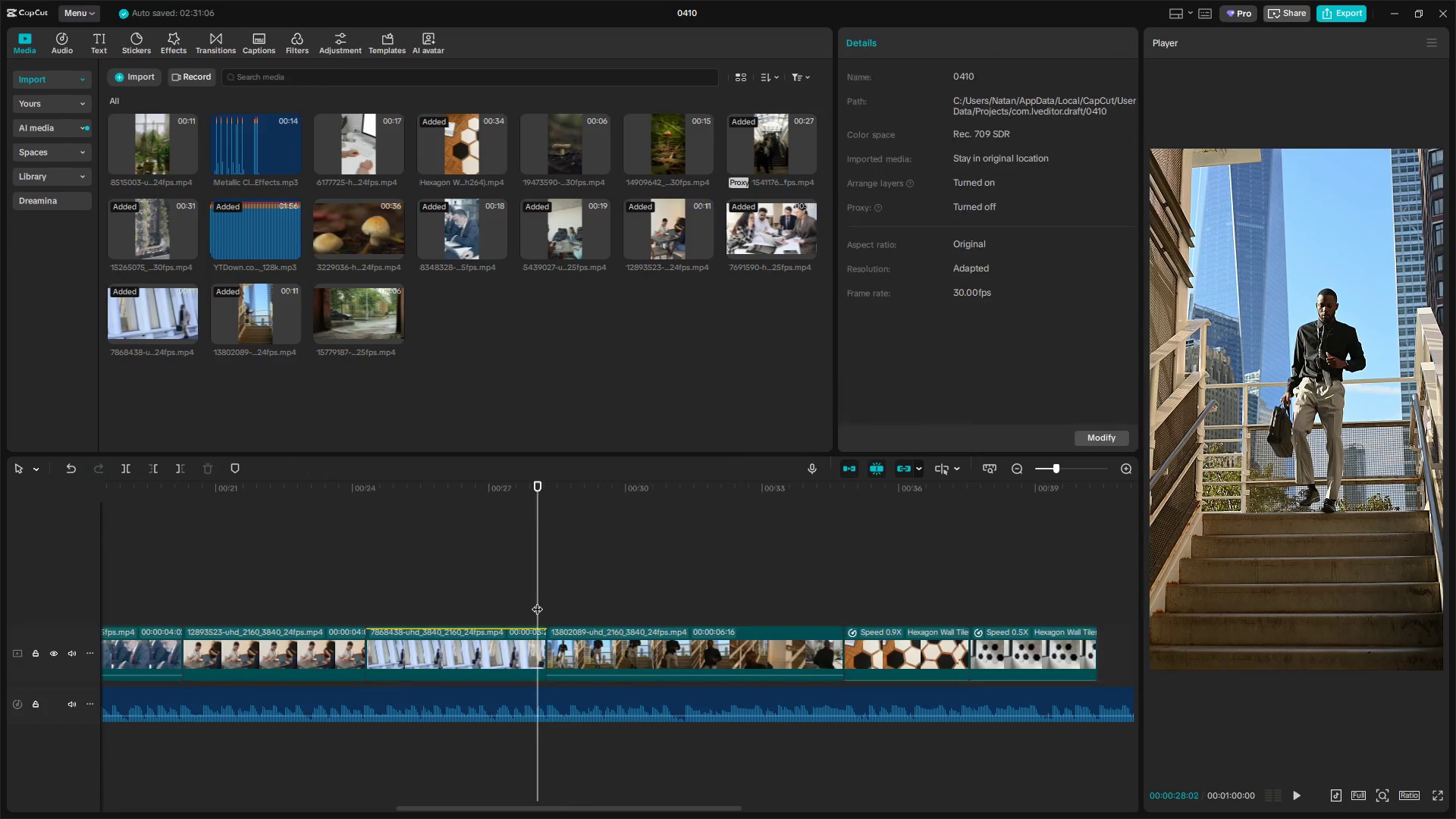 
key(Space)
 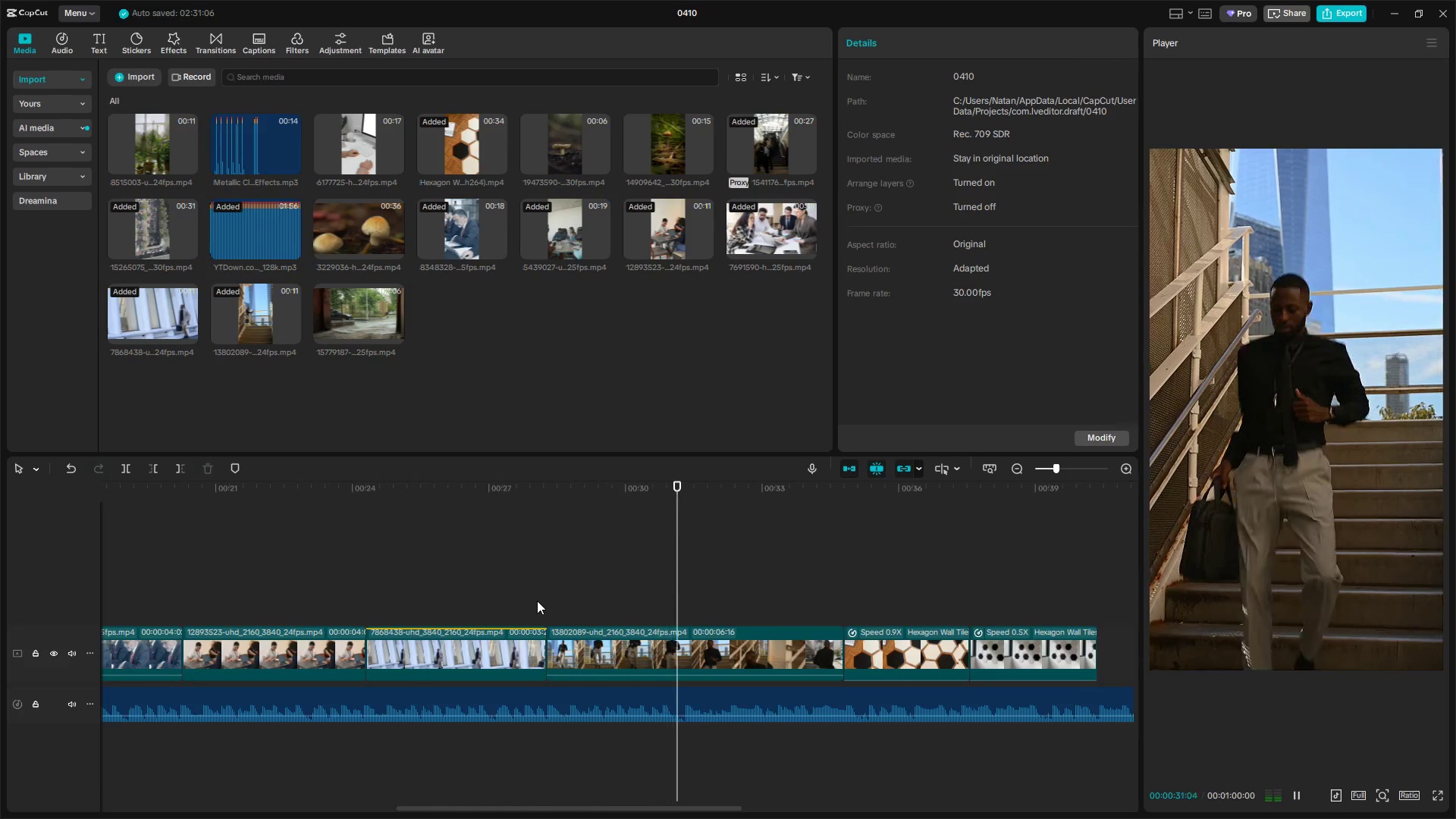 
key(Space)
 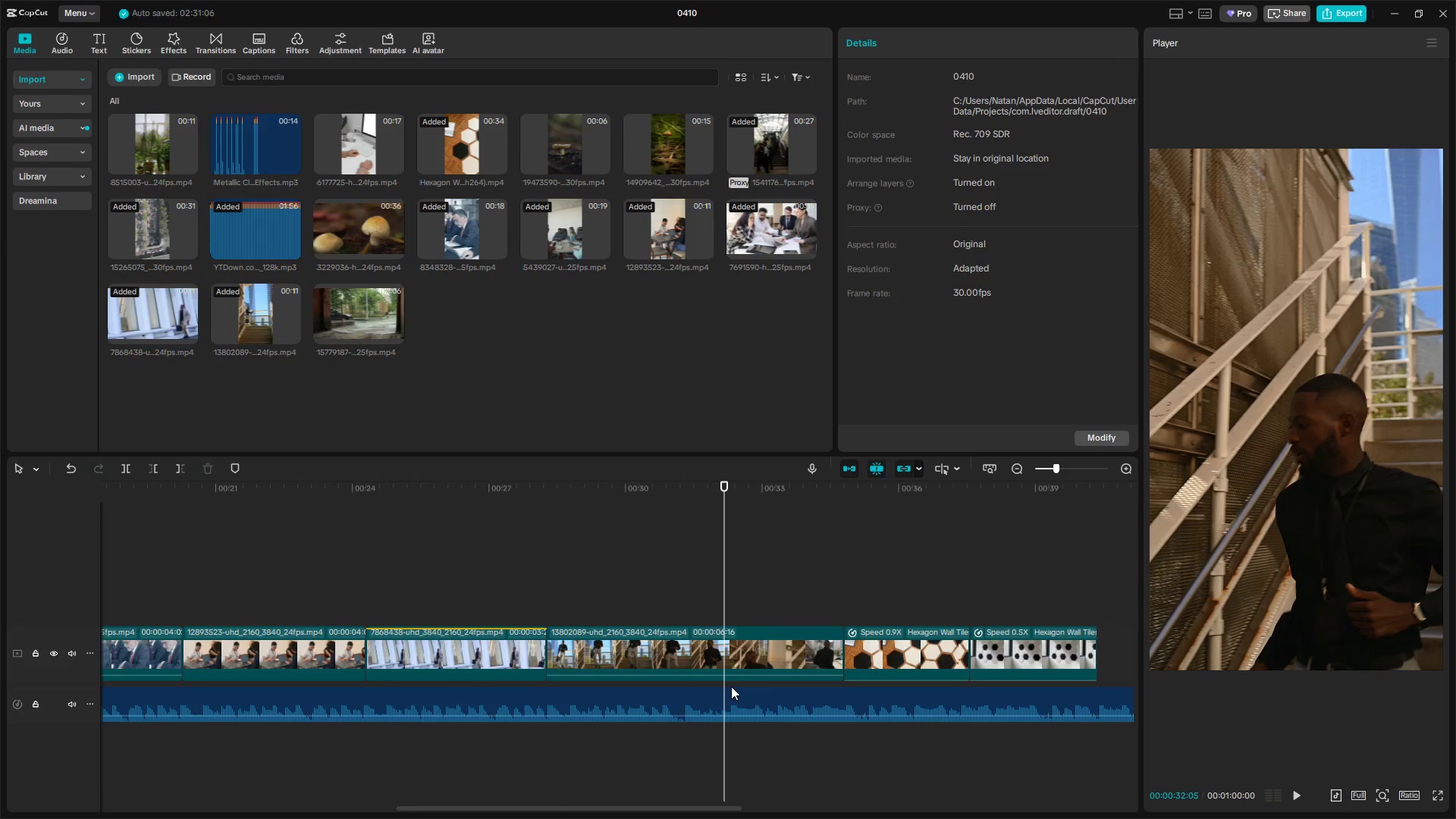 
key(Space)
 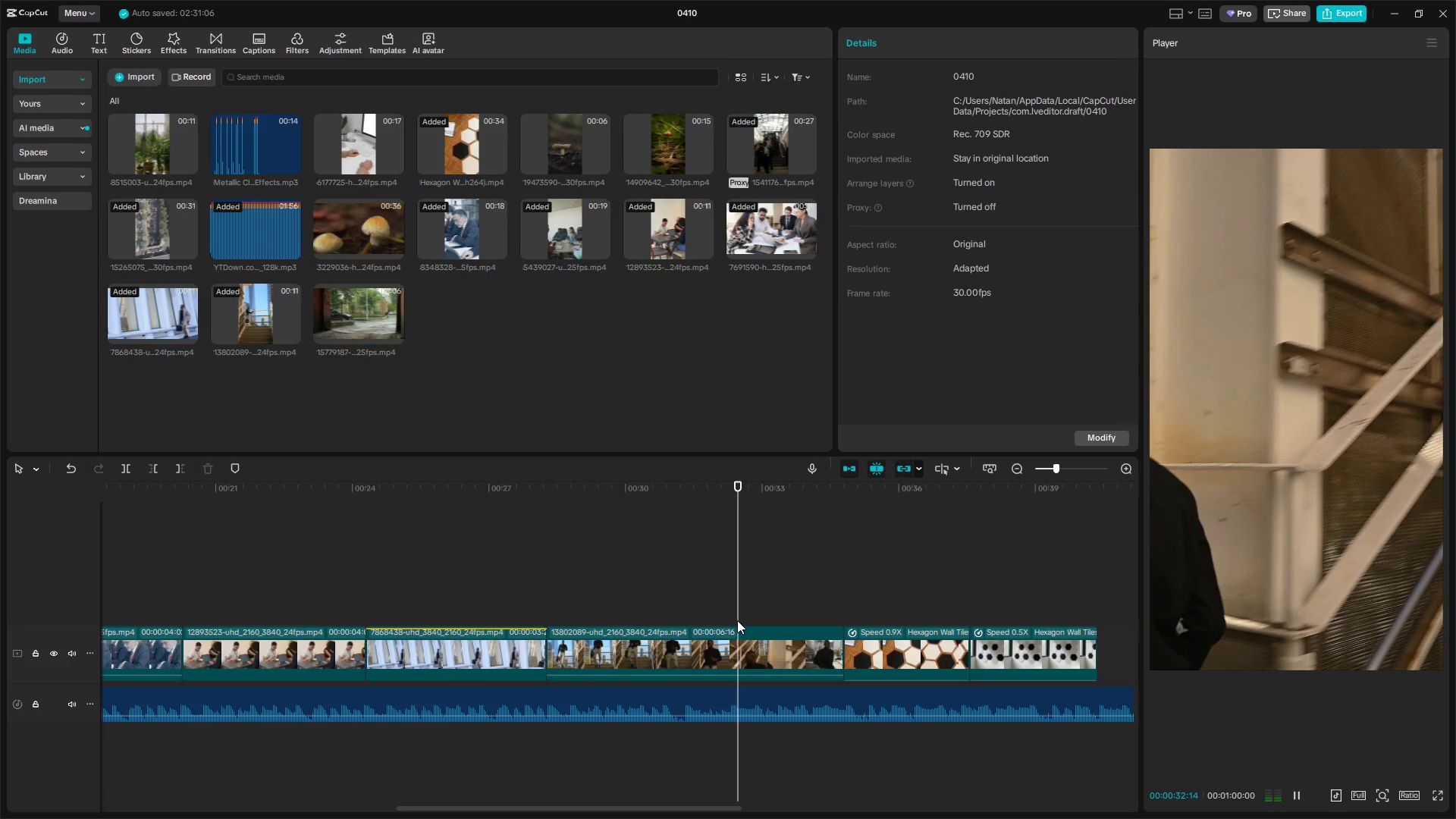 
left_click_drag(start_coordinate=[737, 614], to_coordinate=[730, 613])
 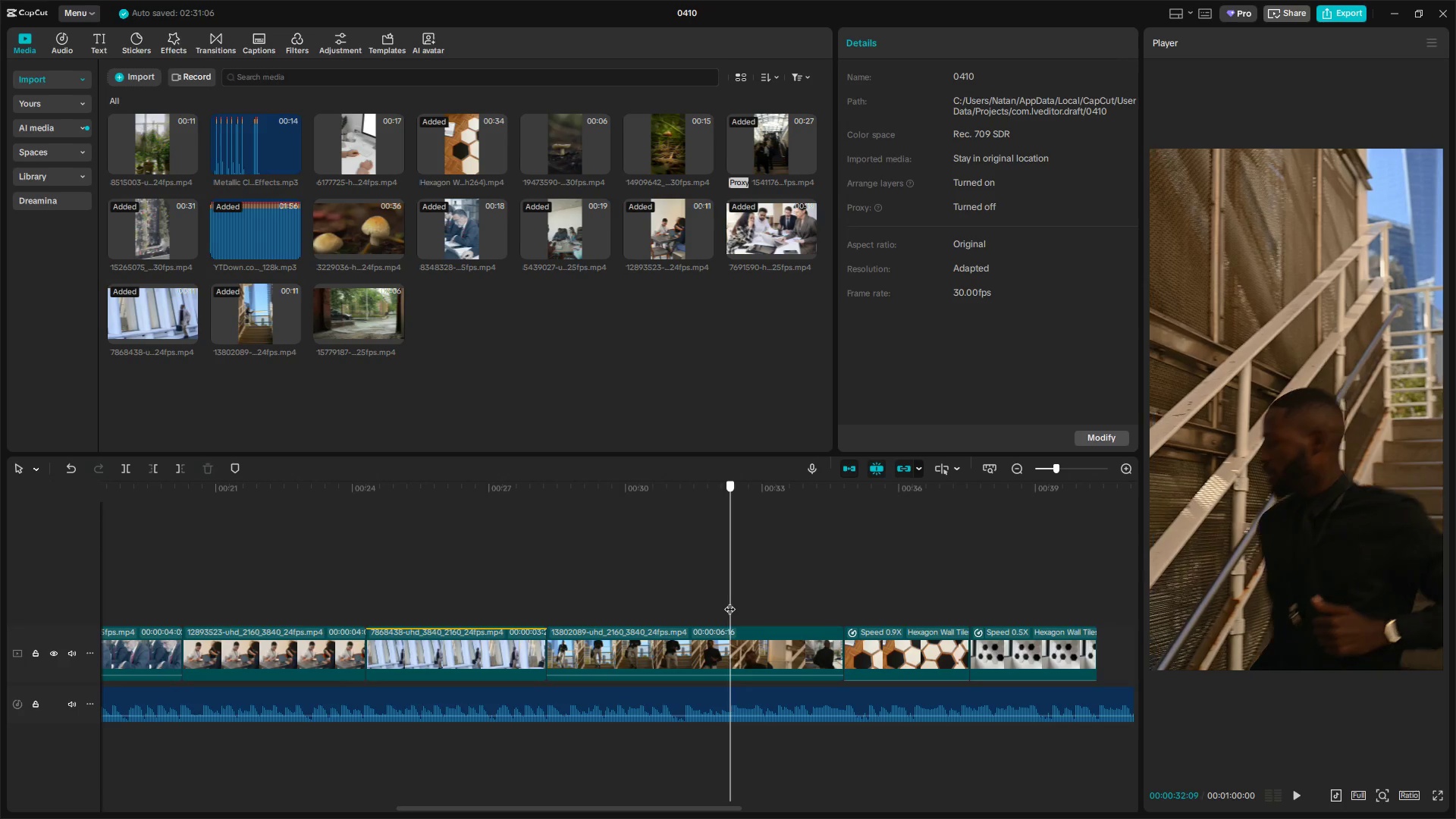 
left_click([745, 645])
 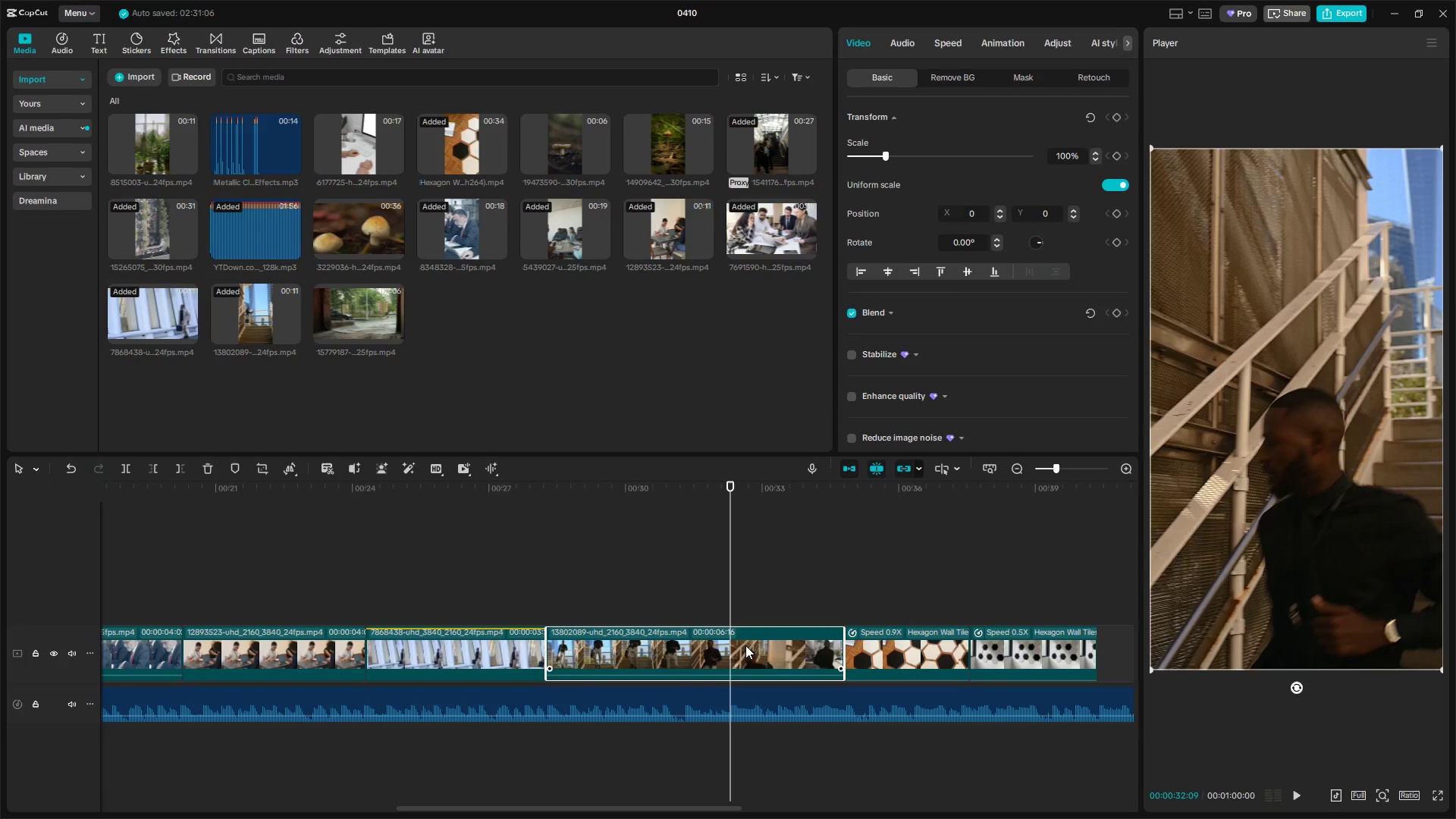 
key(W)
 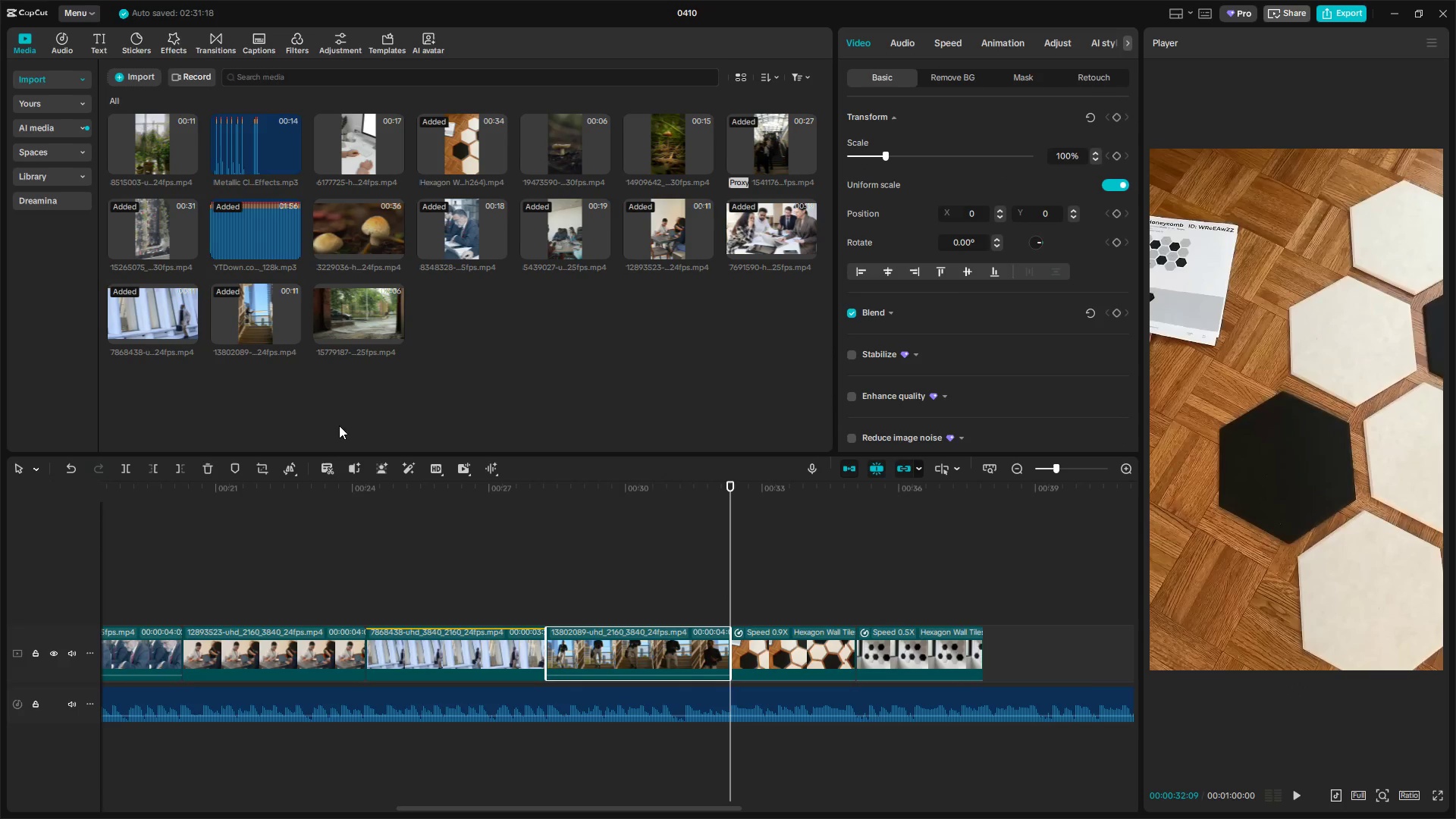 
left_click_drag(start_coordinate=[344, 312], to_coordinate=[734, 637])
 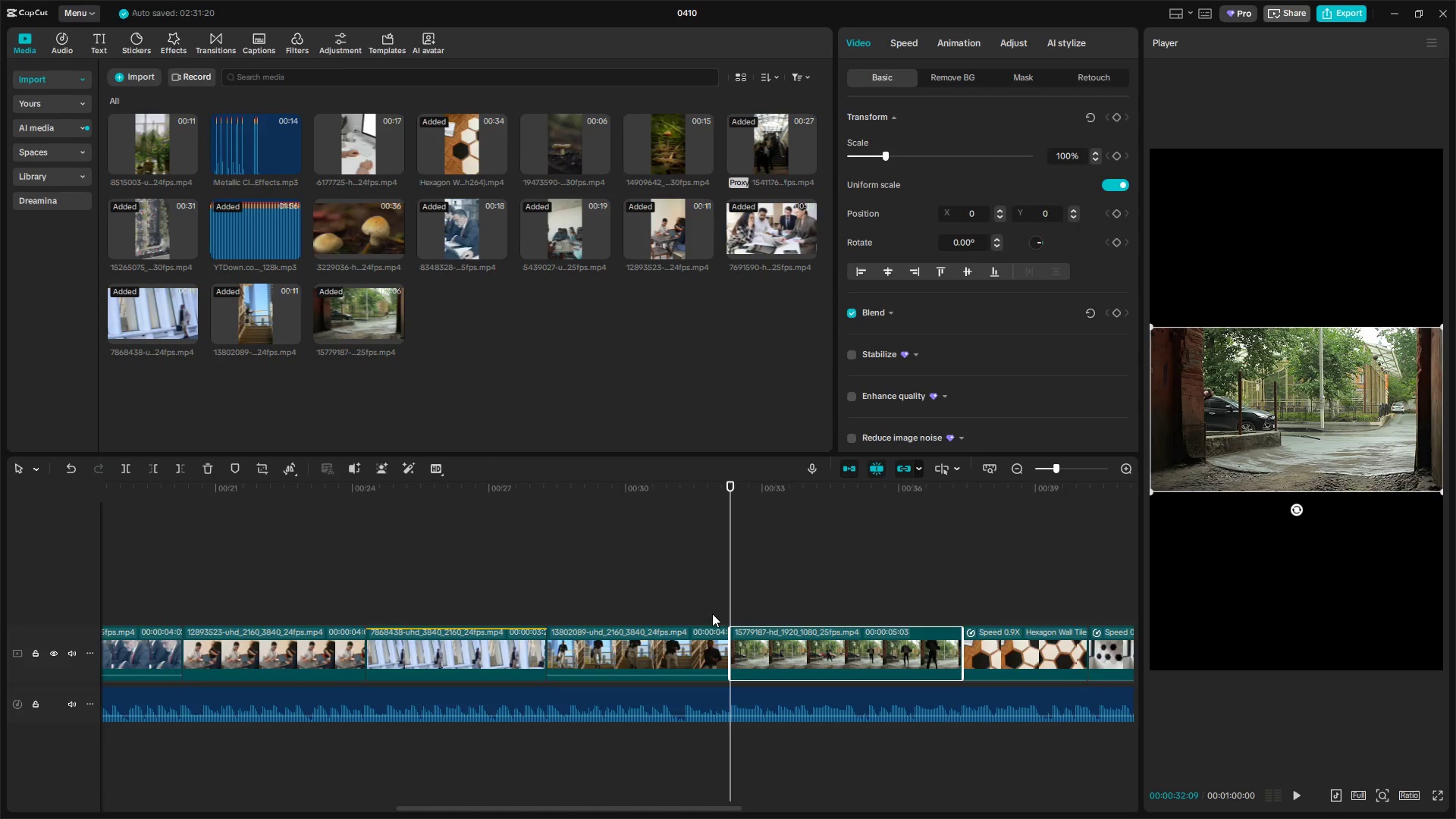 
key(Space)
 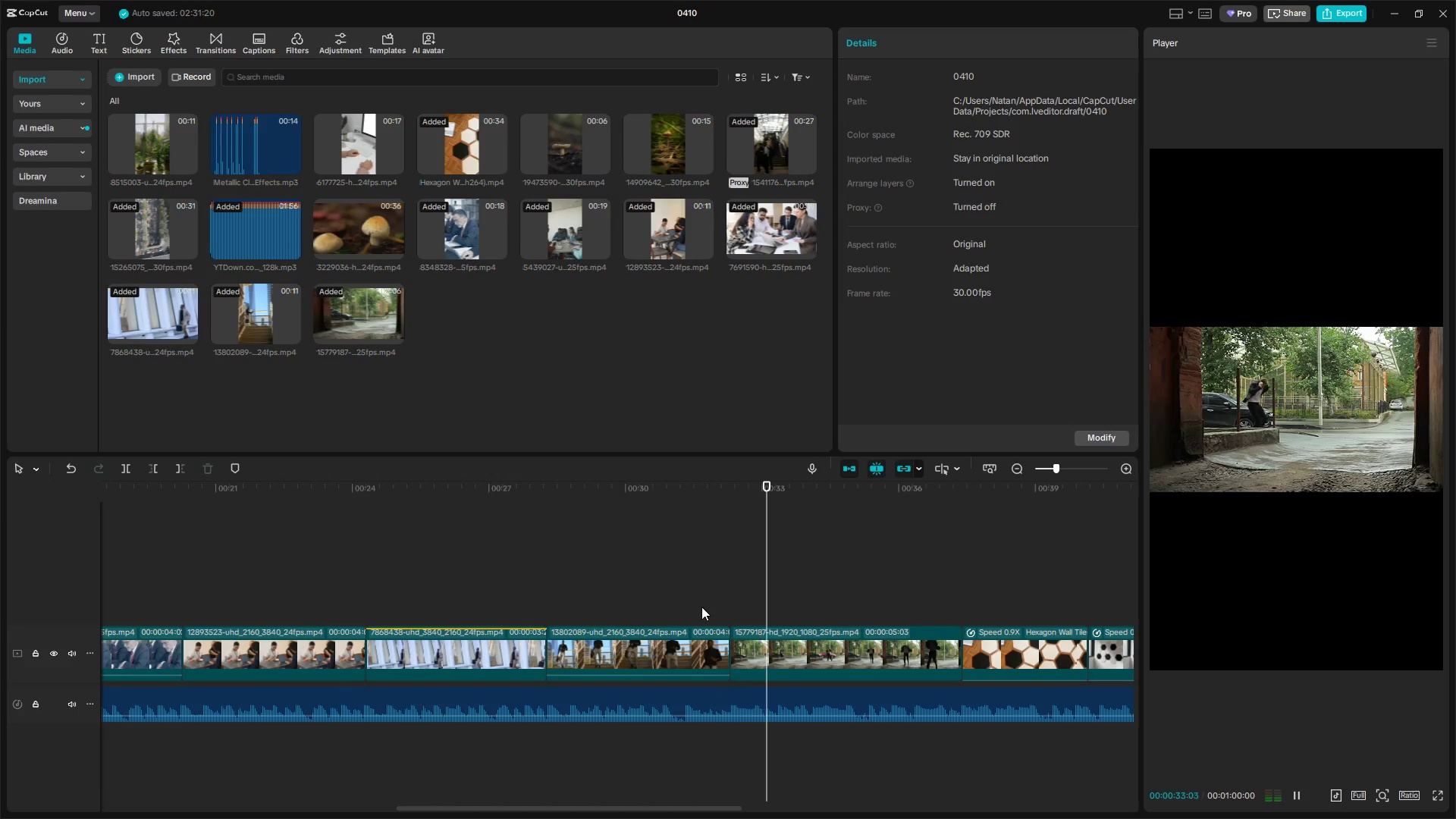 
key(Space)
 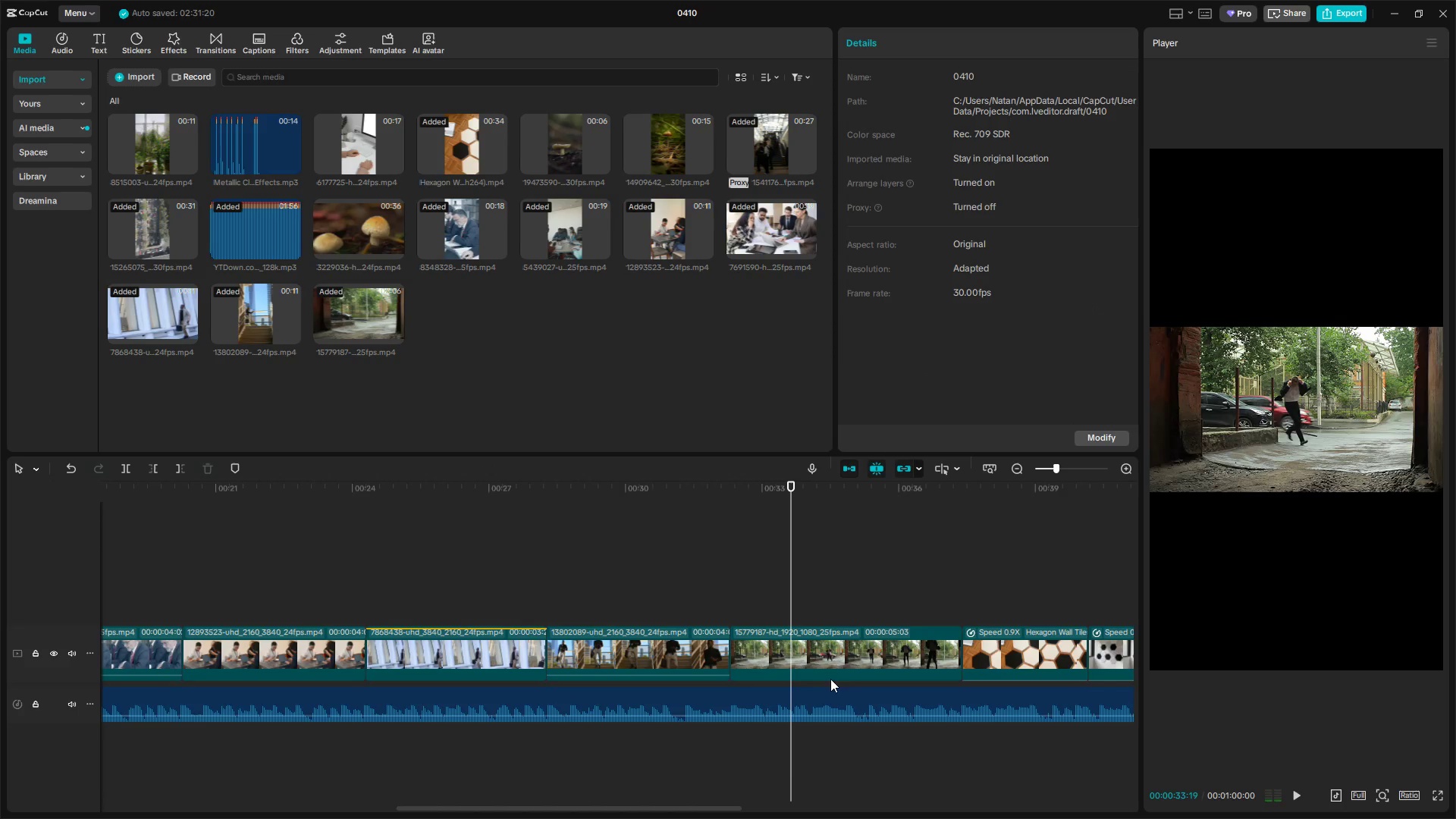 
left_click([832, 650])
 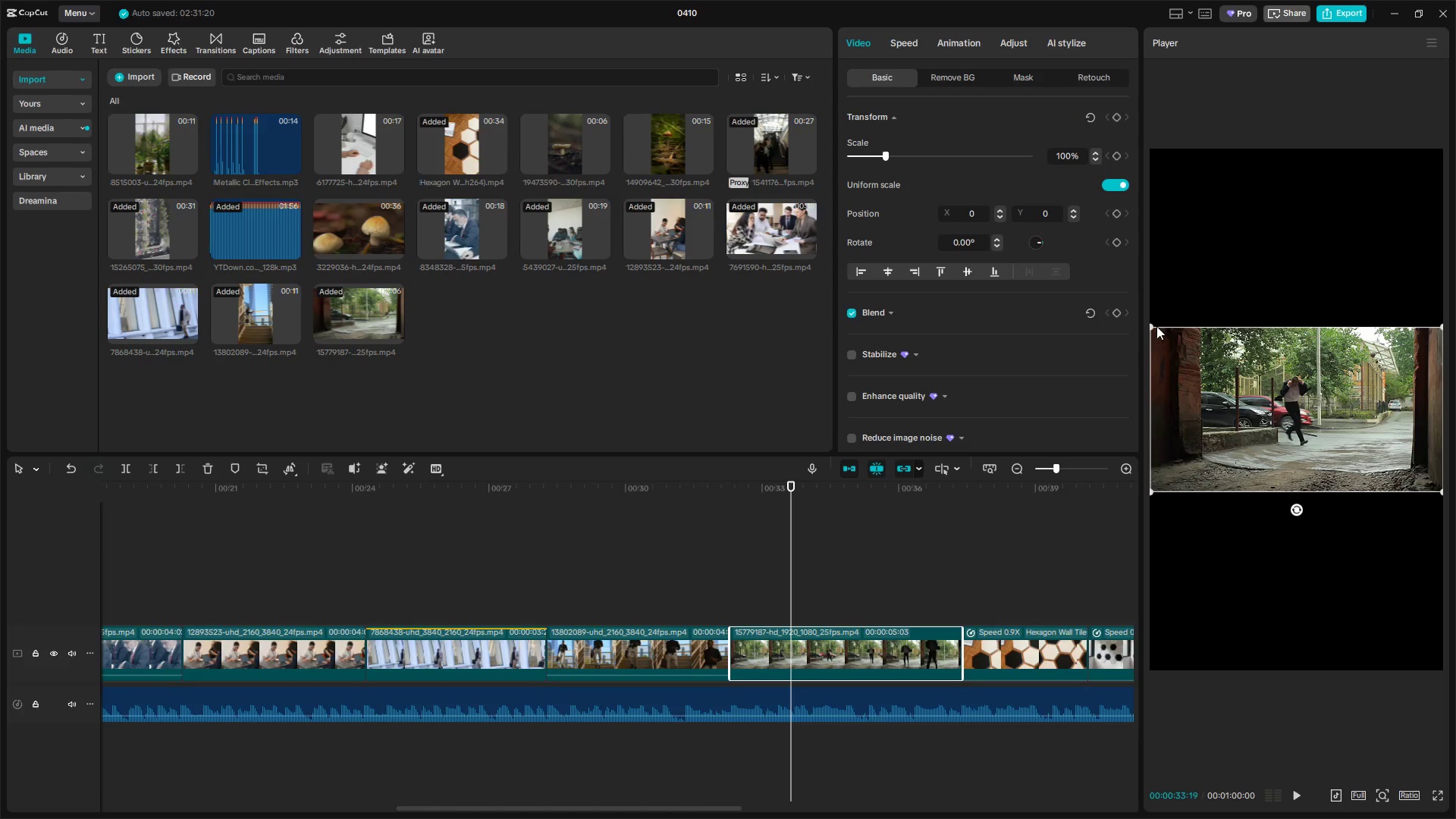 
left_click_drag(start_coordinate=[1154, 326], to_coordinate=[601, 228])
 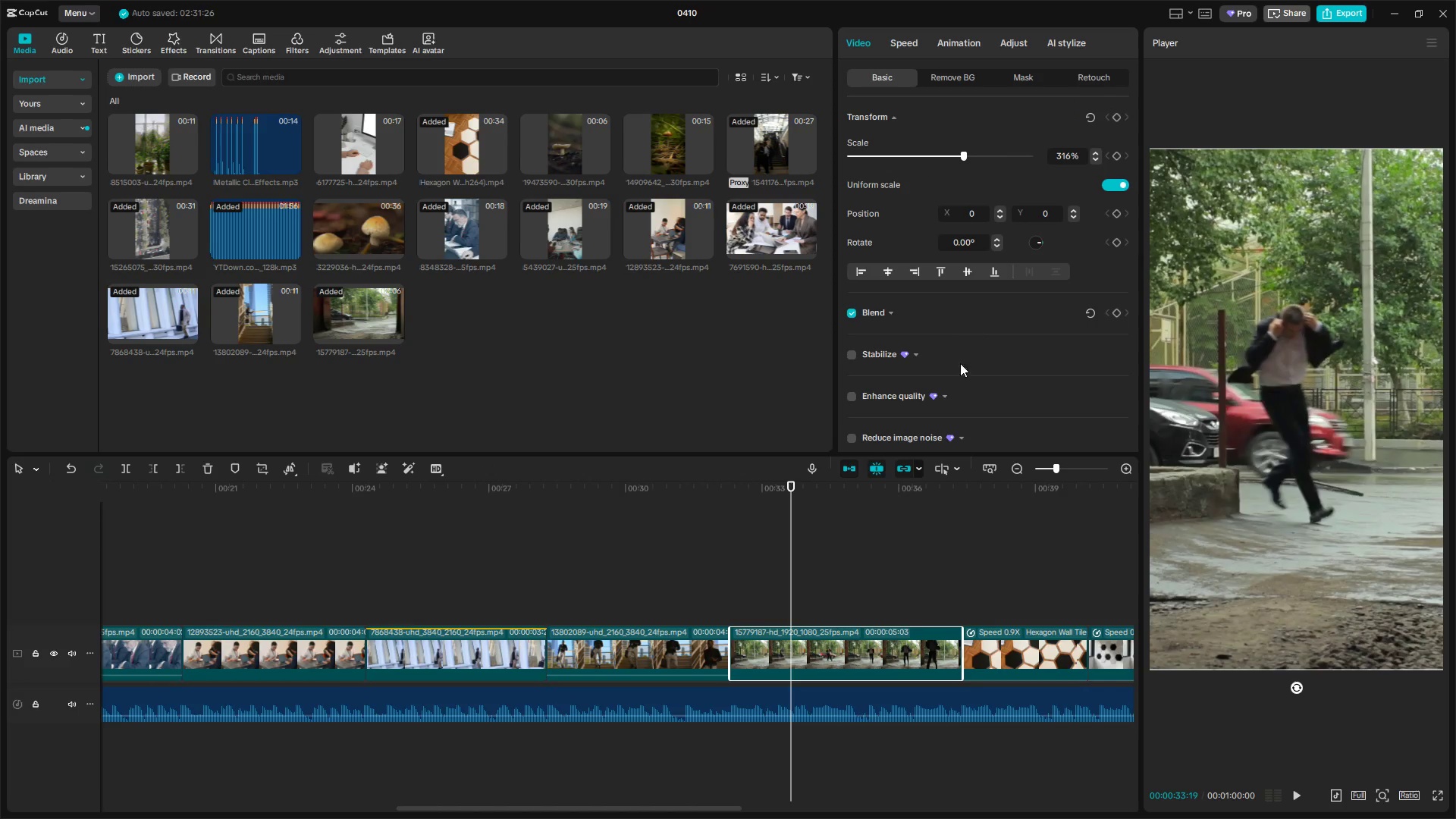 
scroll: coordinate [853, 380], scroll_direction: down, amount: 22.0
 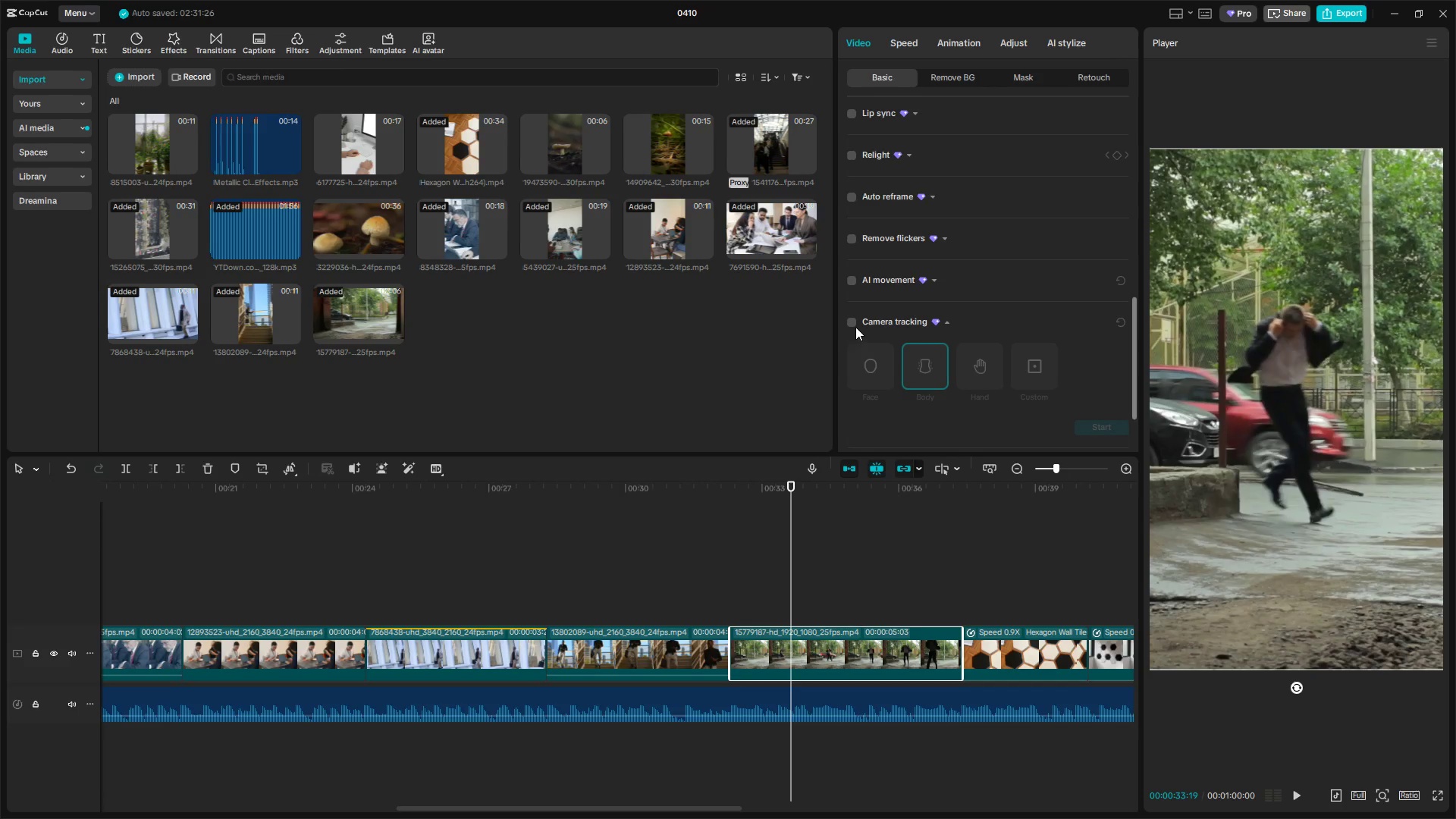 
left_click([853, 322])
 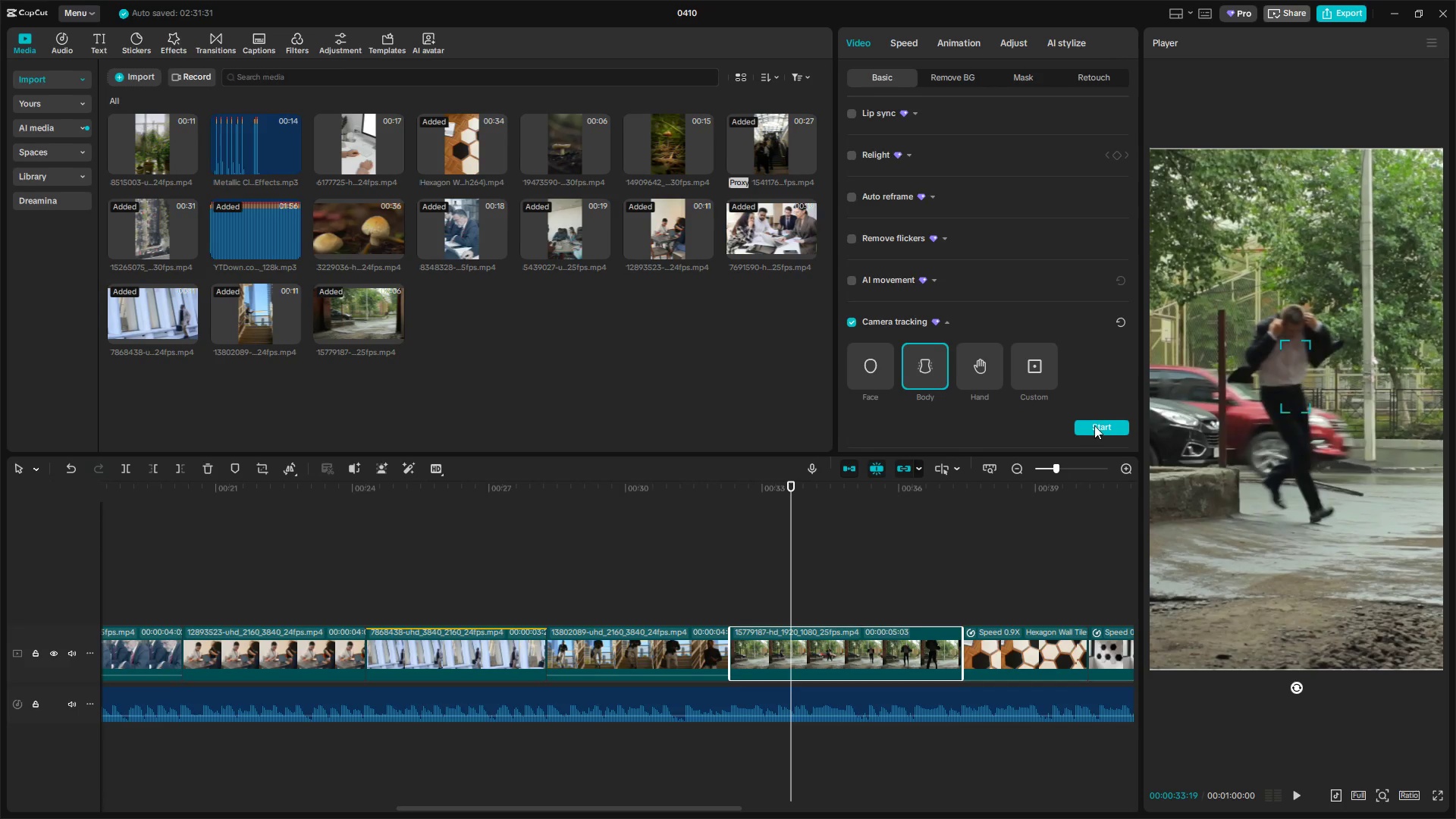 
left_click([1095, 425])
 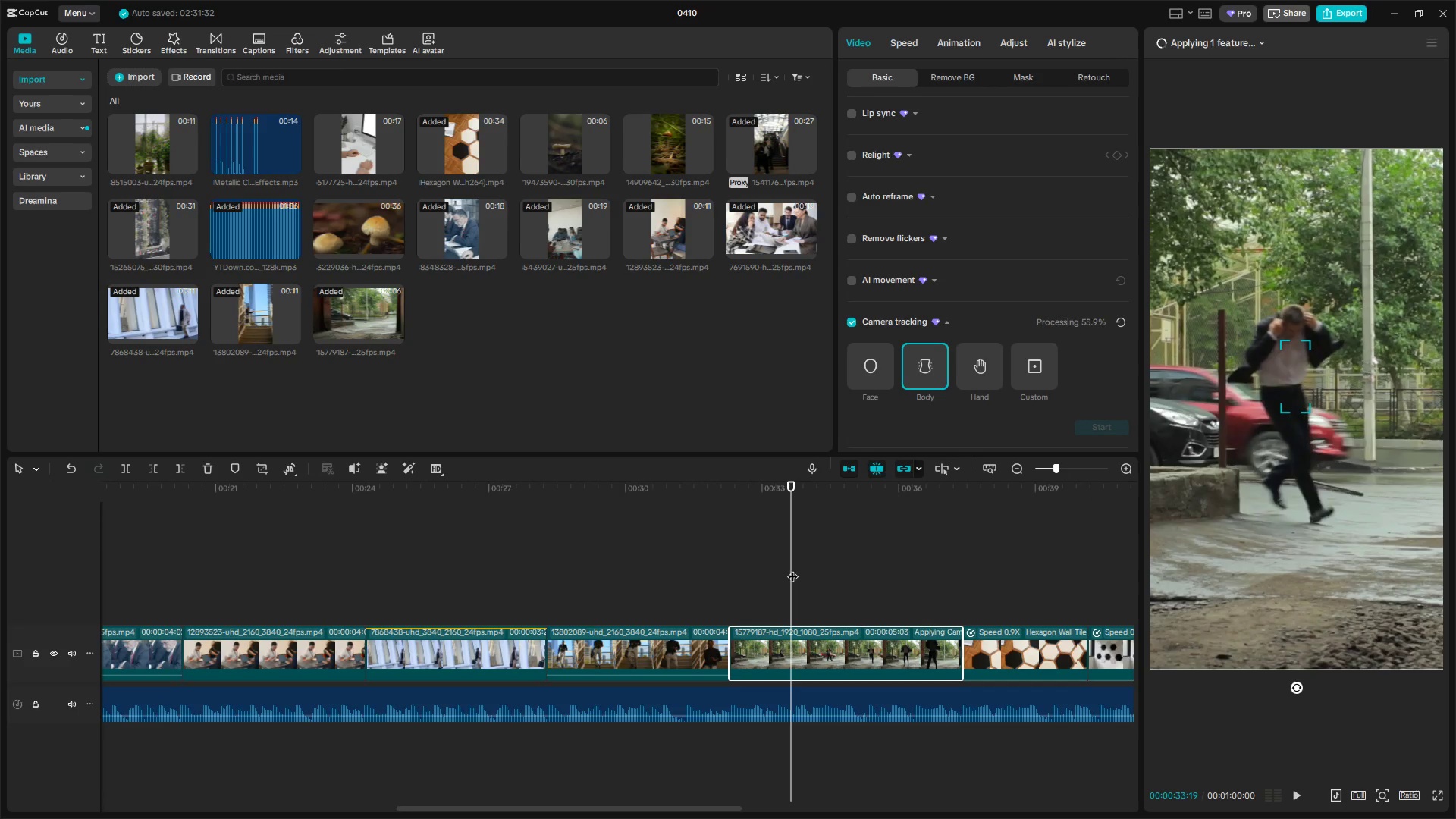 
wait(8.14)
 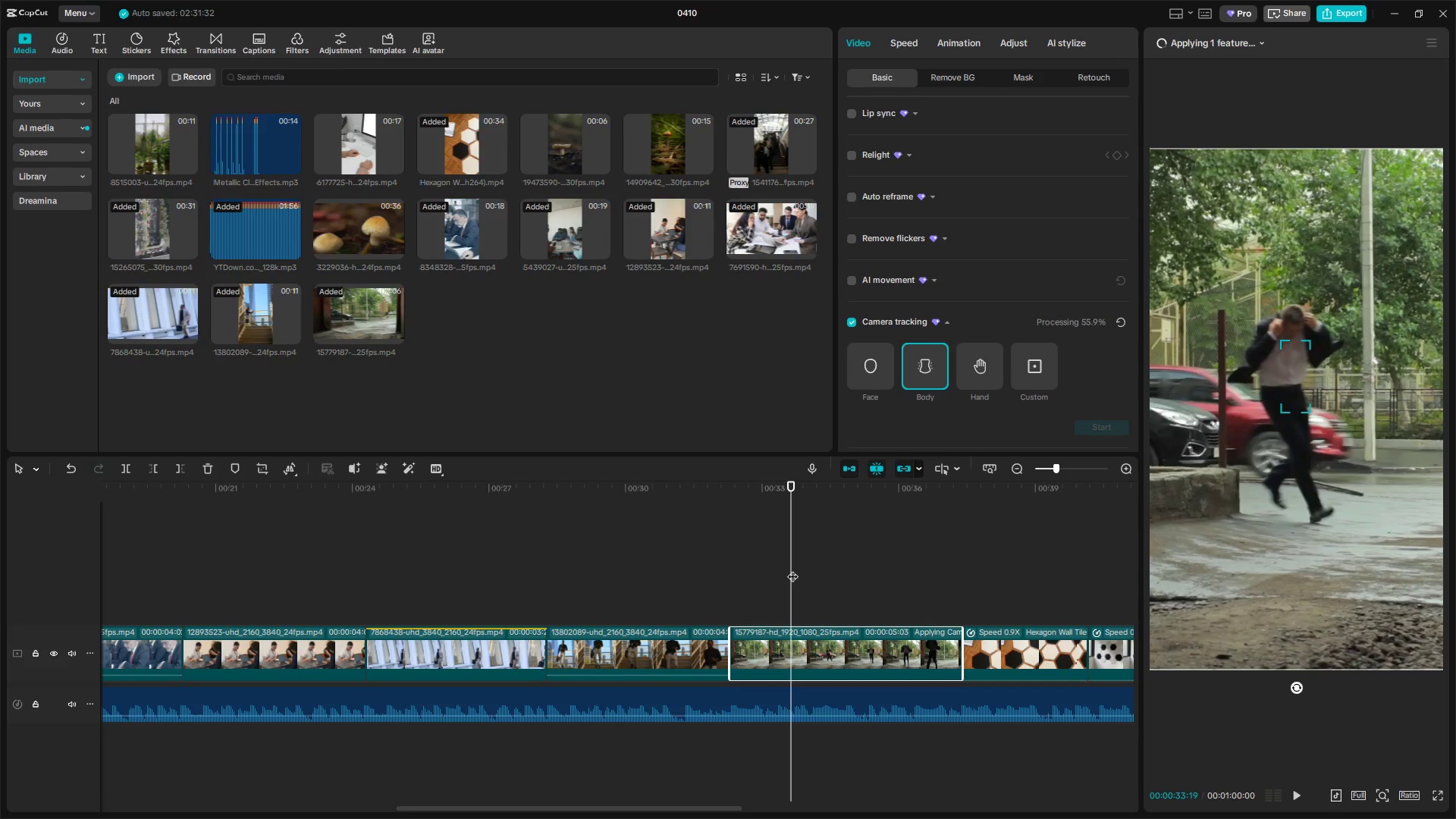 
key(Space)
 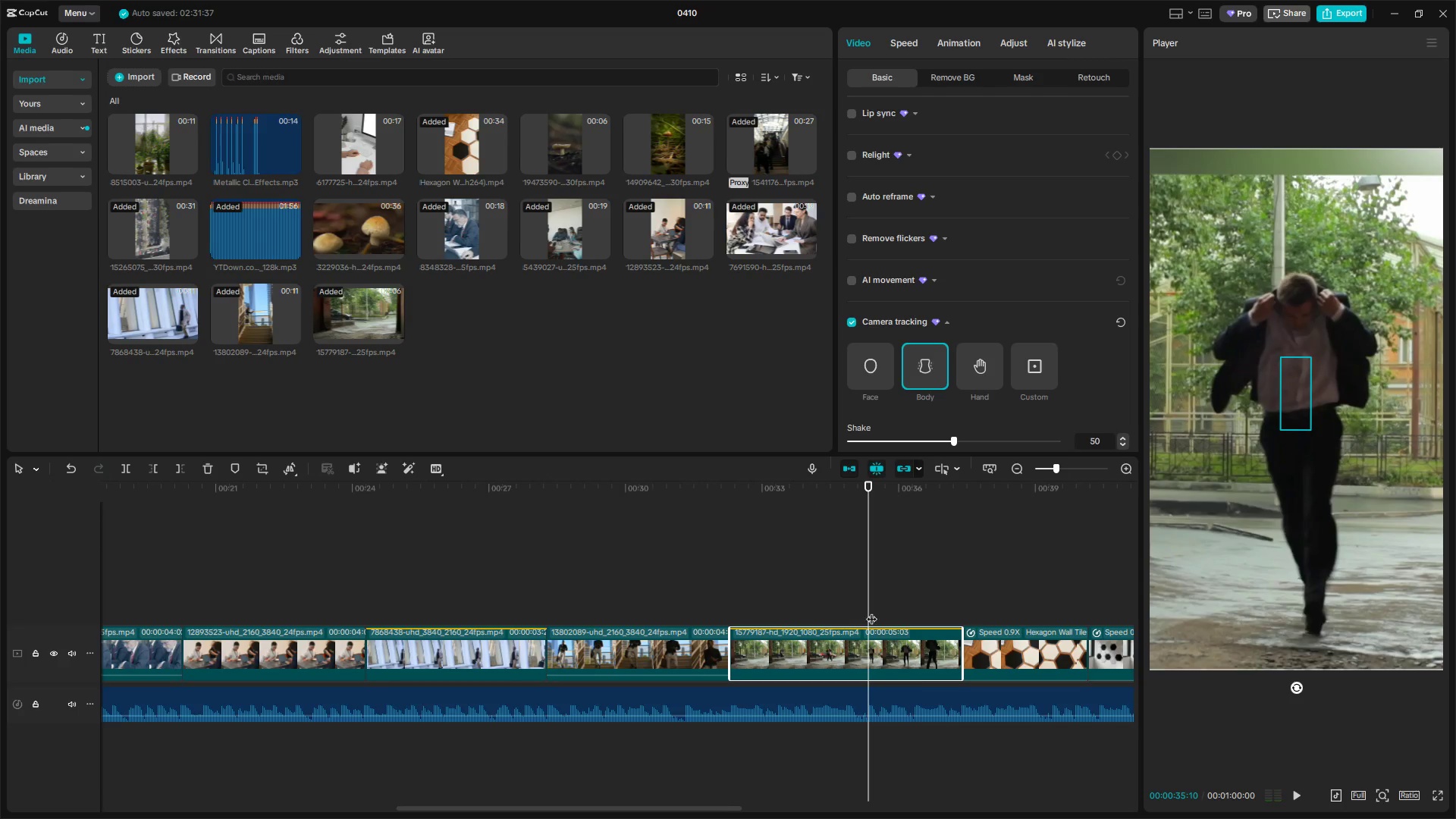 
key(Space)
 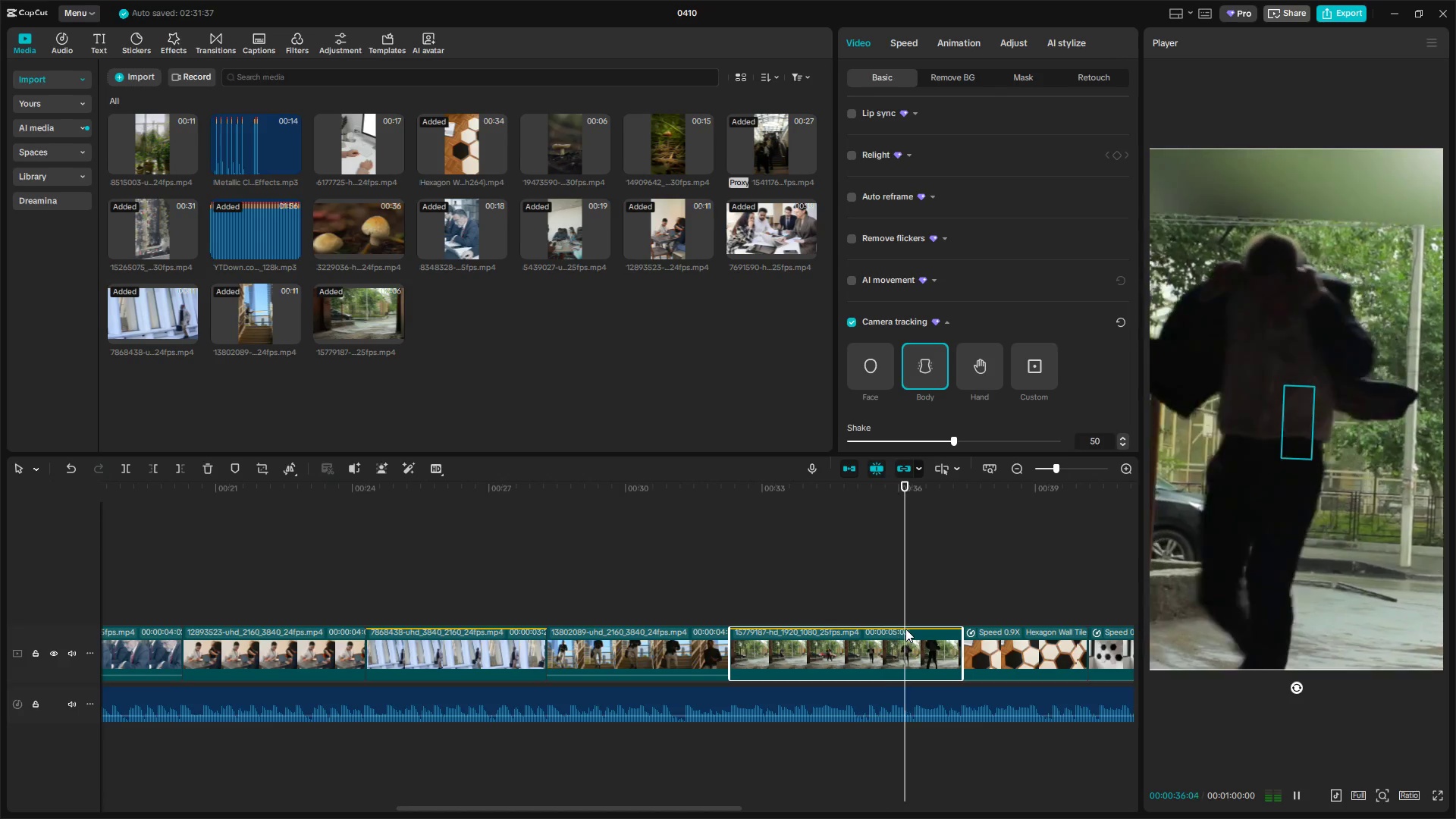 
key(Space)
 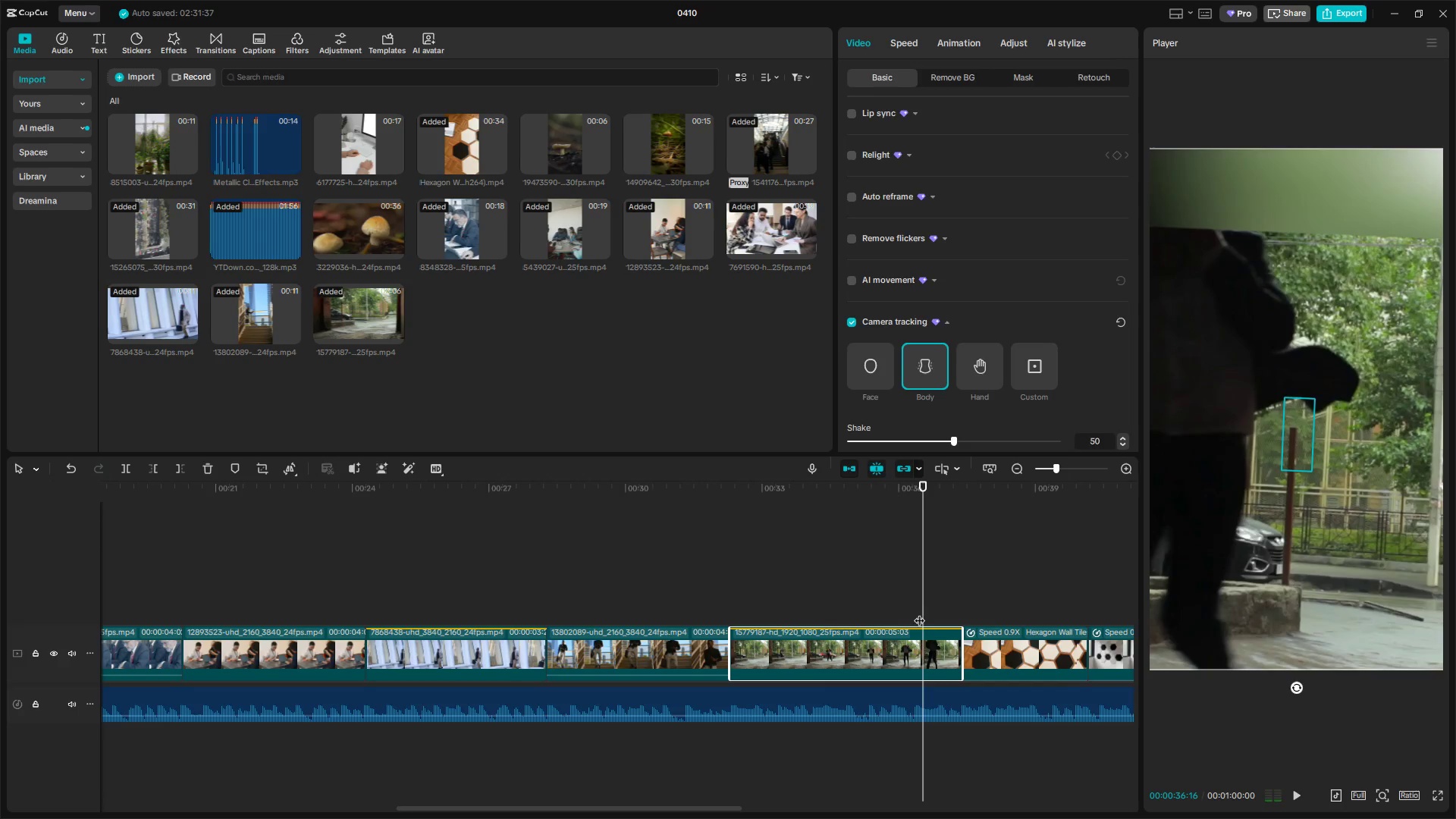 
left_click([915, 601])
 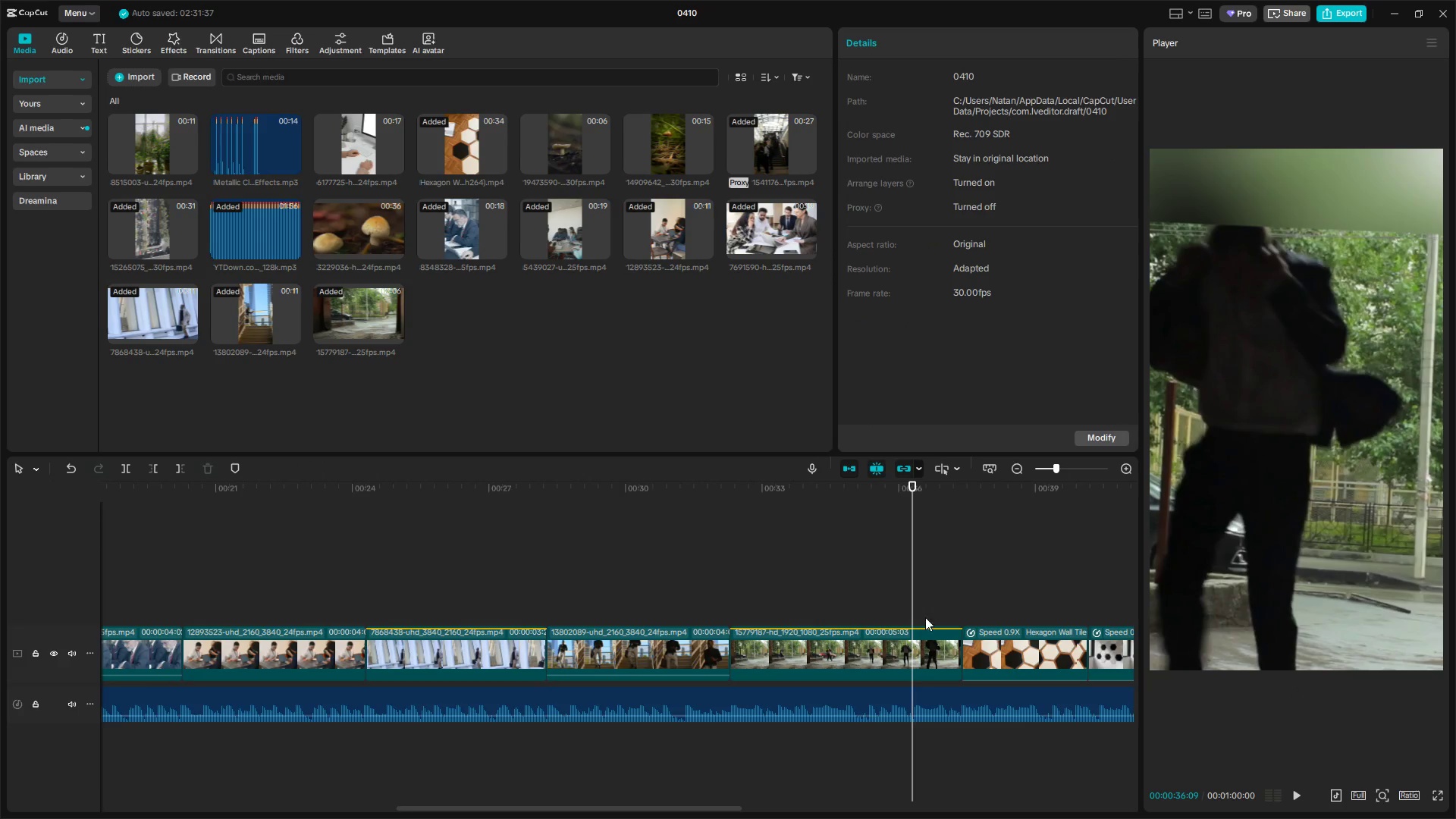 
left_click([930, 644])
 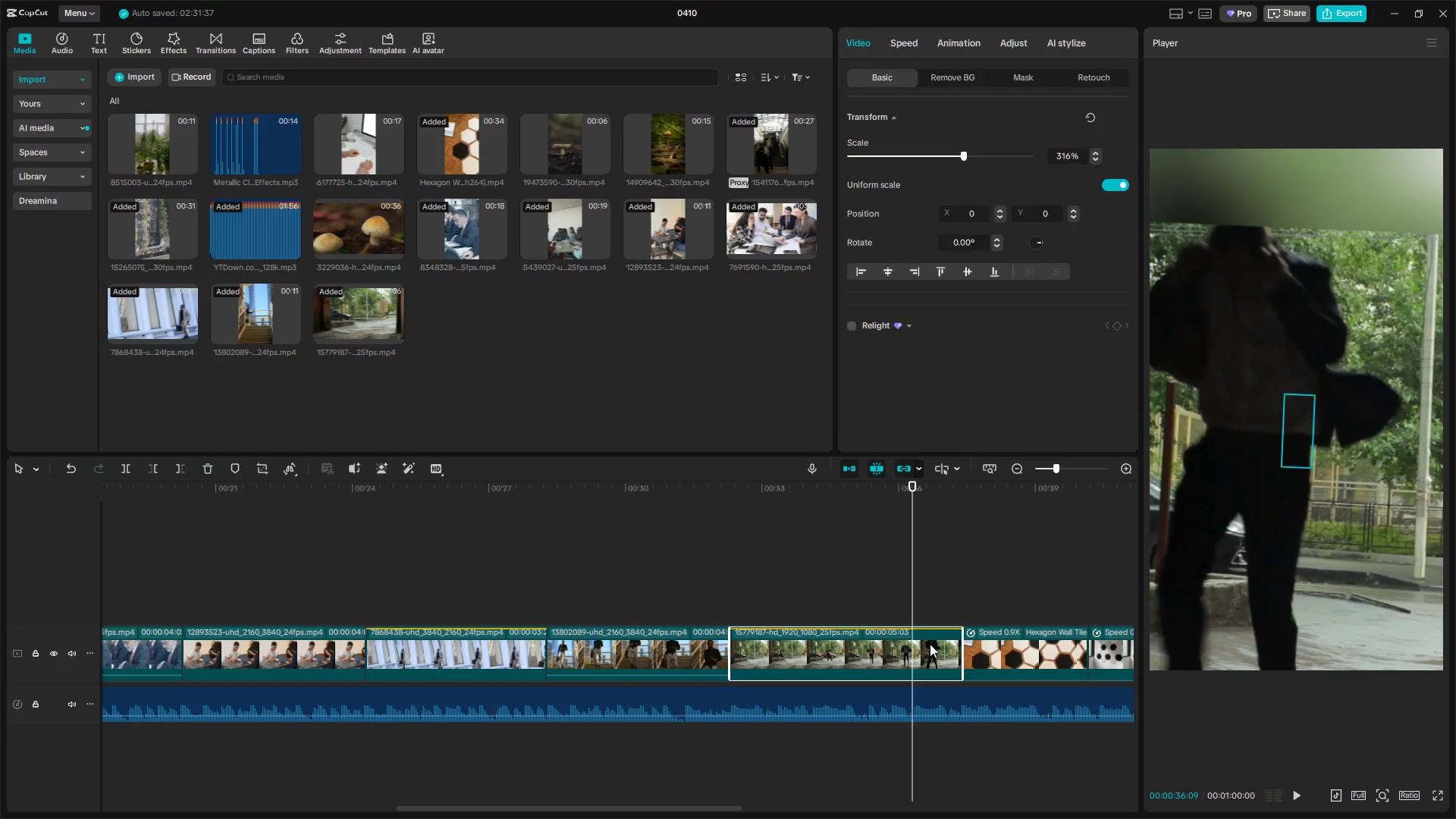 
key(W)
 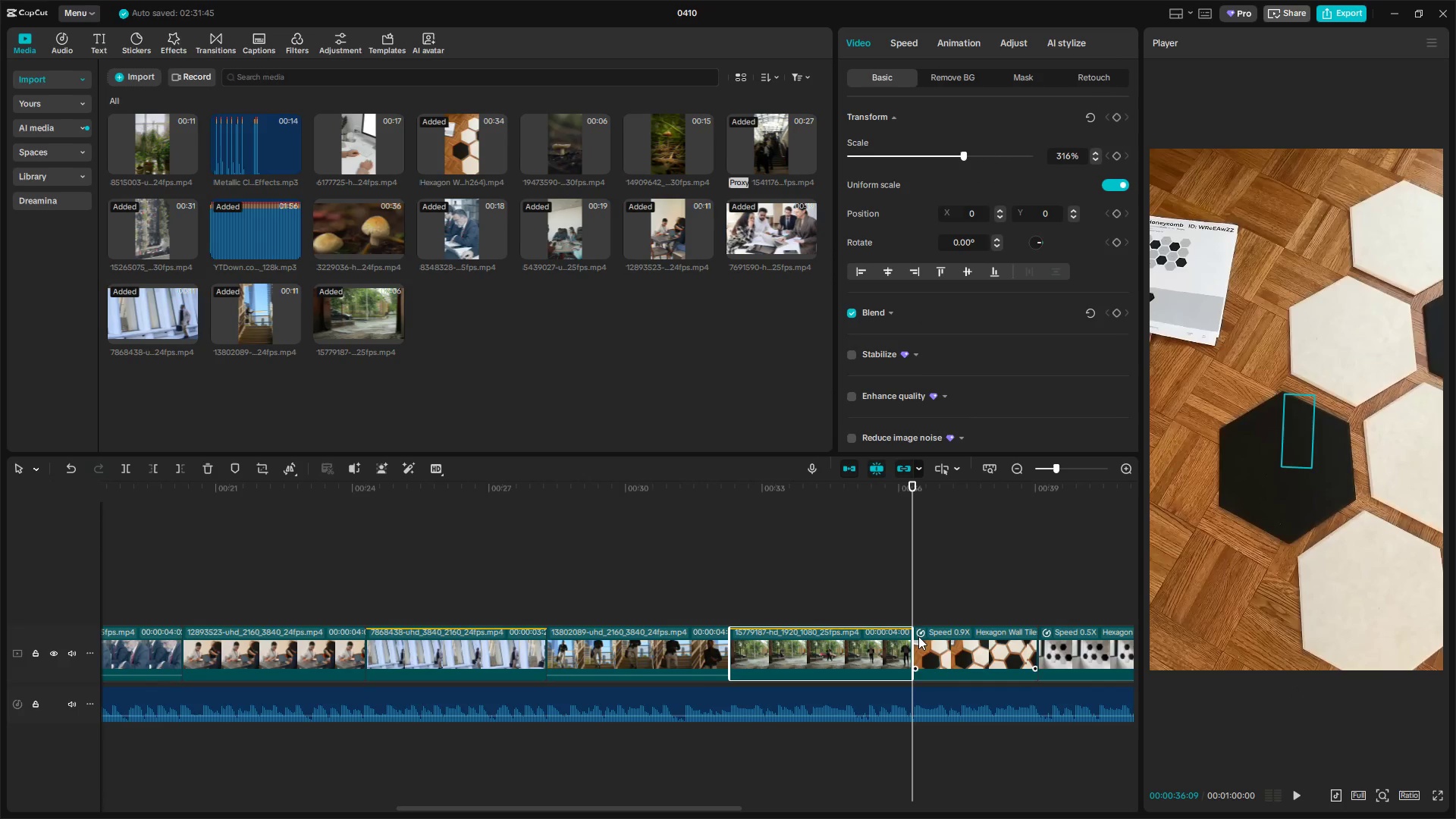 
left_click([874, 589])
 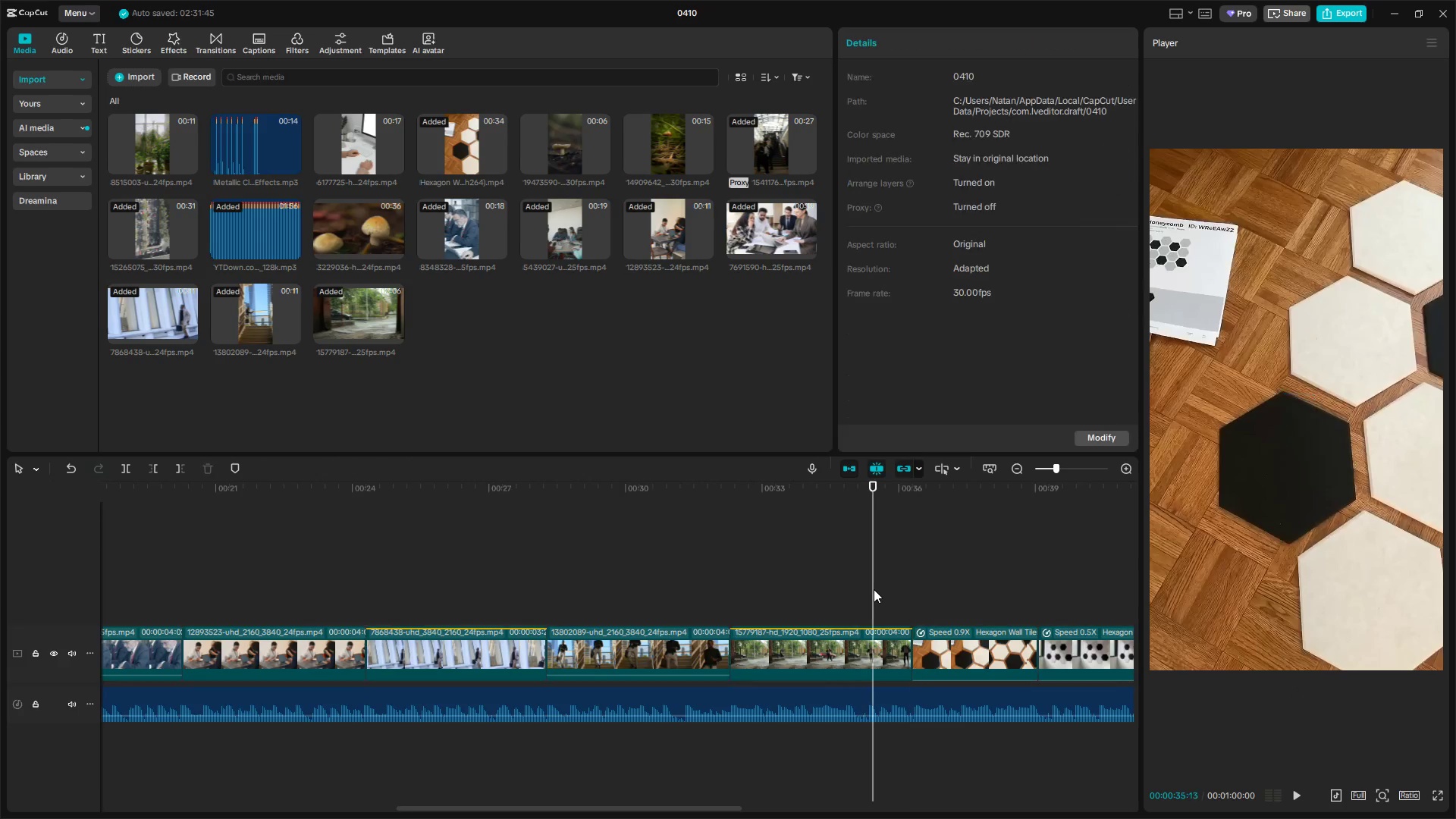 
key(Space)
 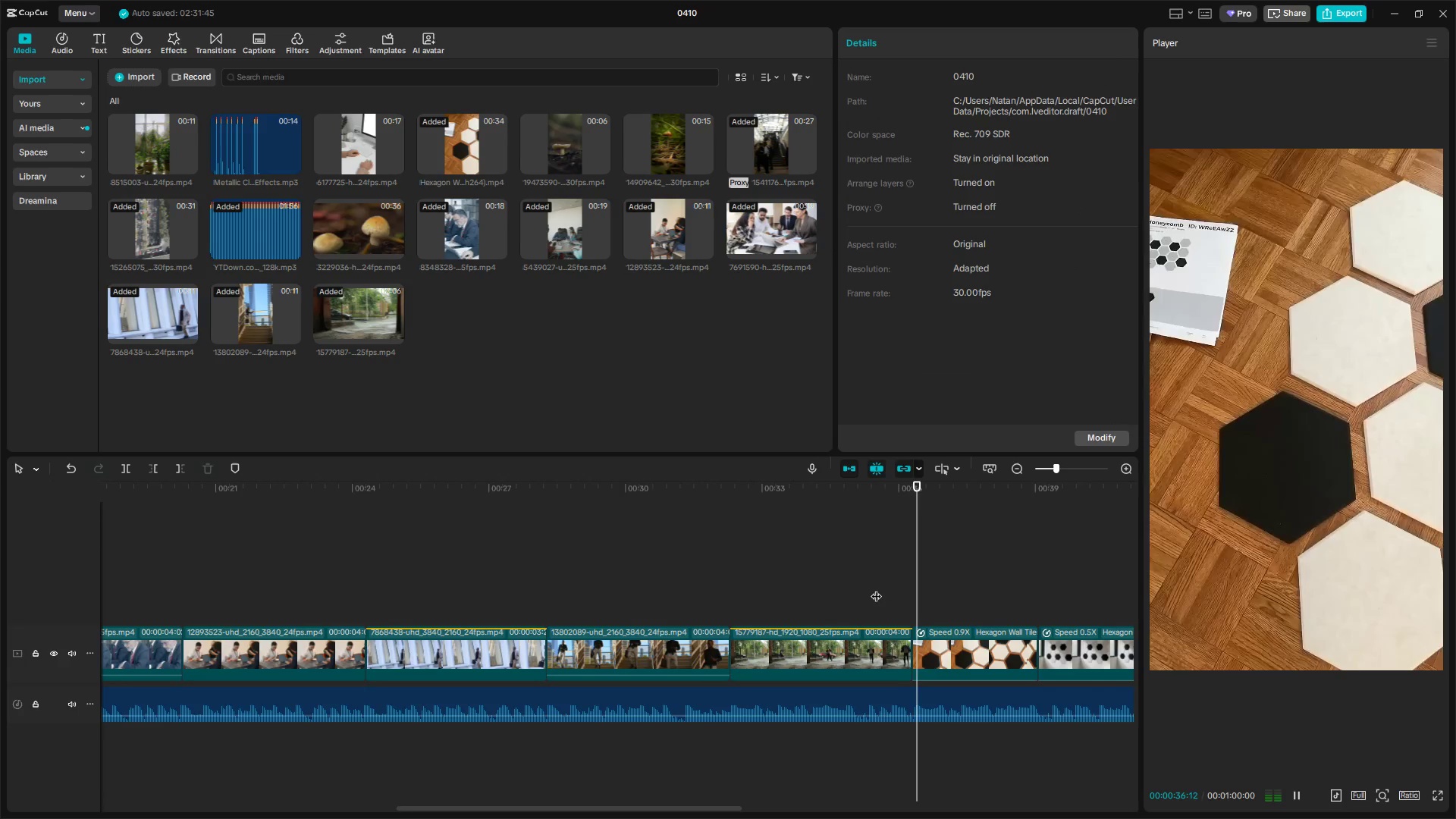 
hold_key(key=ControlLeft, duration=0.73)
scroll: coordinate [902, 672], scroll_direction: down, amount: 9.0
 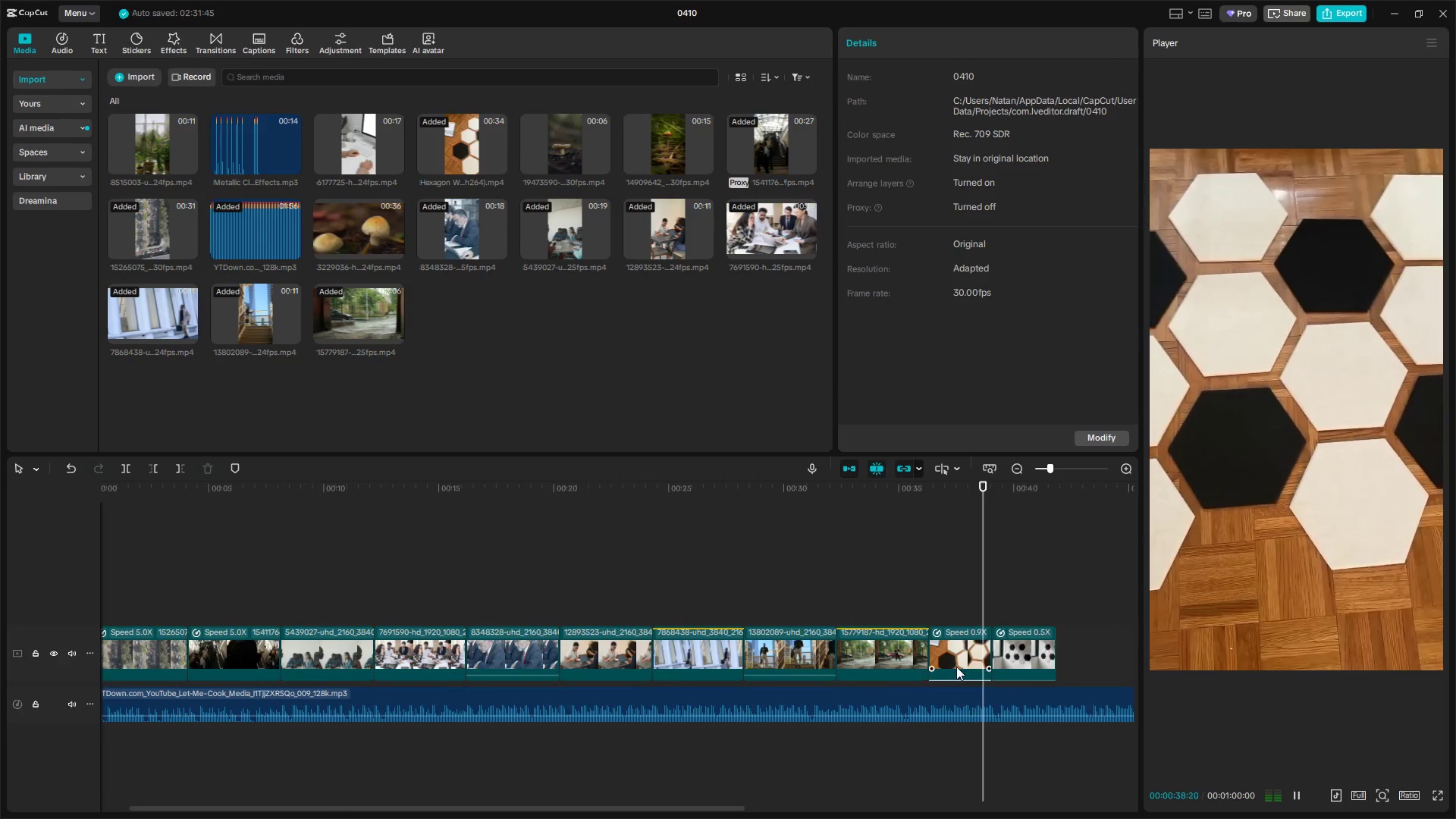 
key(Space)
 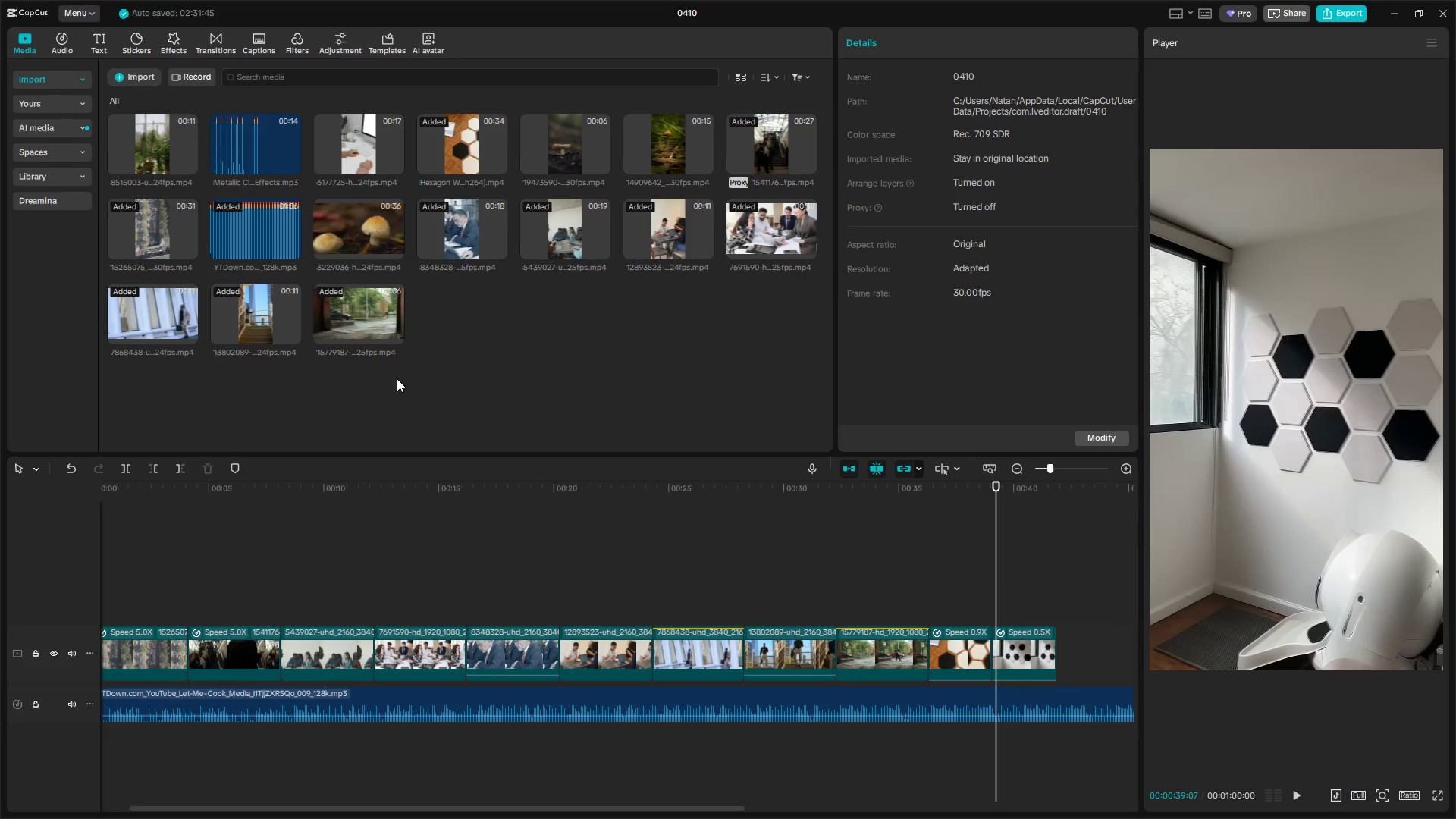 
hold_key(key=AltLeft, duration=0.89)
scroll: coordinate [871, 644], scroll_direction: down, amount: 4.0
 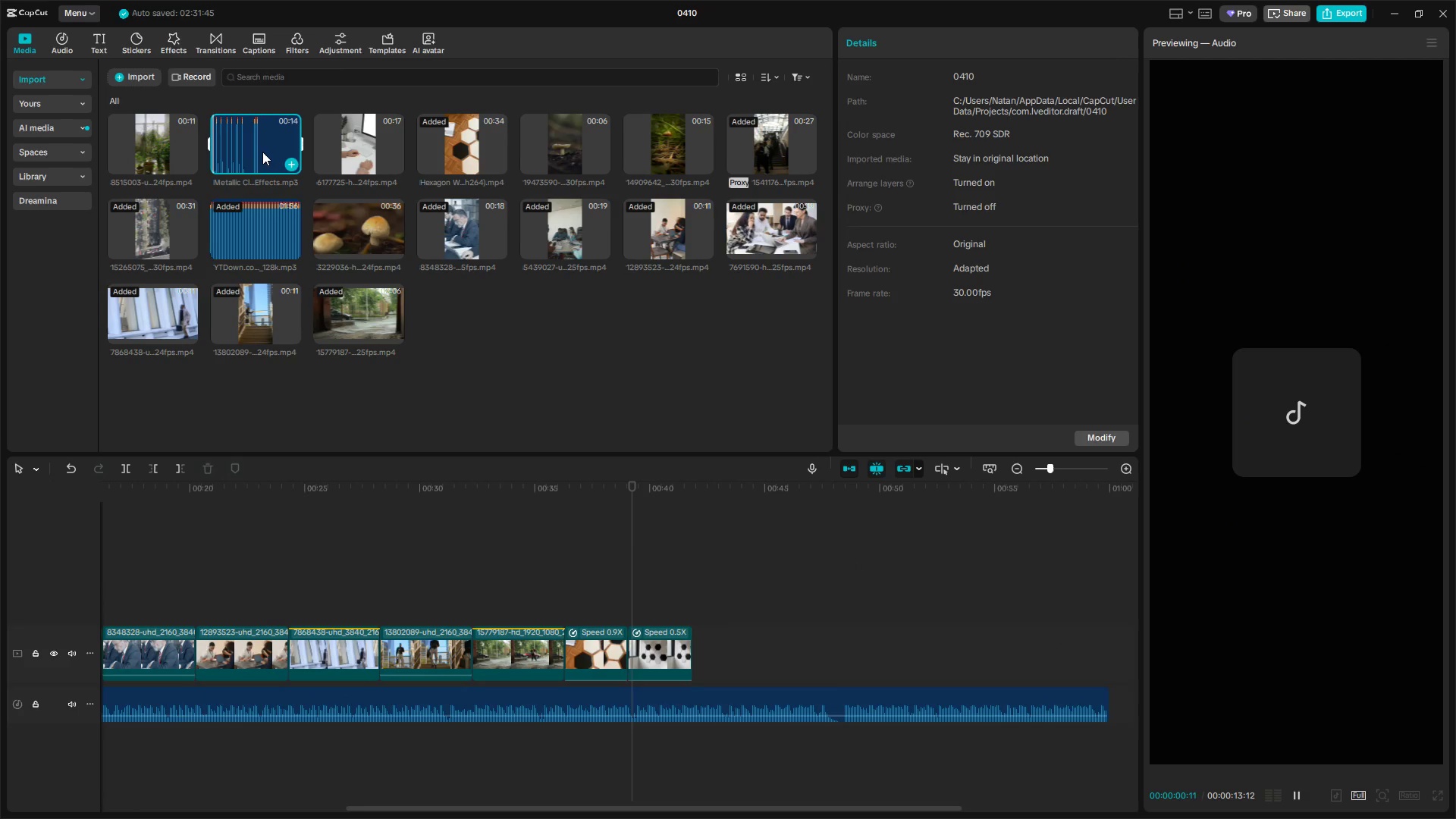 
key(Space)
 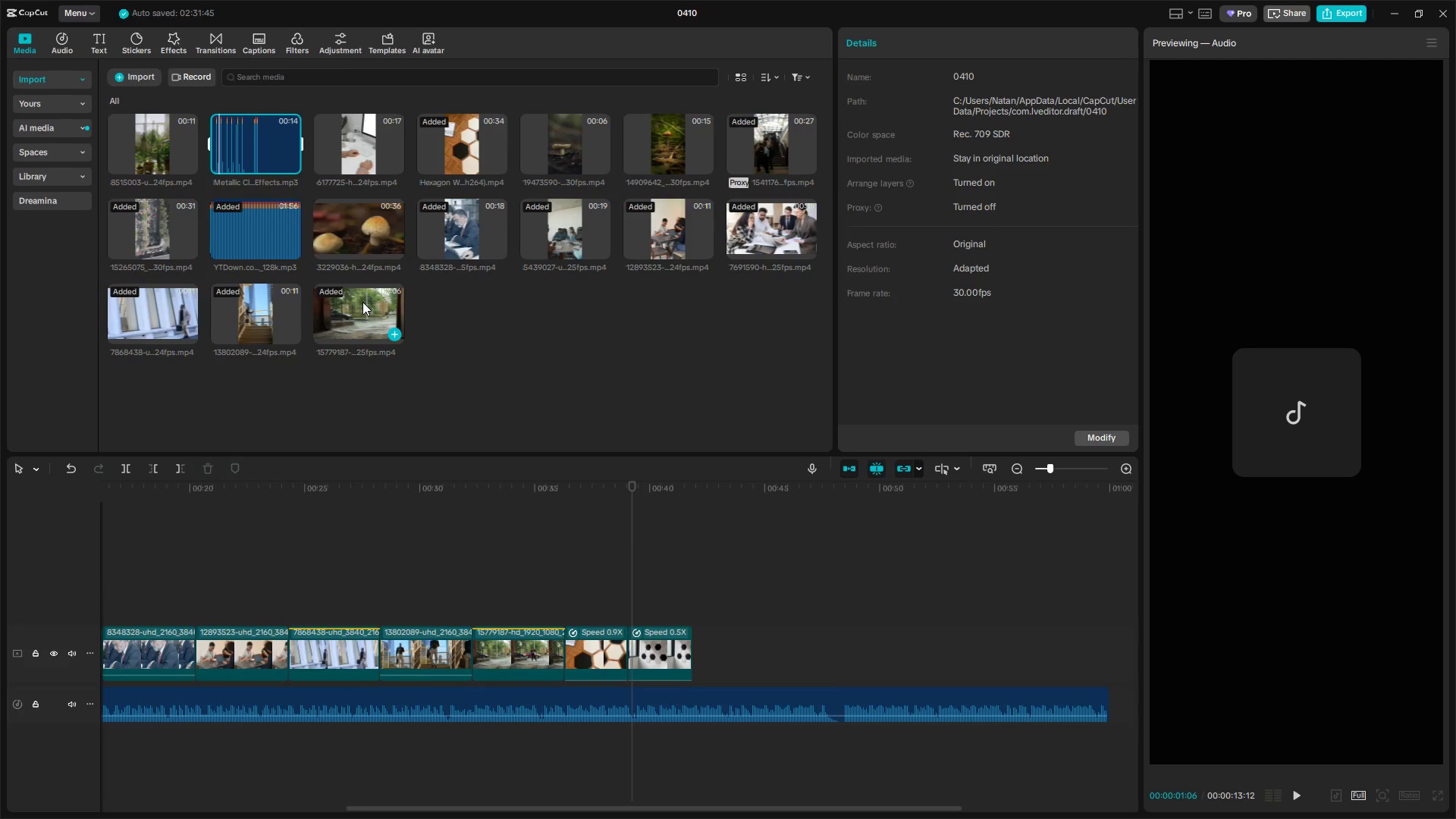 
wait(6.03)
 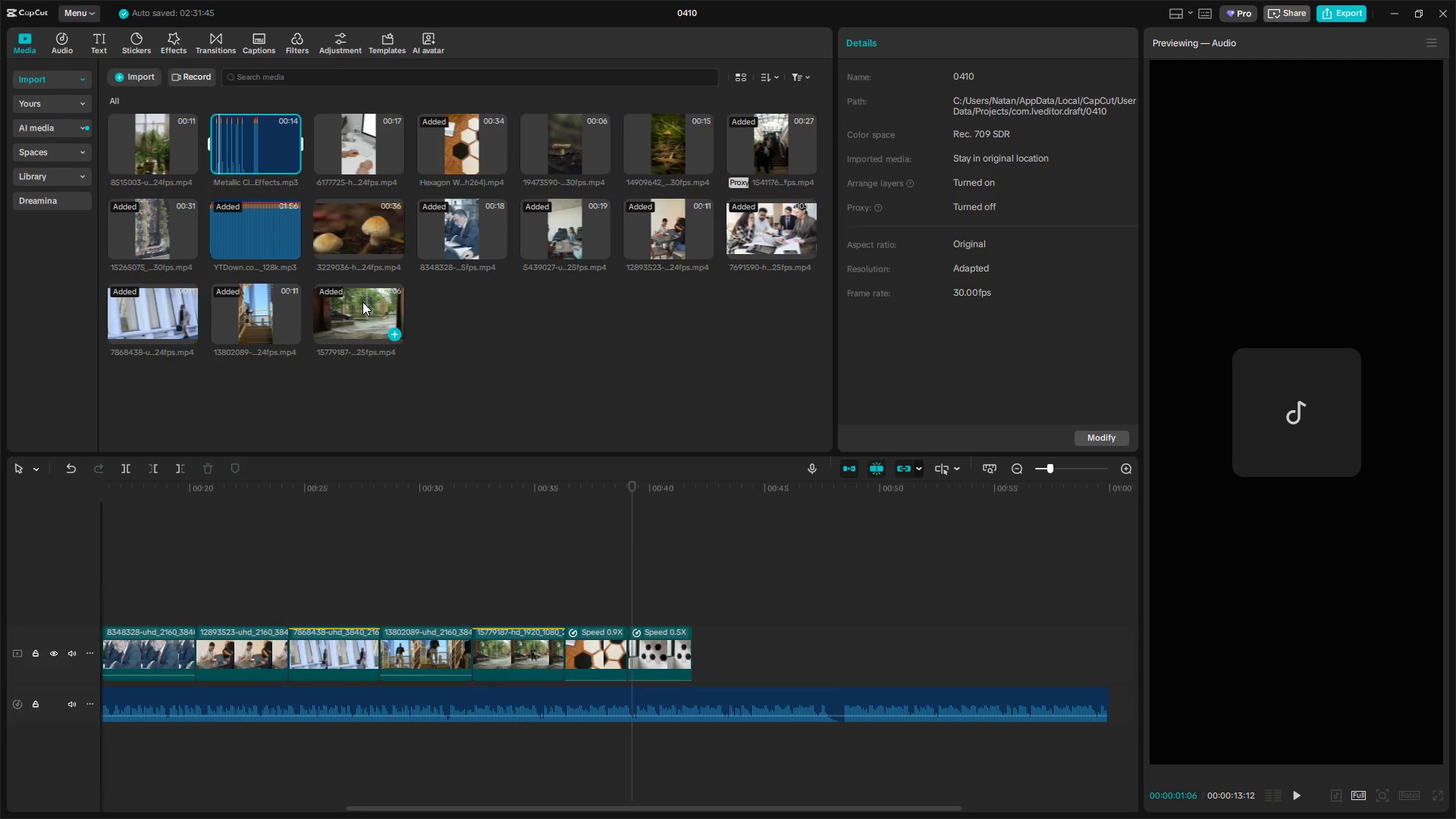 
key(Alt+AltLeft)
 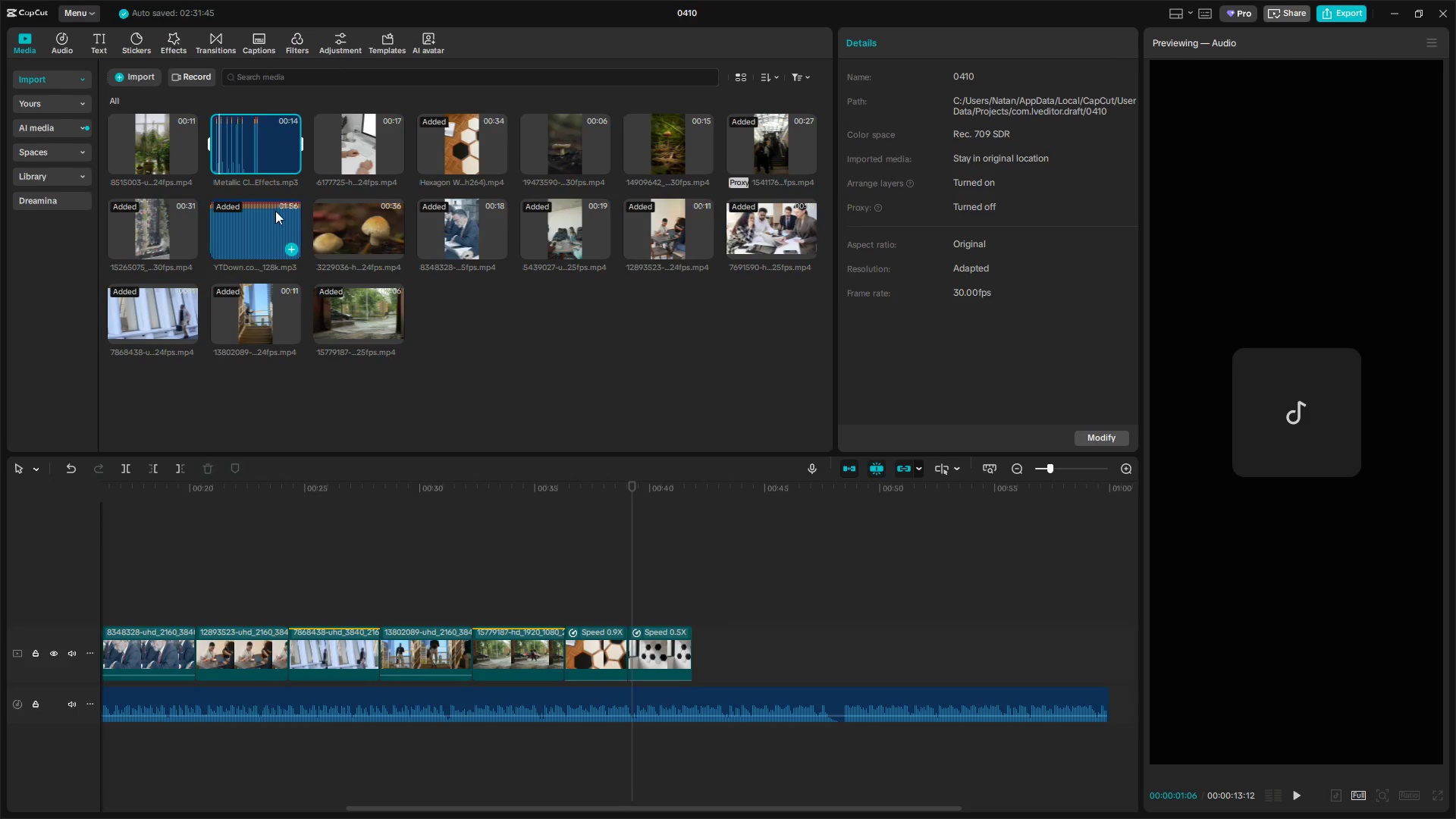 
key(Alt+Tab)
 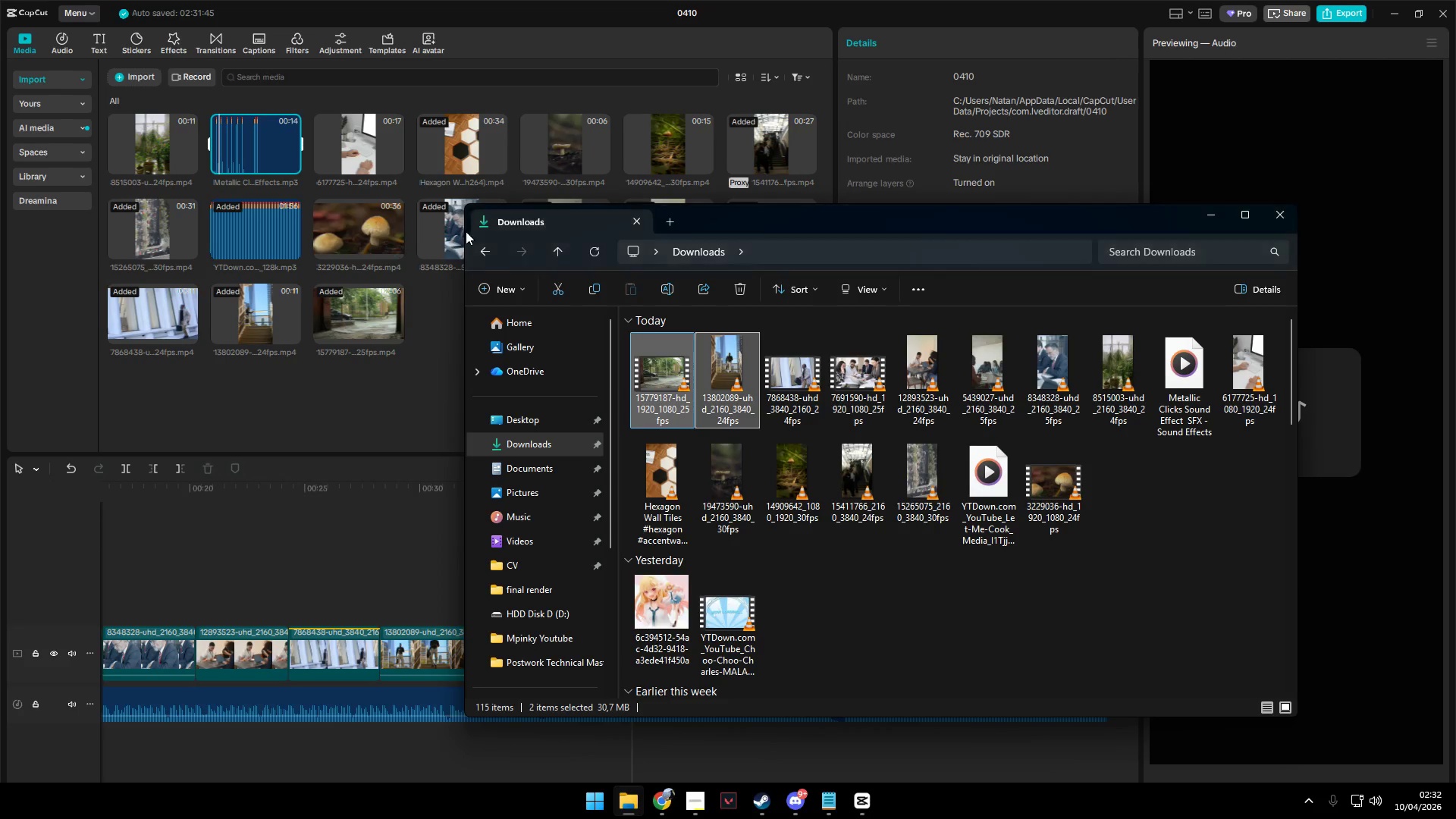 
key(Alt+Tab)
 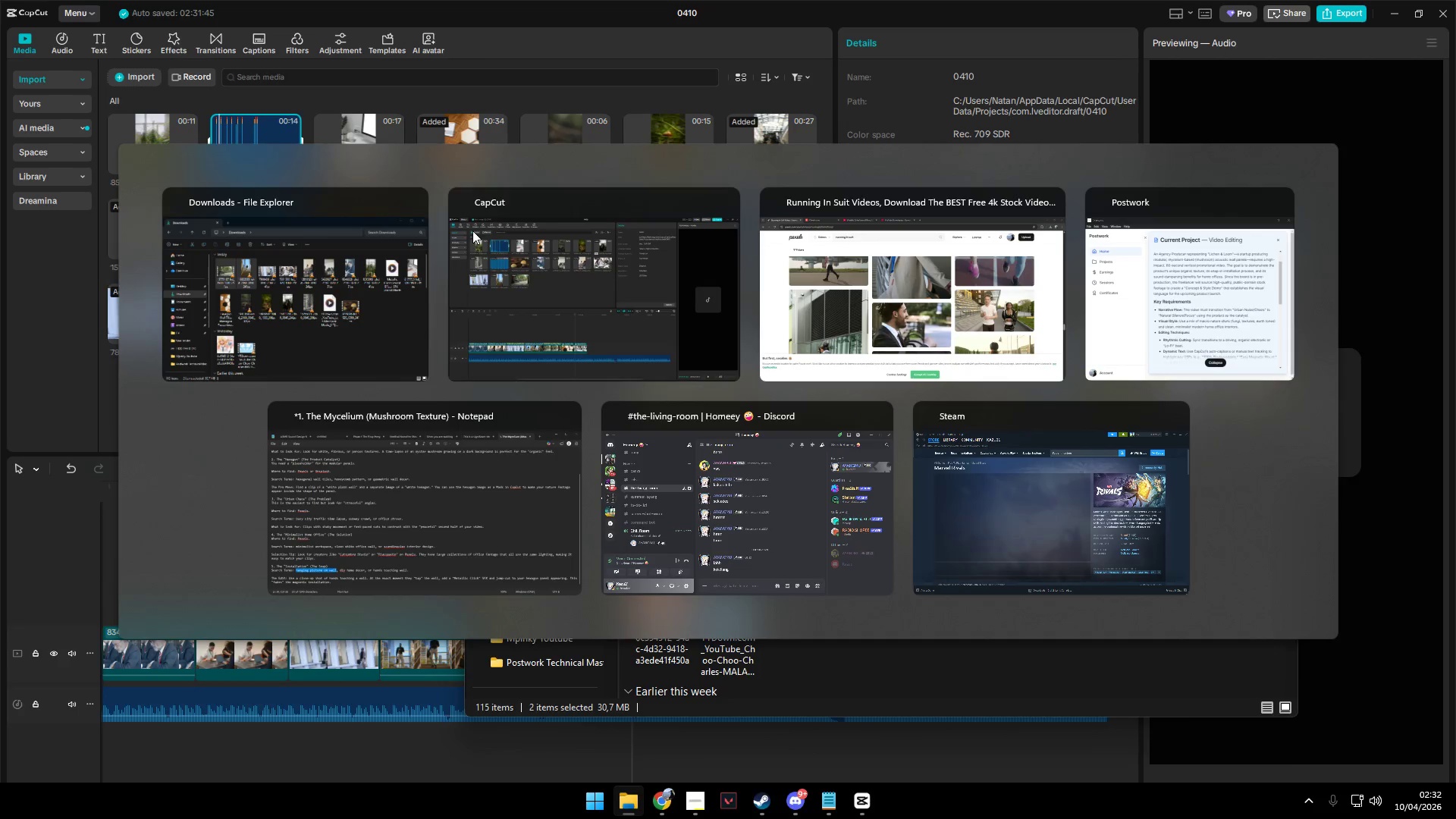 
key(Alt+Tab)
 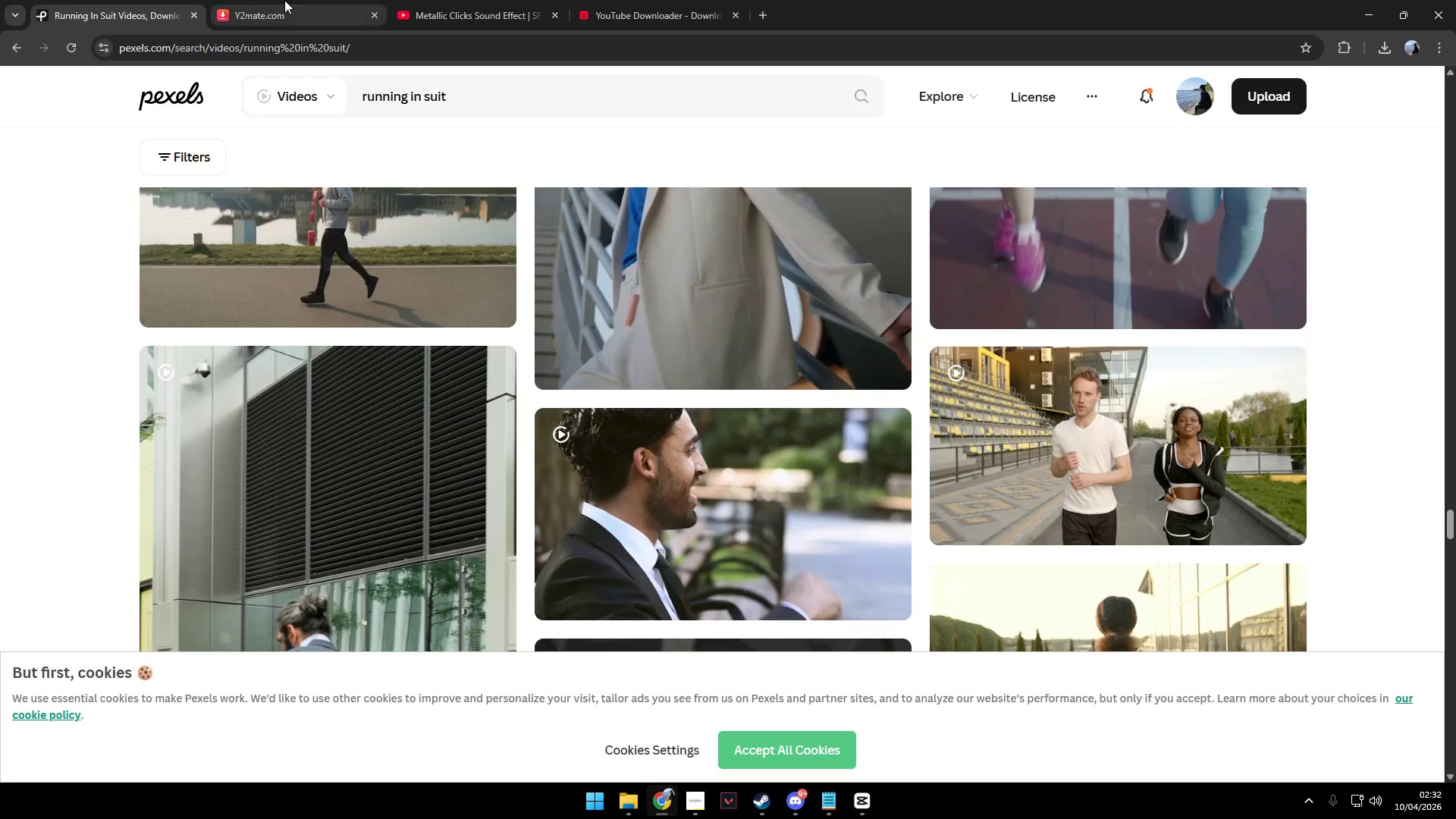 
left_click([479, 0])
 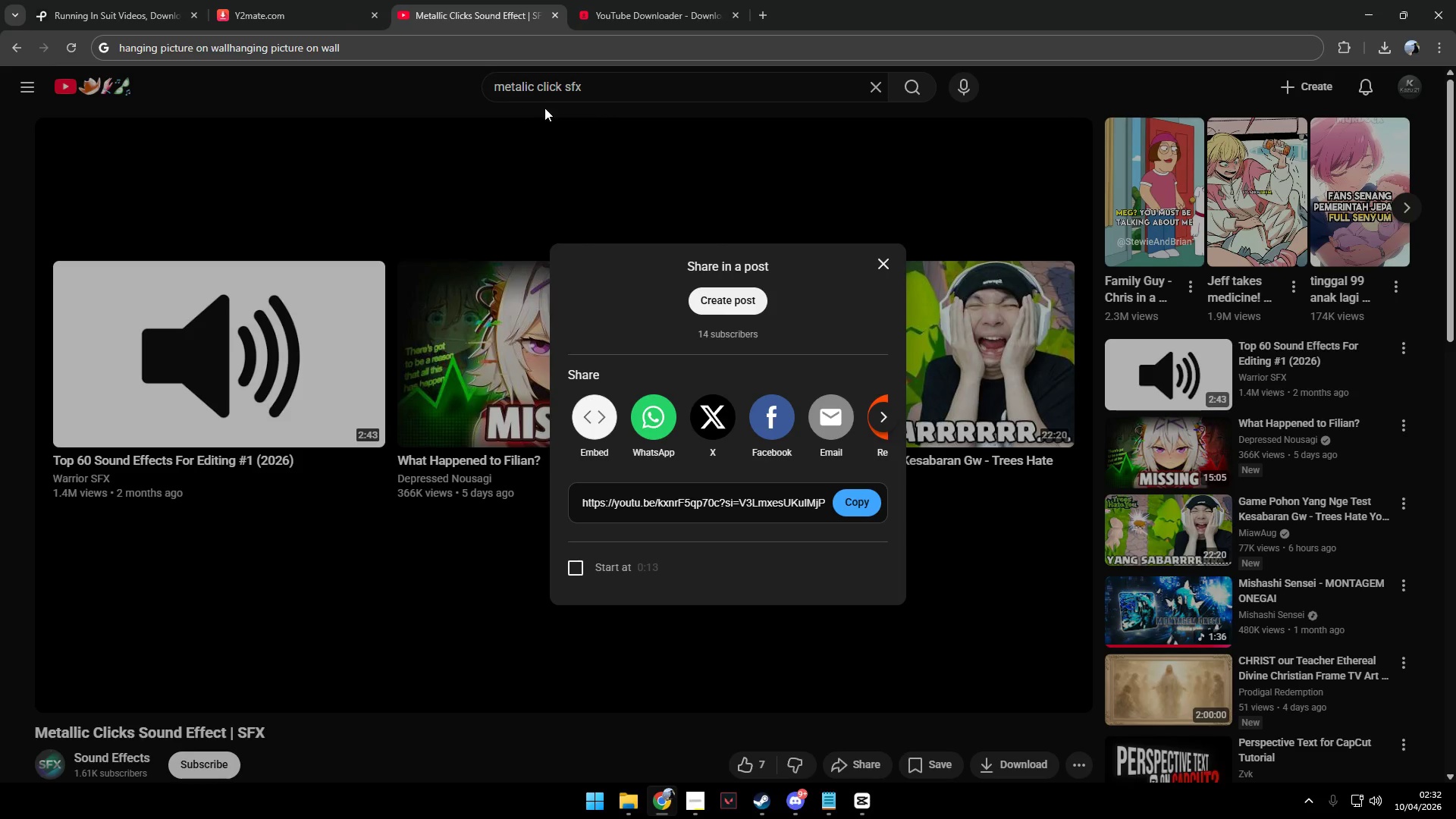 
left_click([589, 90])
 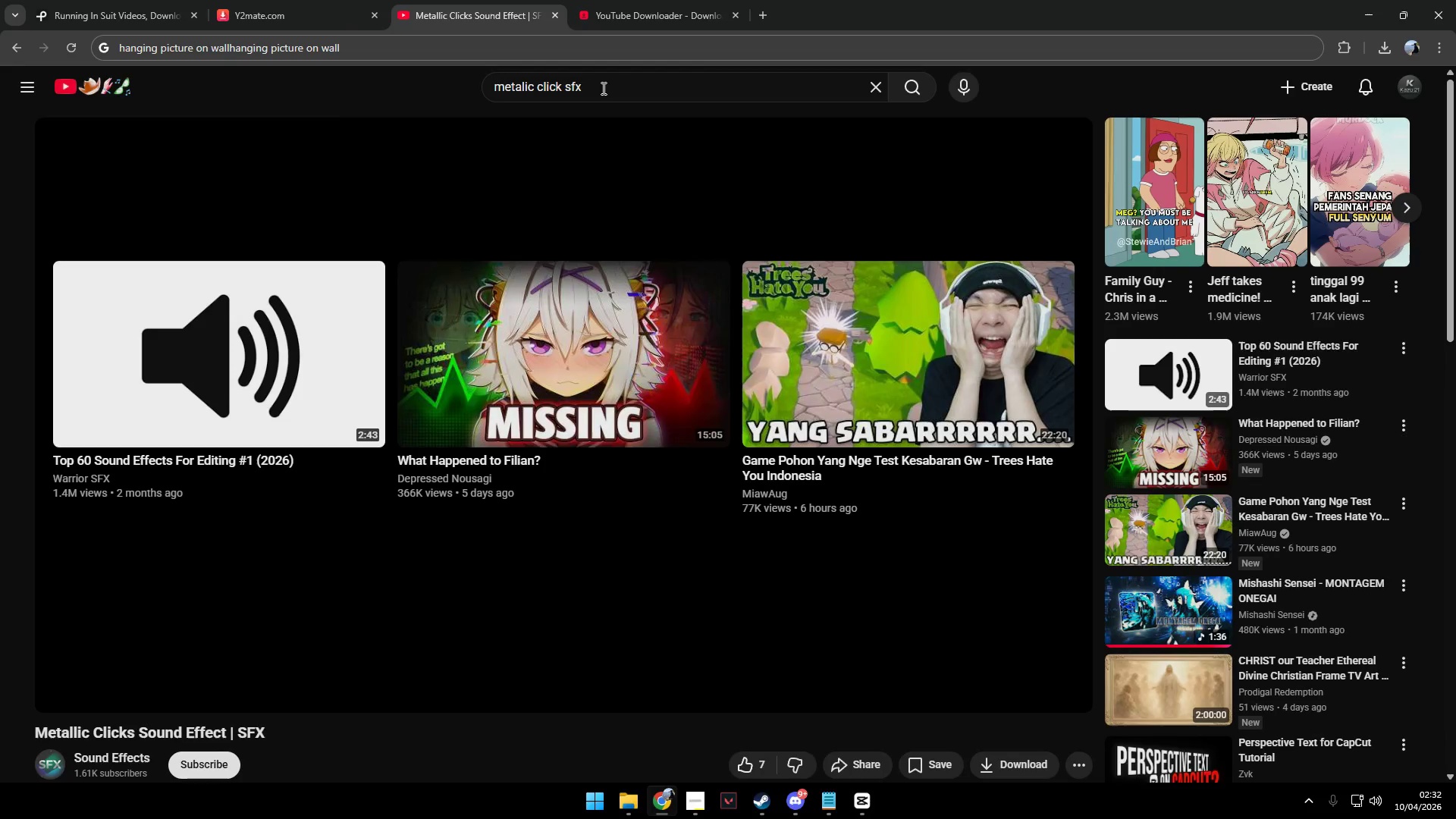 
left_click_drag(start_coordinate=[627, 88], to_coordinate=[405, 69])
 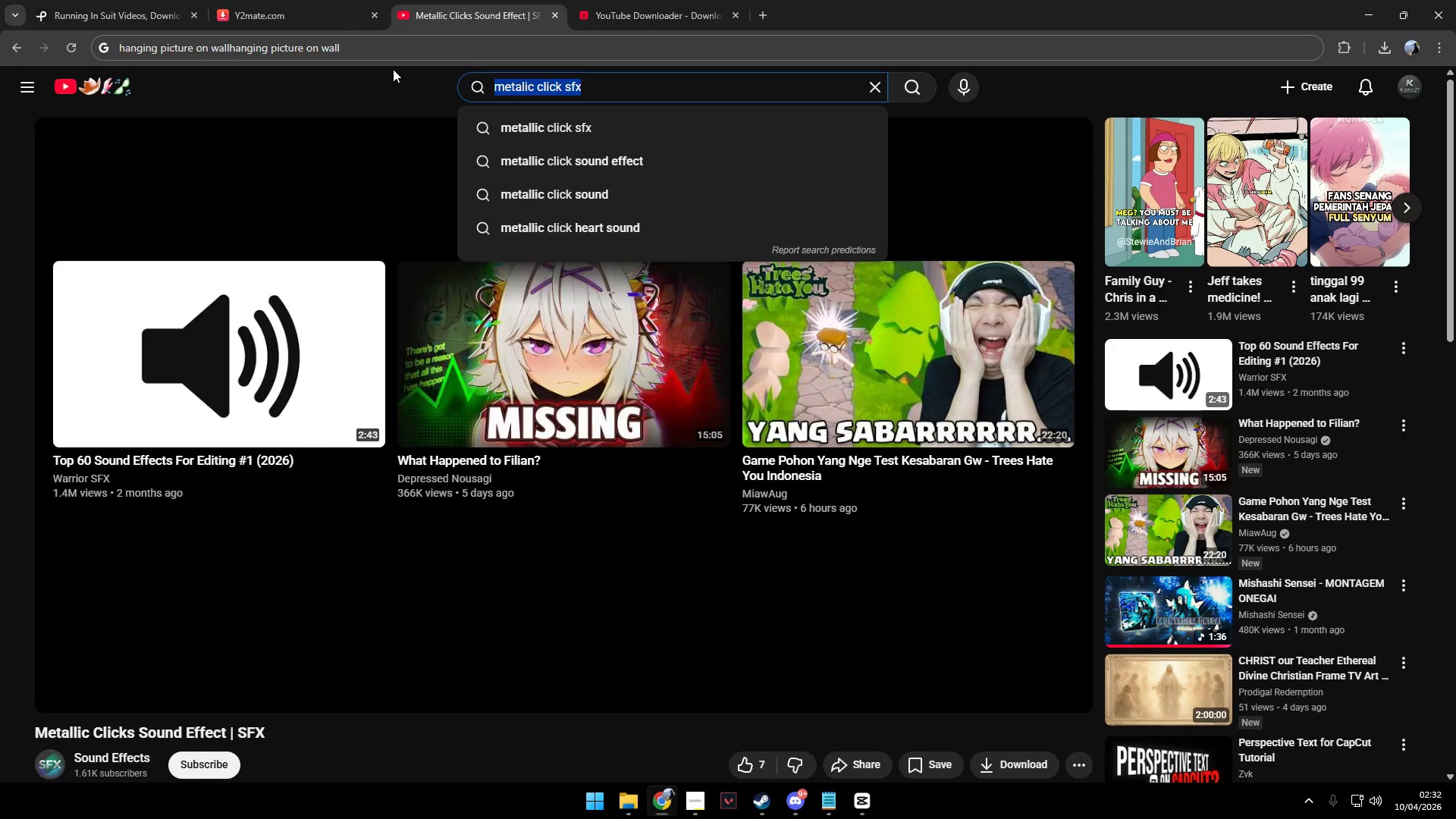 
type(nature sound)
 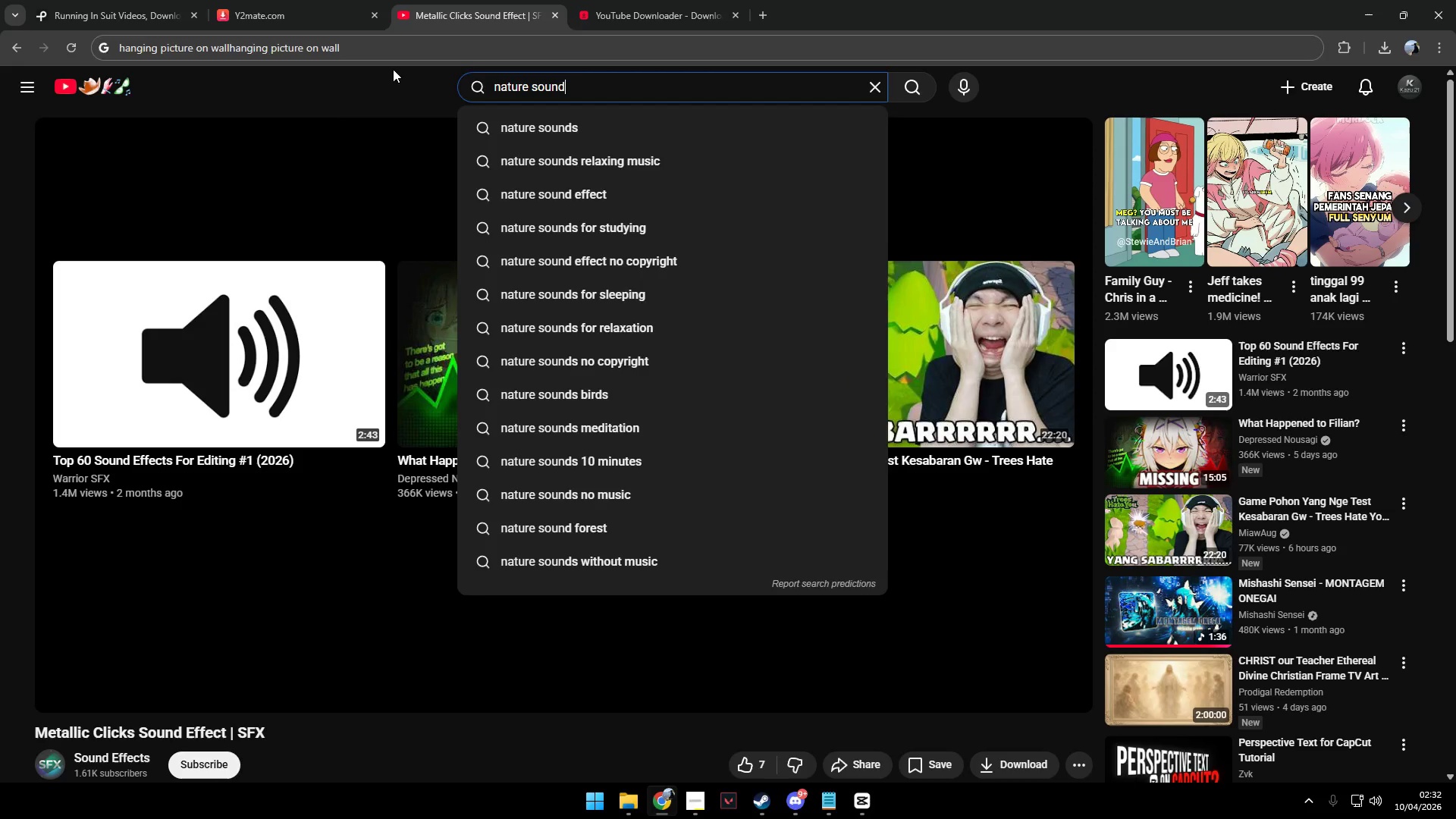 
key(Enter)
 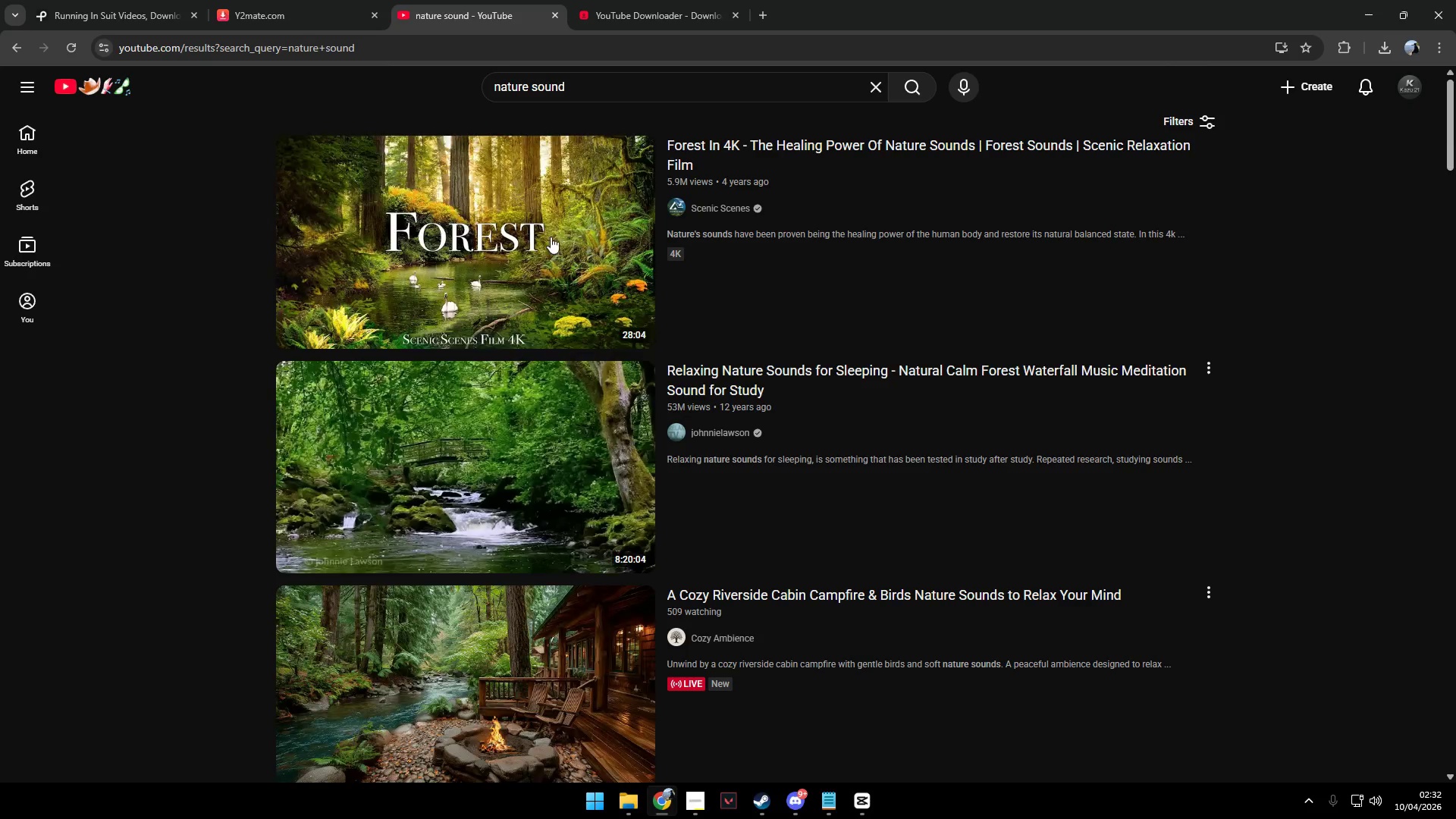 
left_click([535, 274])
 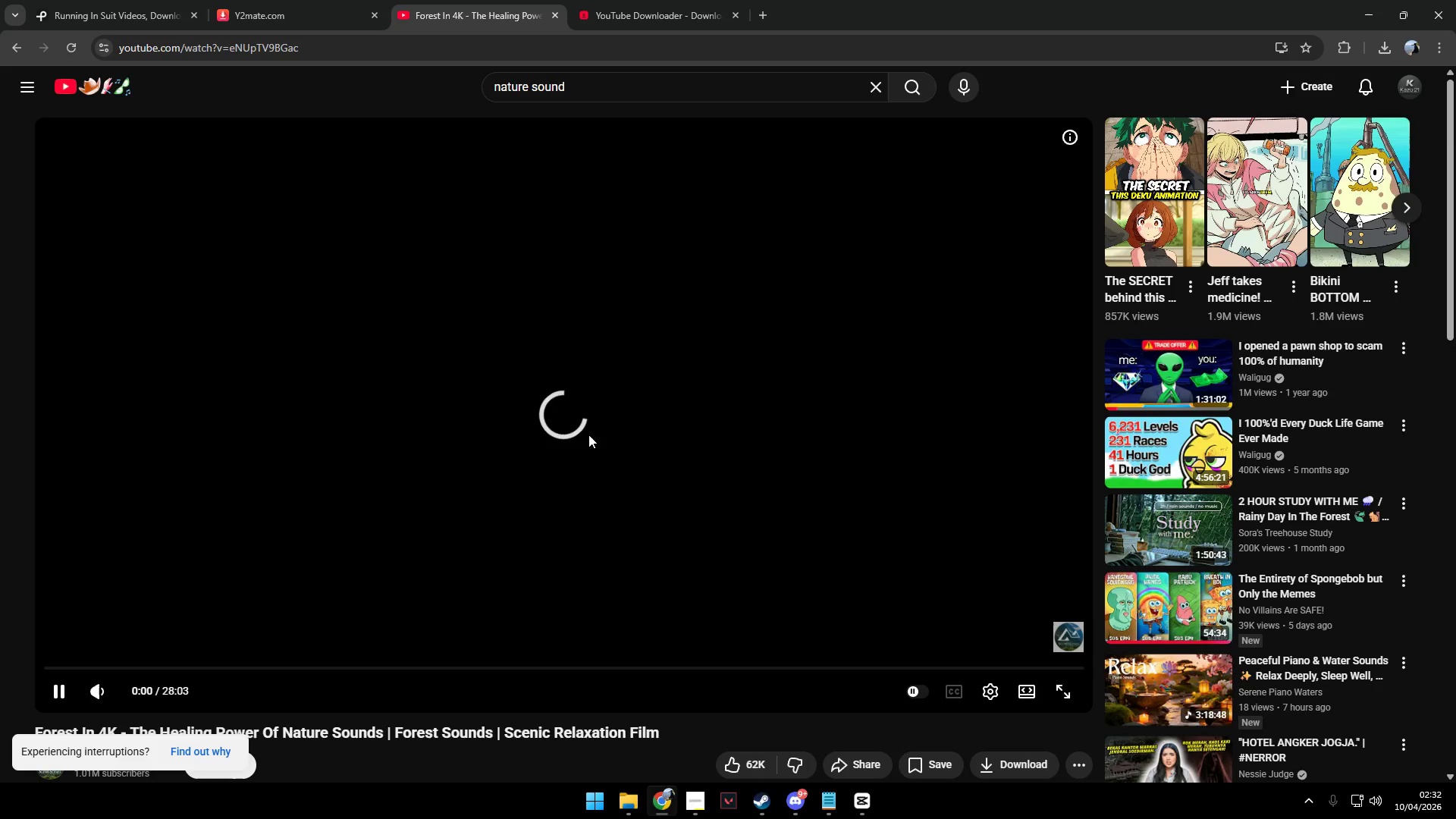 
scroll: coordinate [623, 479], scroll_direction: down, amount: 4.0
 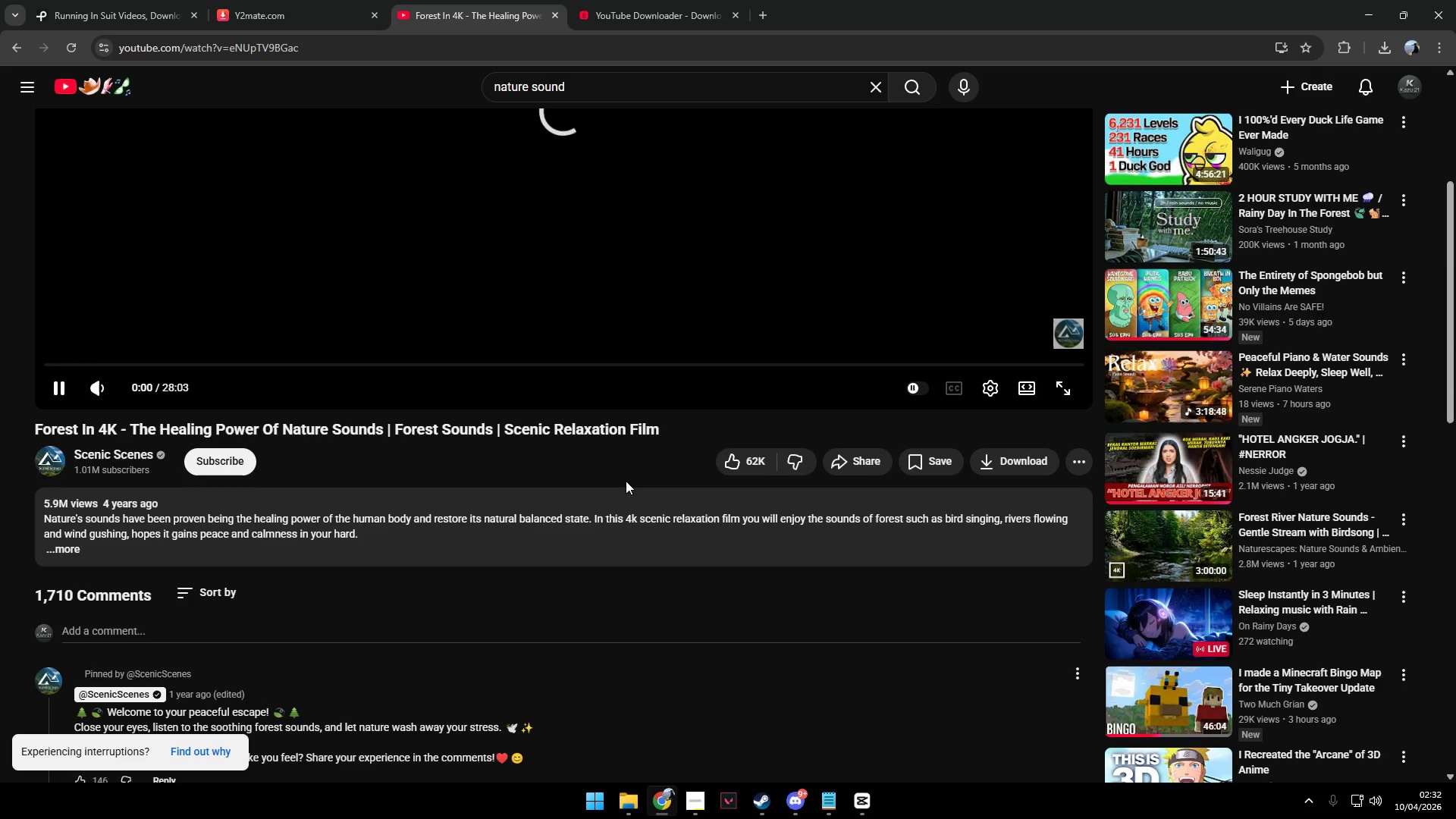 
scroll: coordinate [626, 481], scroll_direction: up, amount: 3.0
 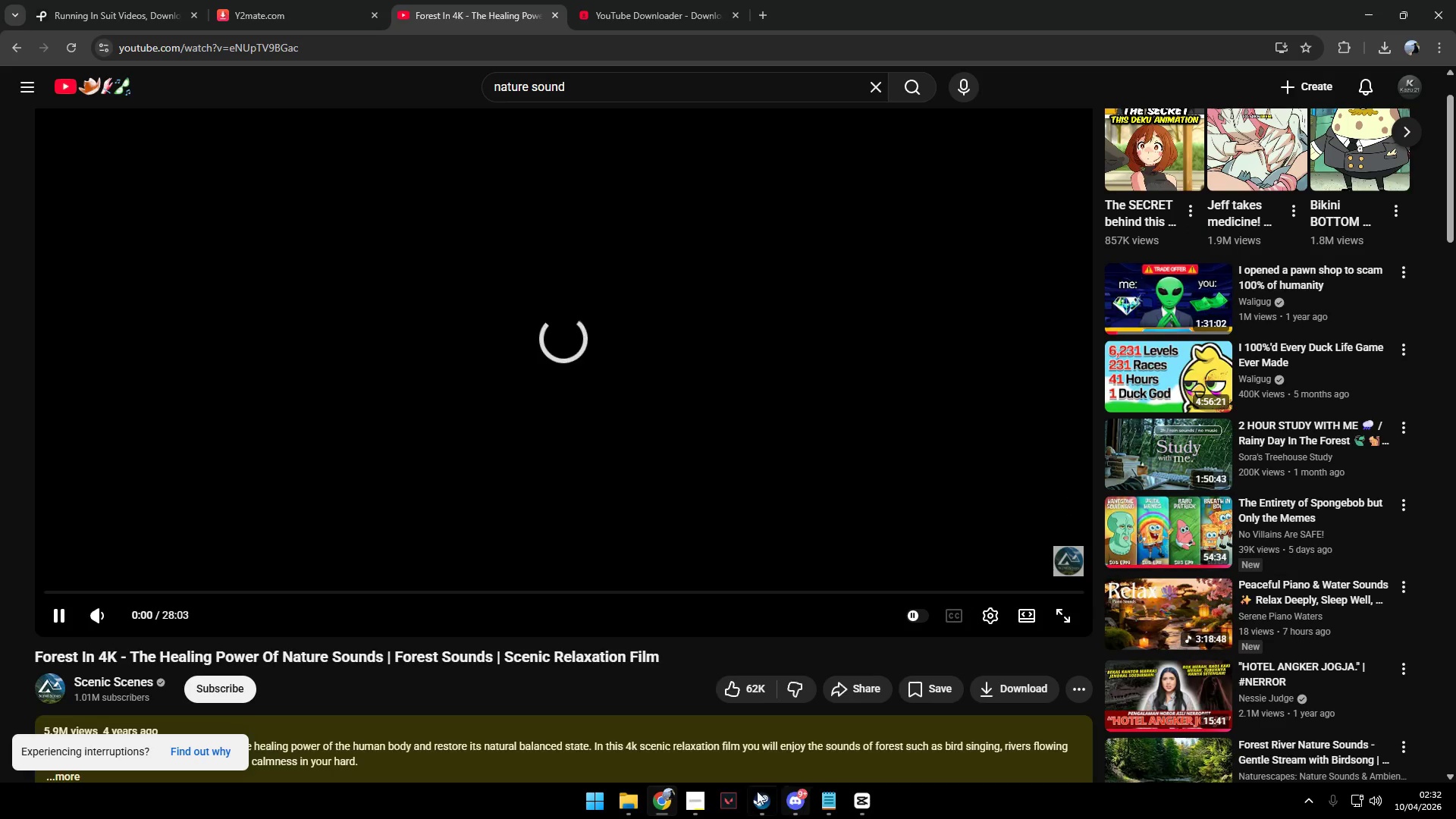 
left_click([688, 803])